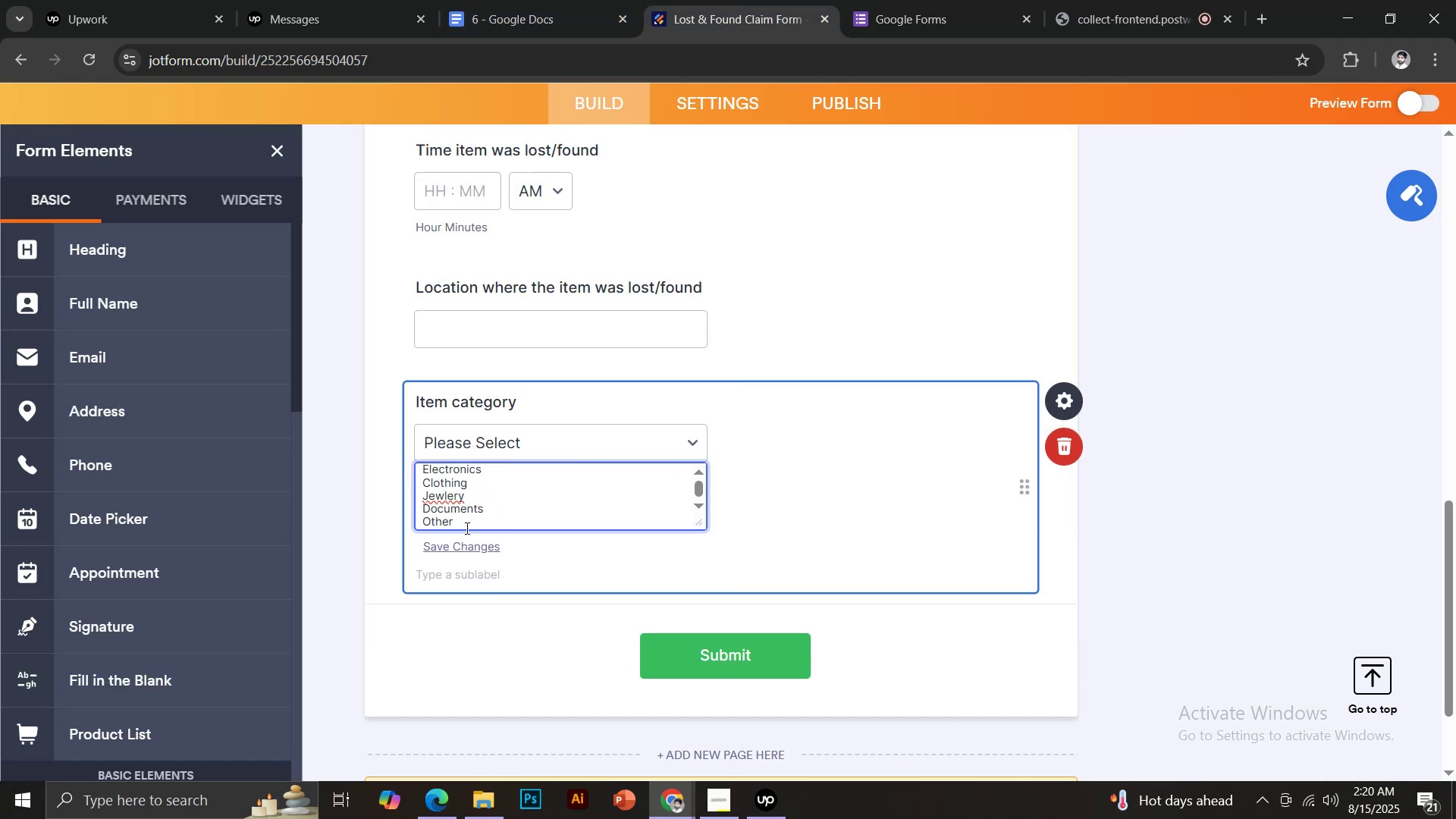 
left_click([459, 553])
 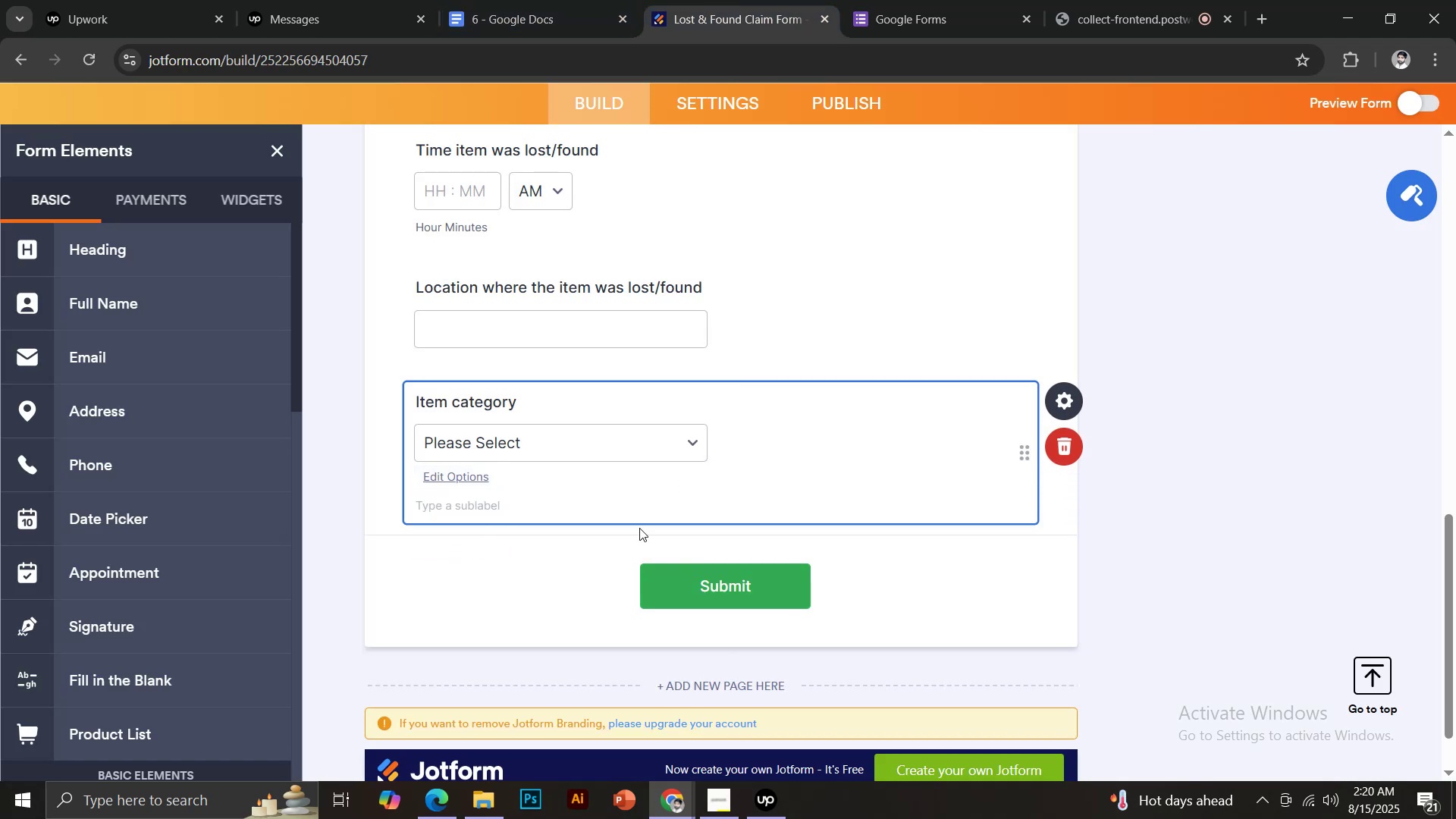 
left_click([532, 449])
 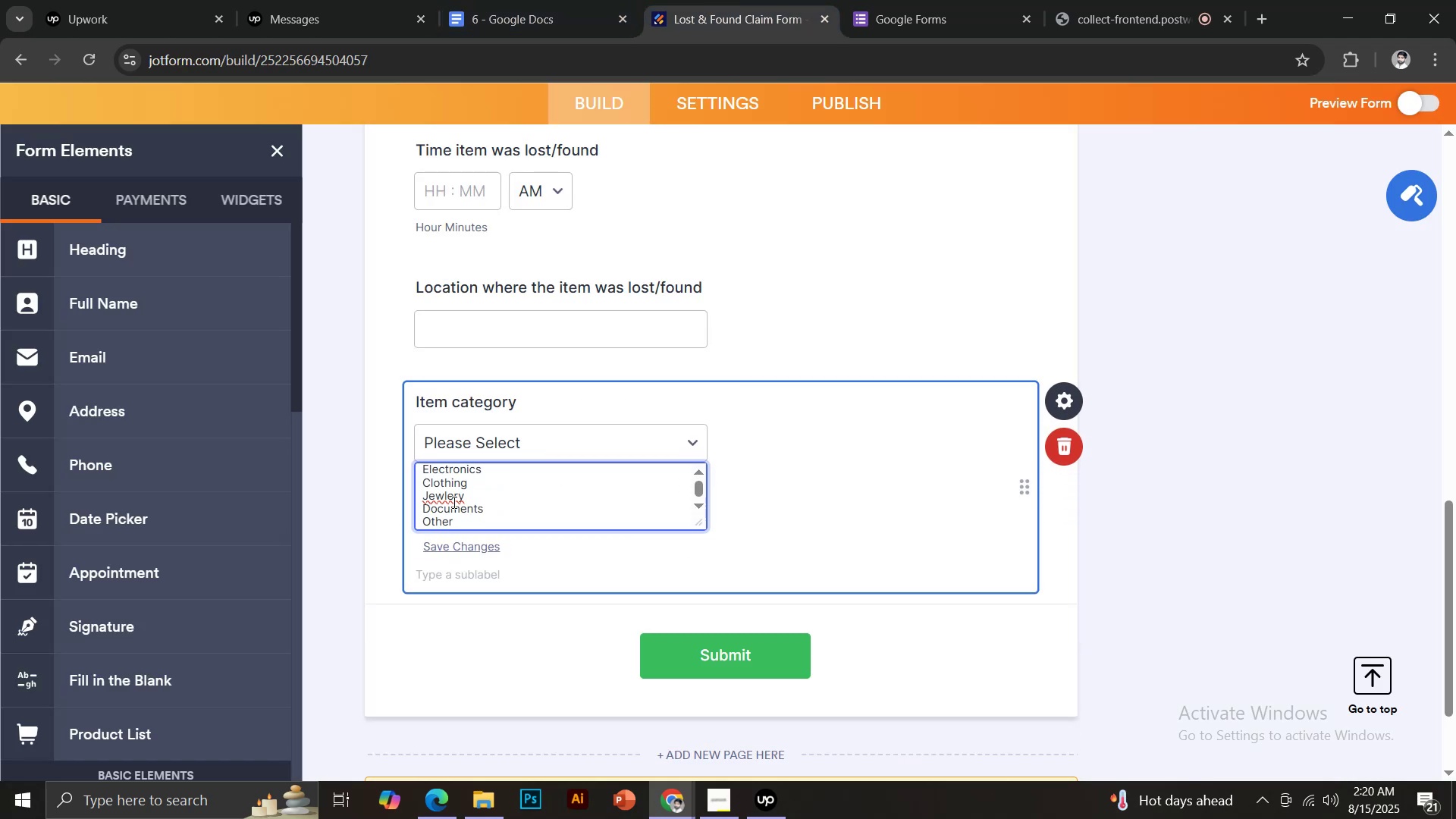 
right_click([449, 499])
 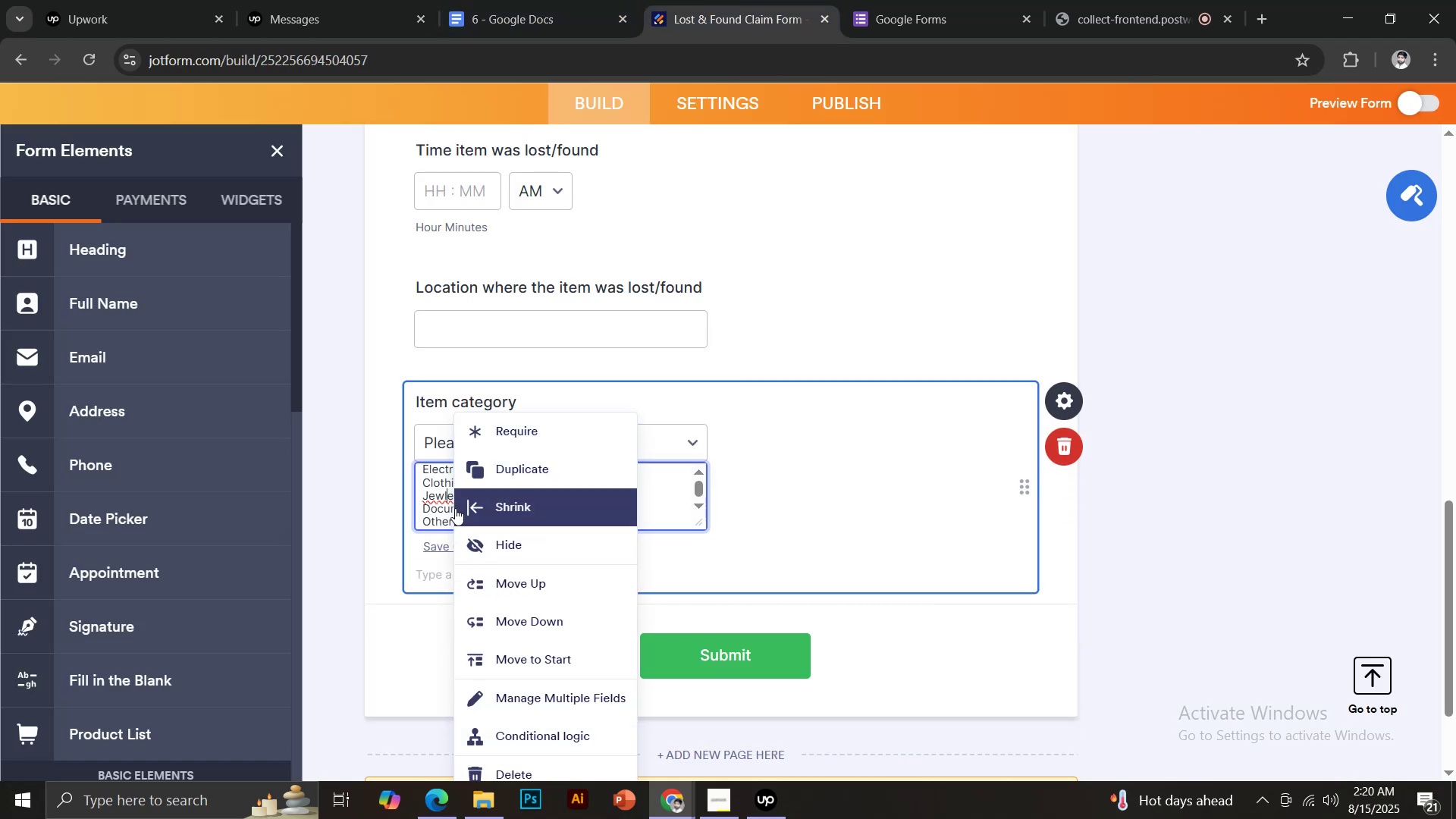 
left_click([440, 500])
 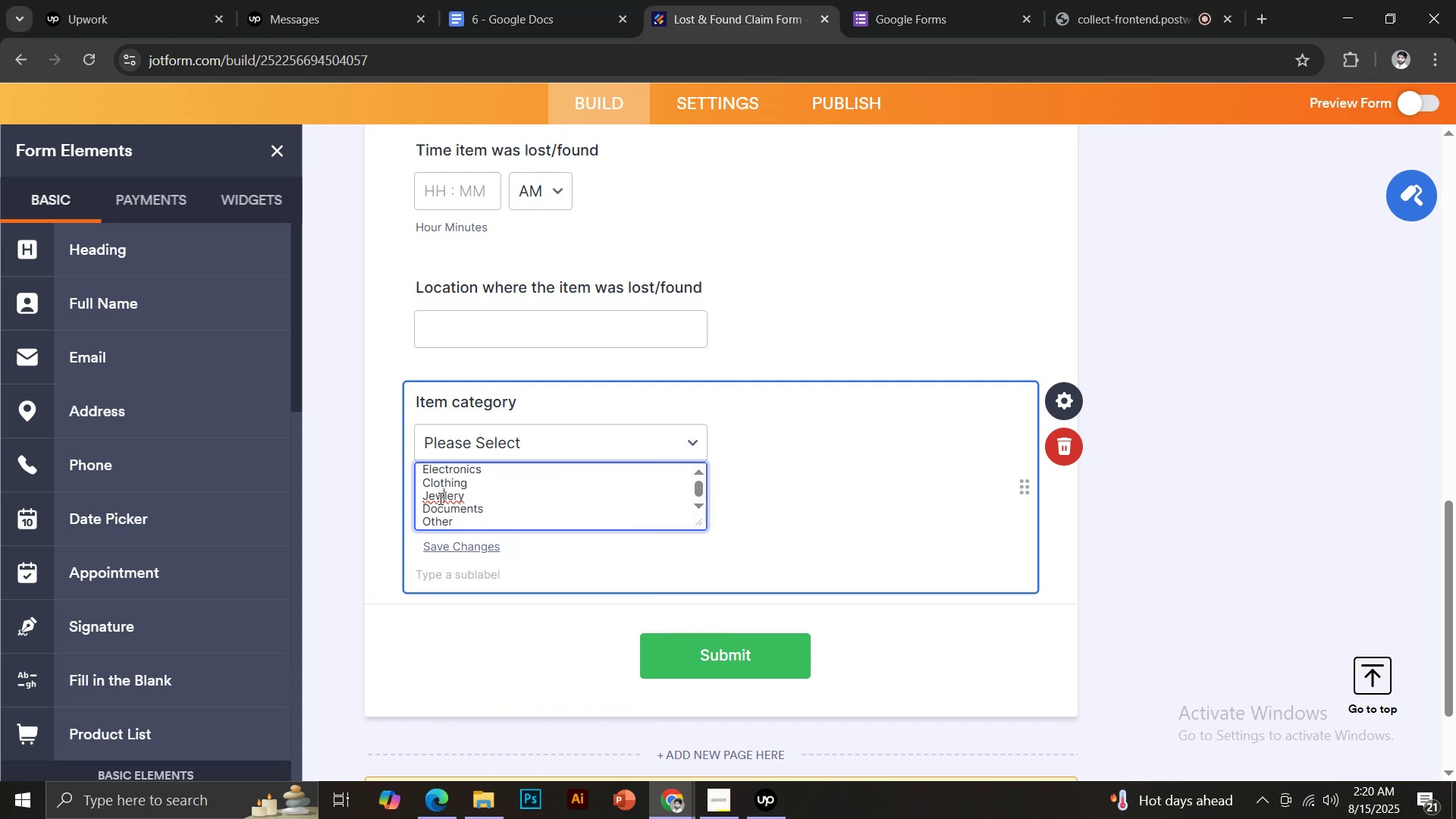 
right_click([439, 498])
 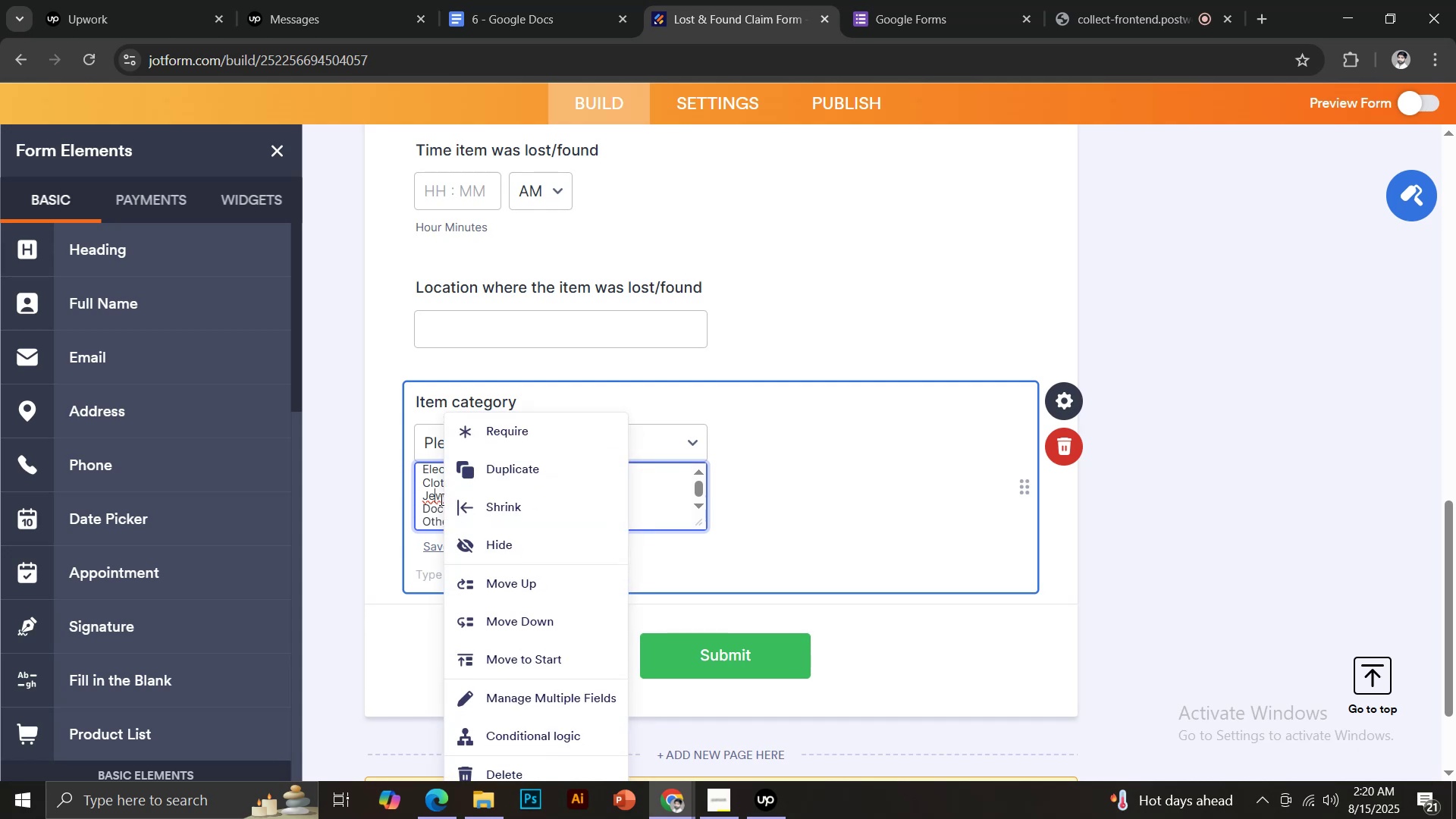 
left_click([430, 503])
 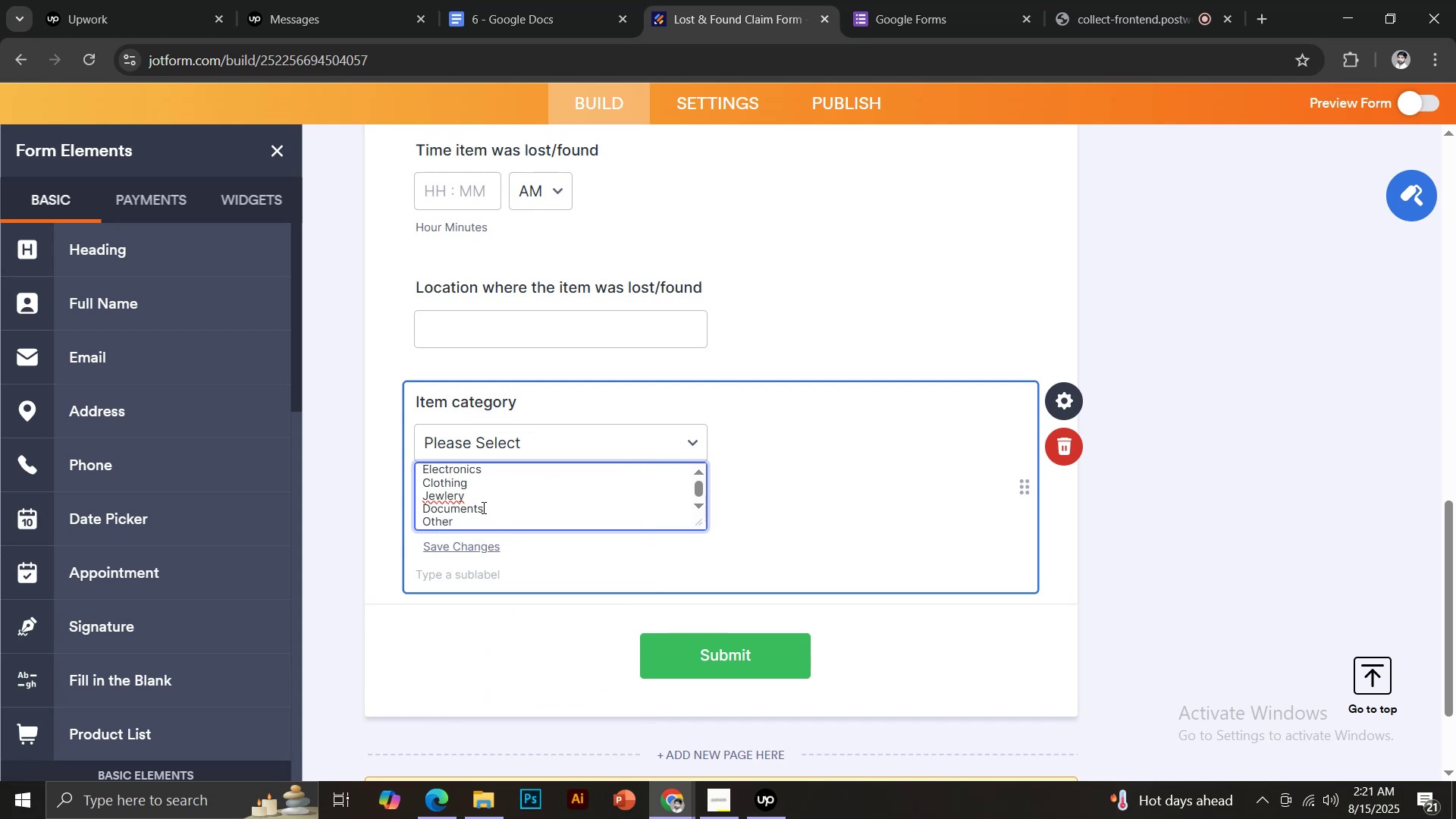 
left_click([473, 548])
 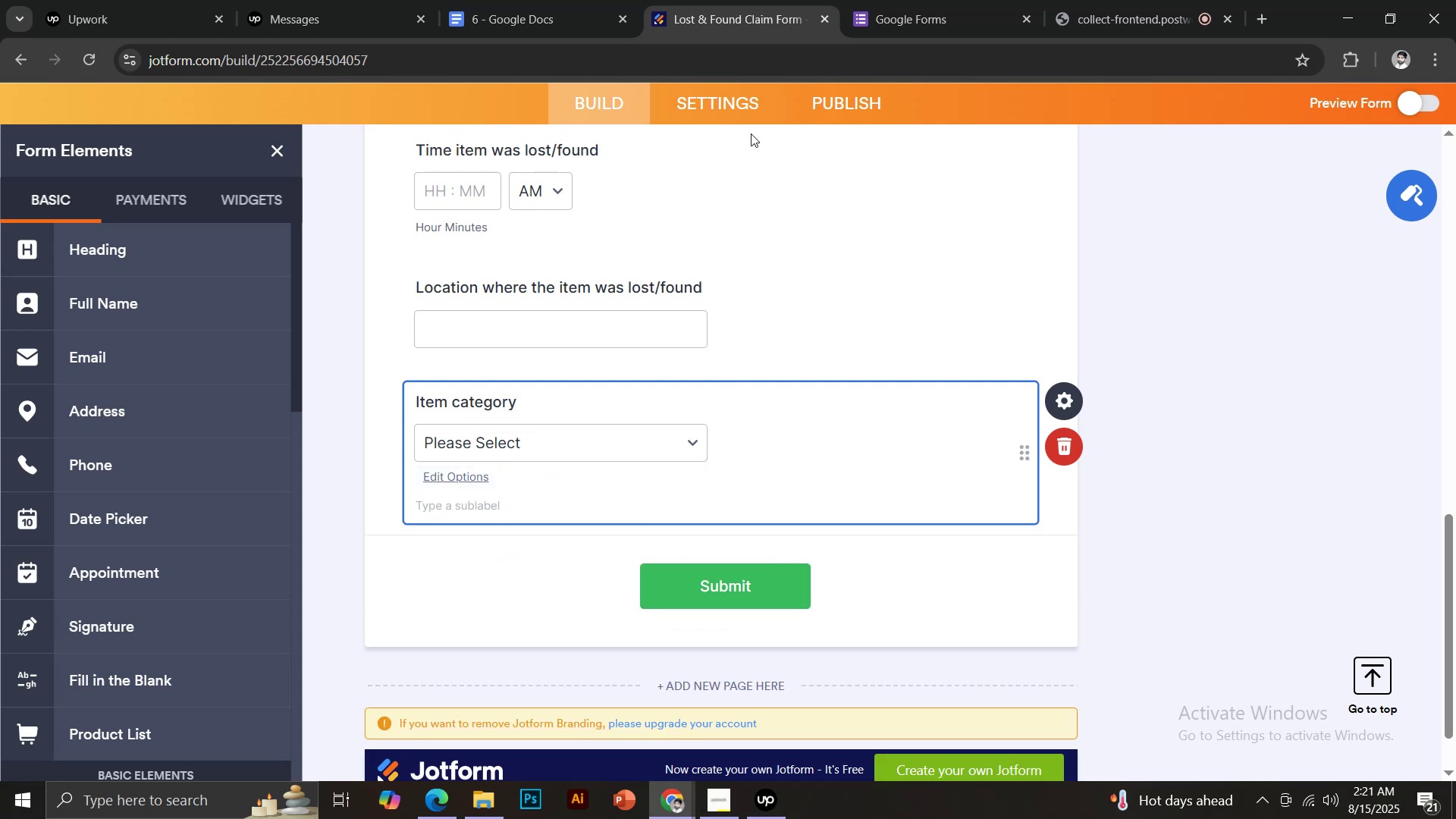 
left_click([566, 0])
 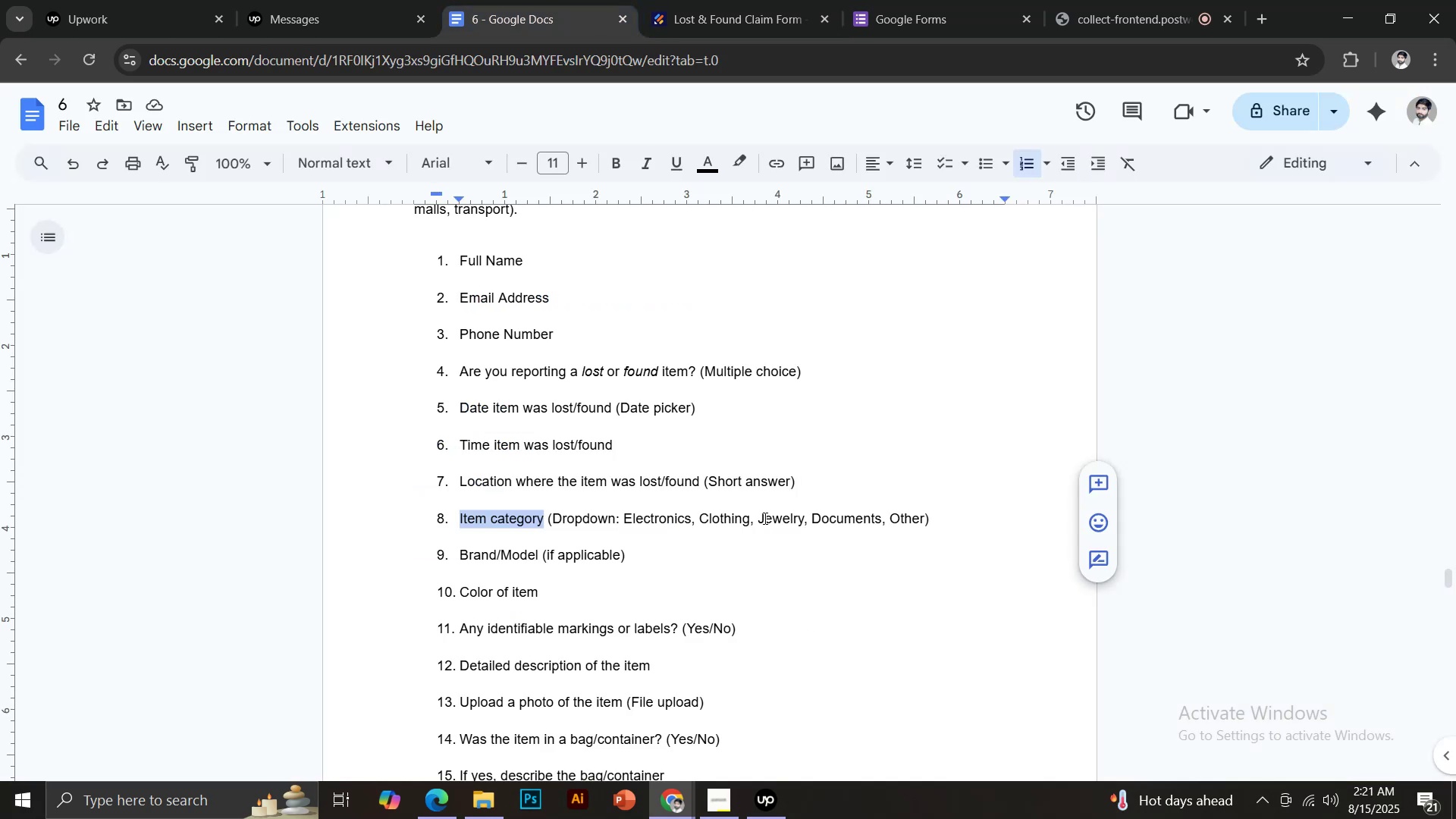 
scroll: coordinate [755, 511], scroll_direction: down, amount: 1.0
 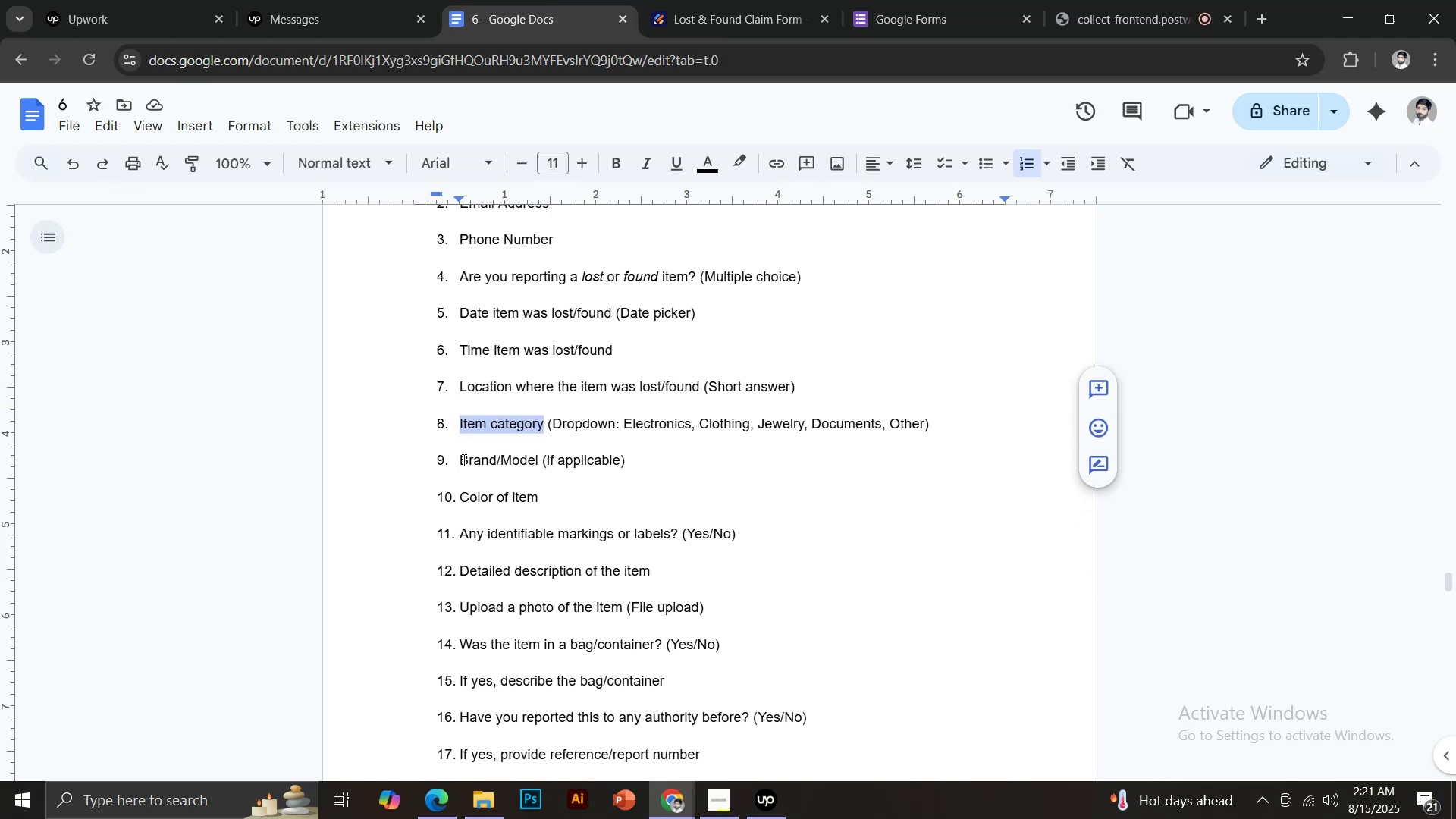 
left_click_drag(start_coordinate=[462, 460], to_coordinate=[539, 463])
 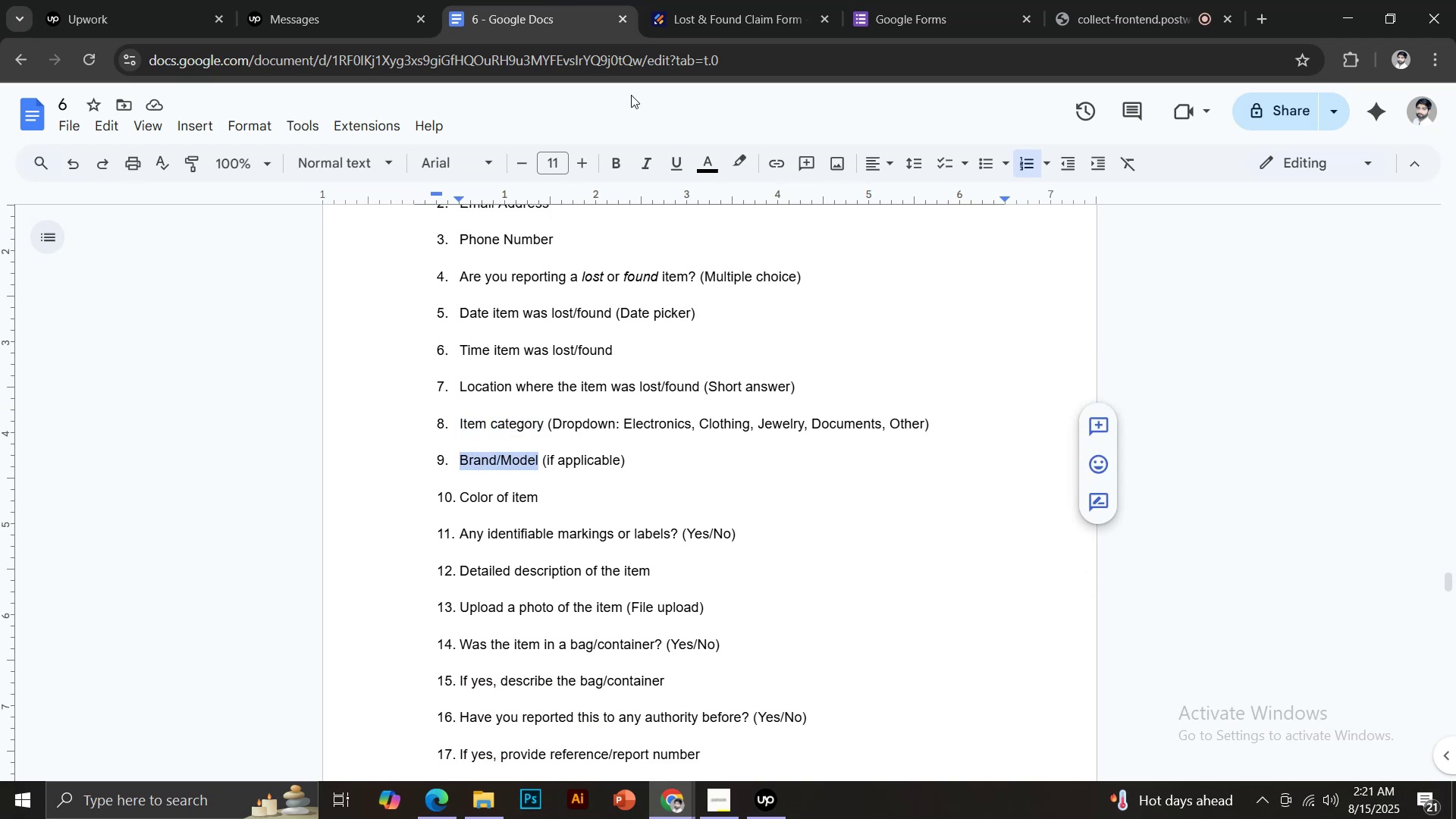 
key(Control+C)
 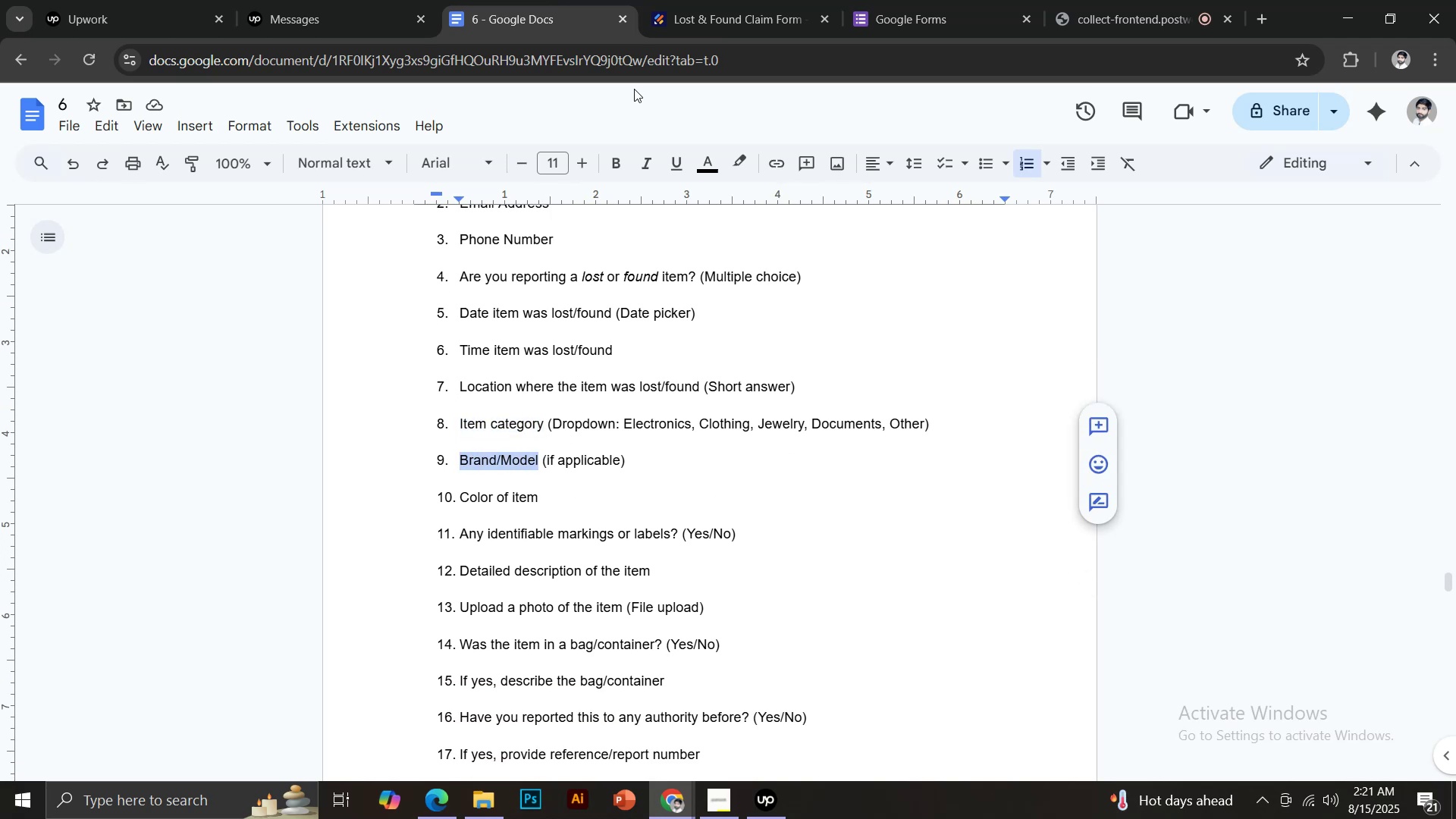 
left_click_drag(start_coordinate=[720, 0], to_coordinate=[716, 2])
 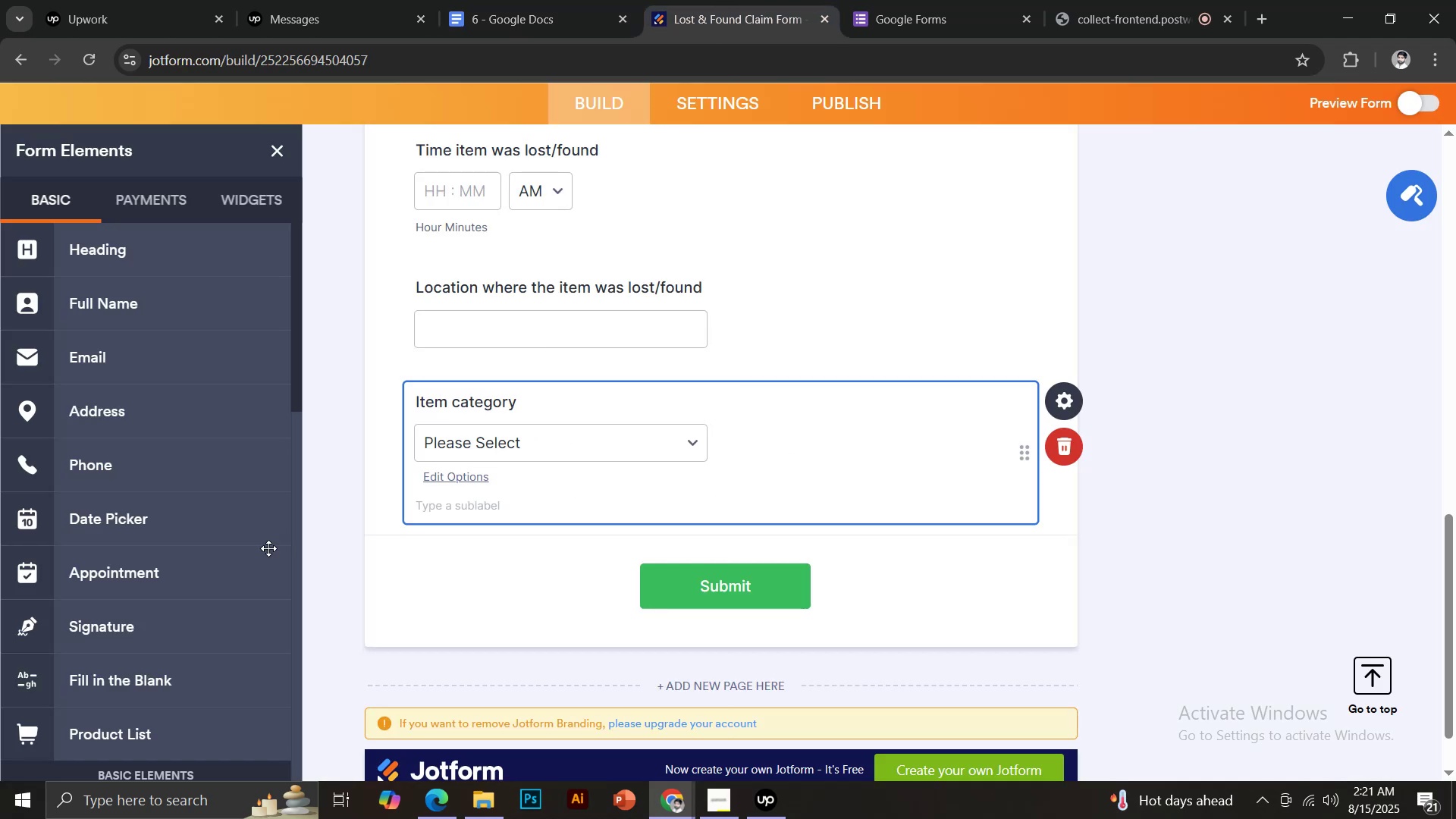 
scroll: coordinate [226, 557], scroll_direction: down, amount: 5.0
 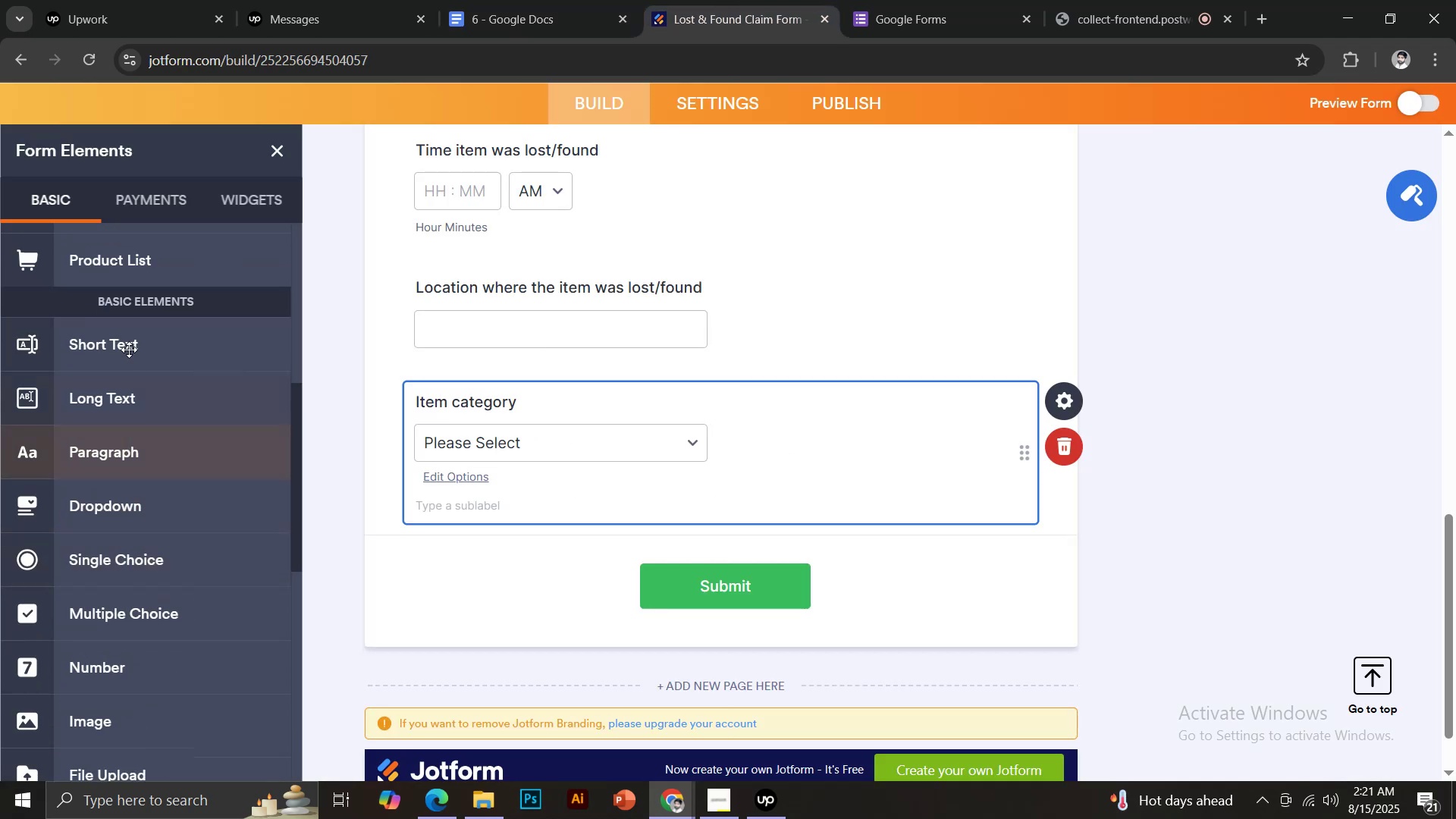 
left_click([127, 335])
 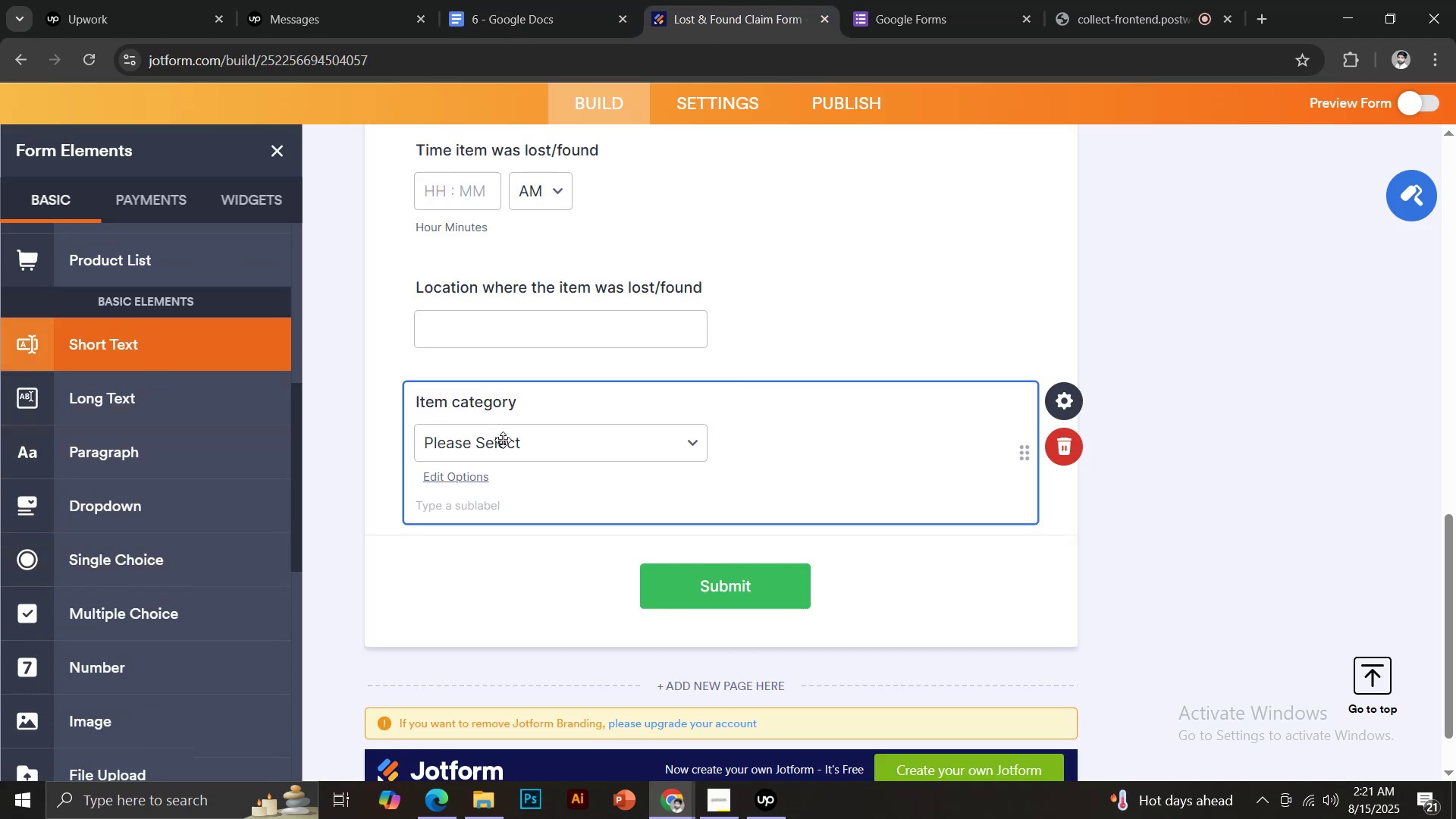 
key(Control+V)
 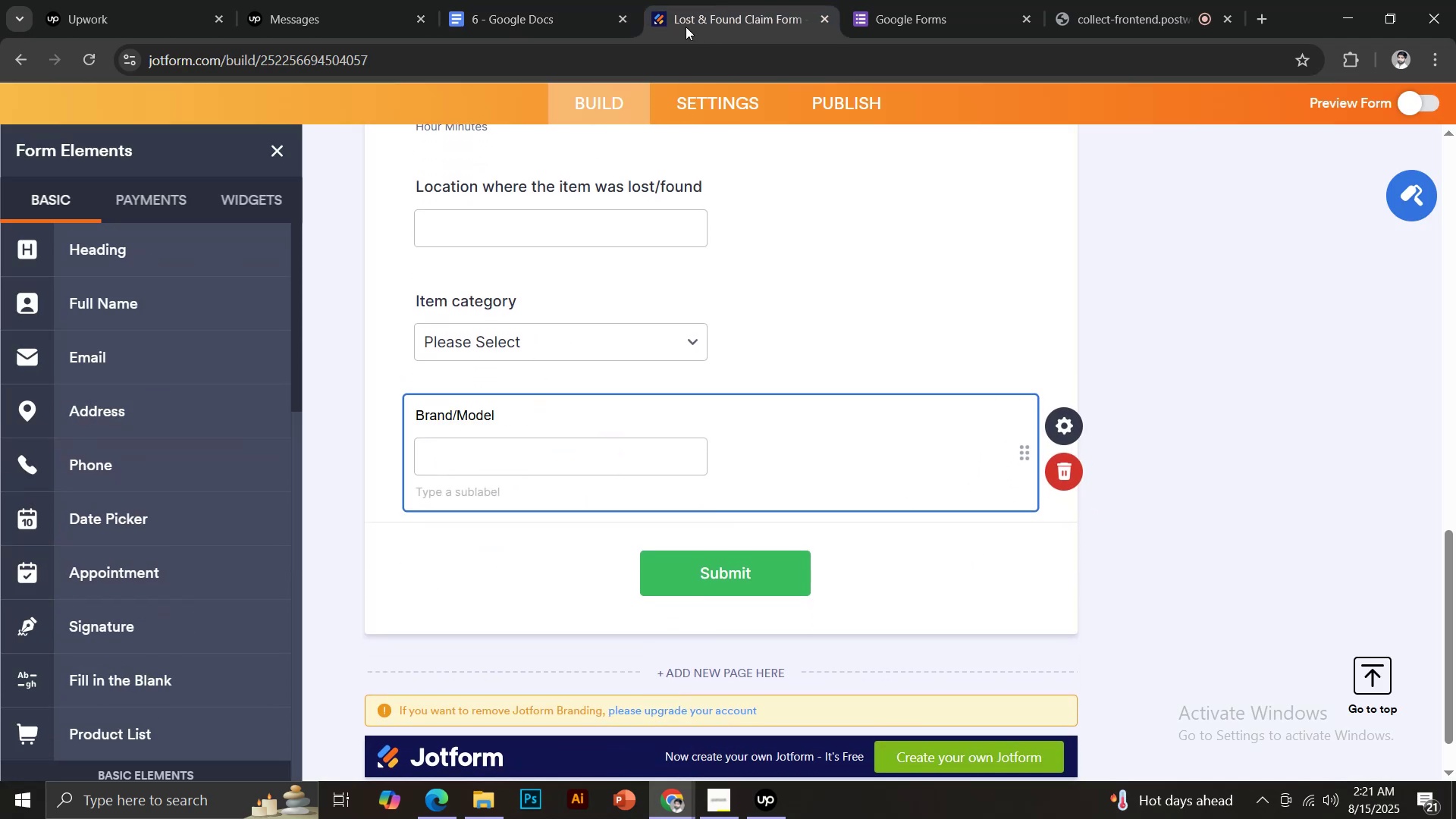 
left_click([550, 0])
 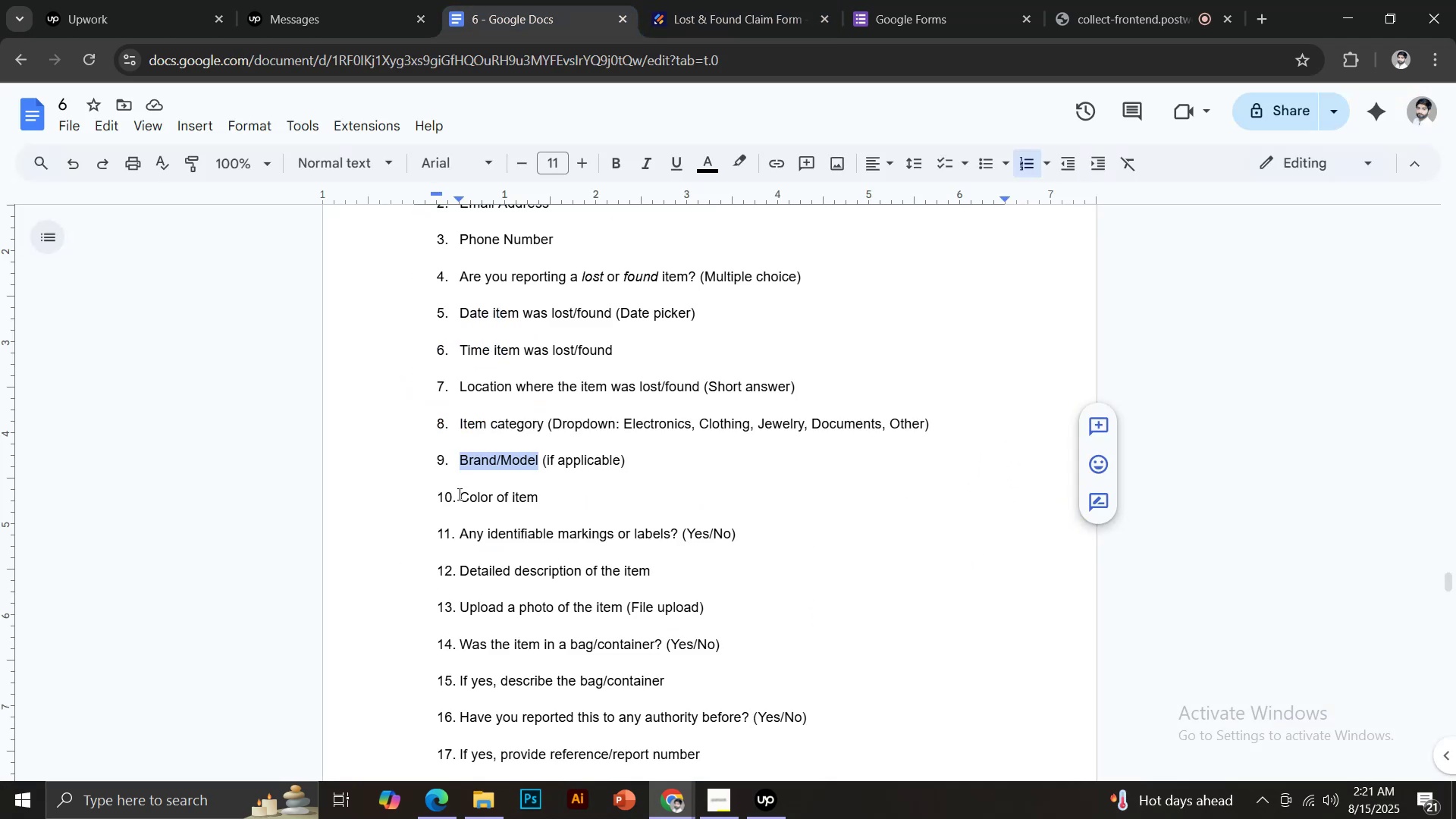 
left_click_drag(start_coordinate=[462, 494], to_coordinate=[549, 493])
 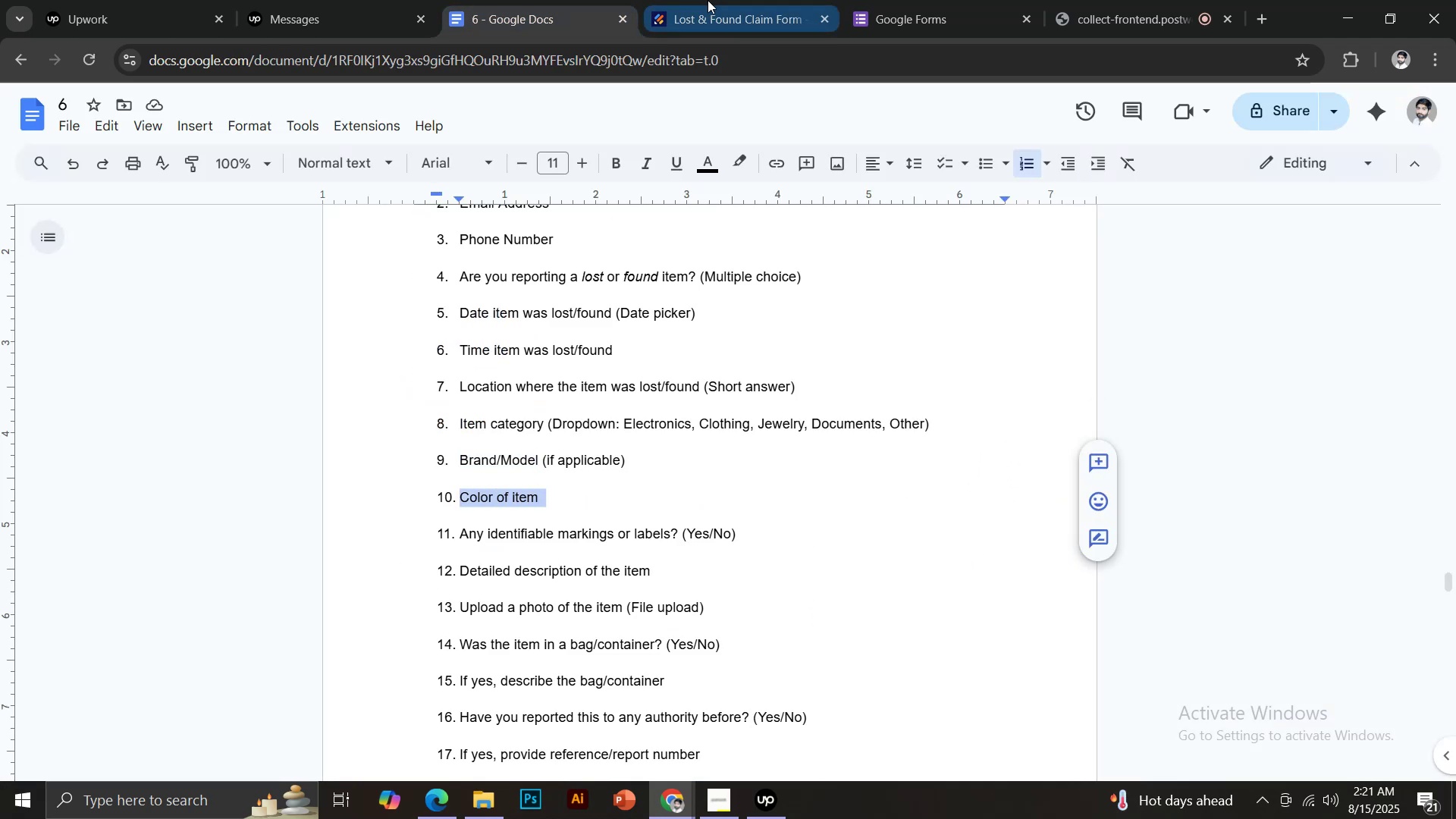 
key(Control+C)
 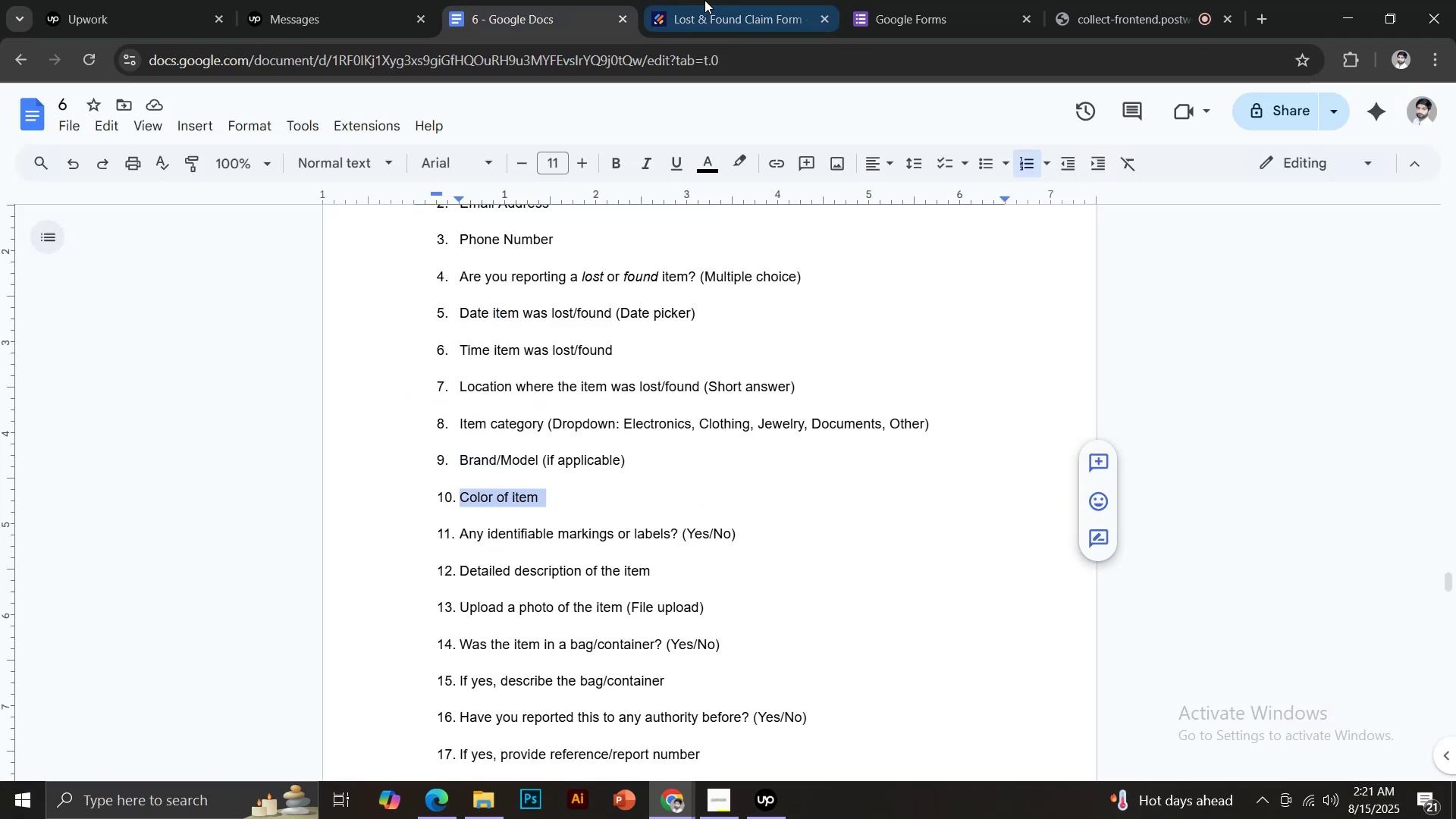 
left_click([708, 0])
 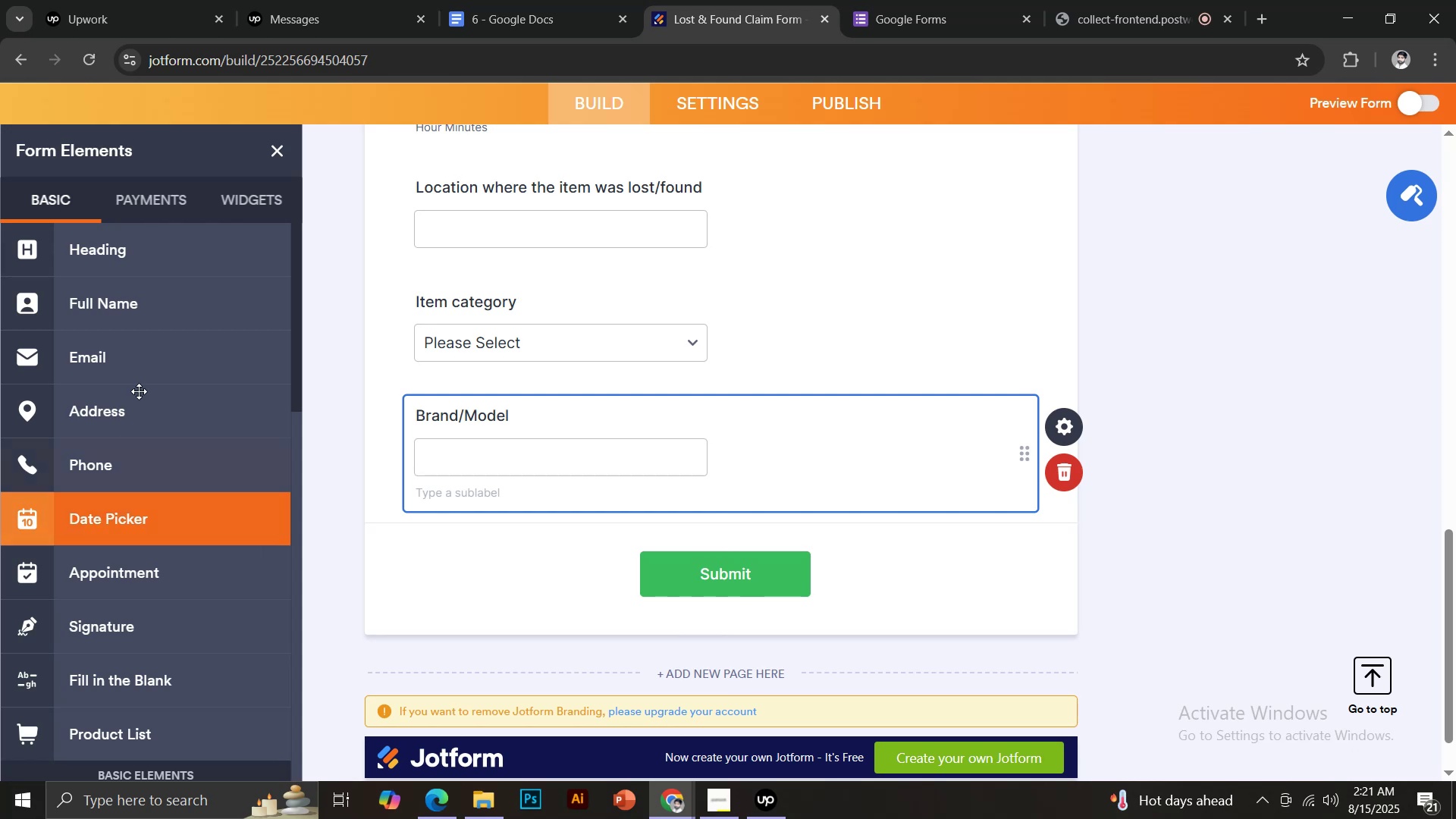 
scroll: coordinate [174, 435], scroll_direction: down, amount: 4.0
 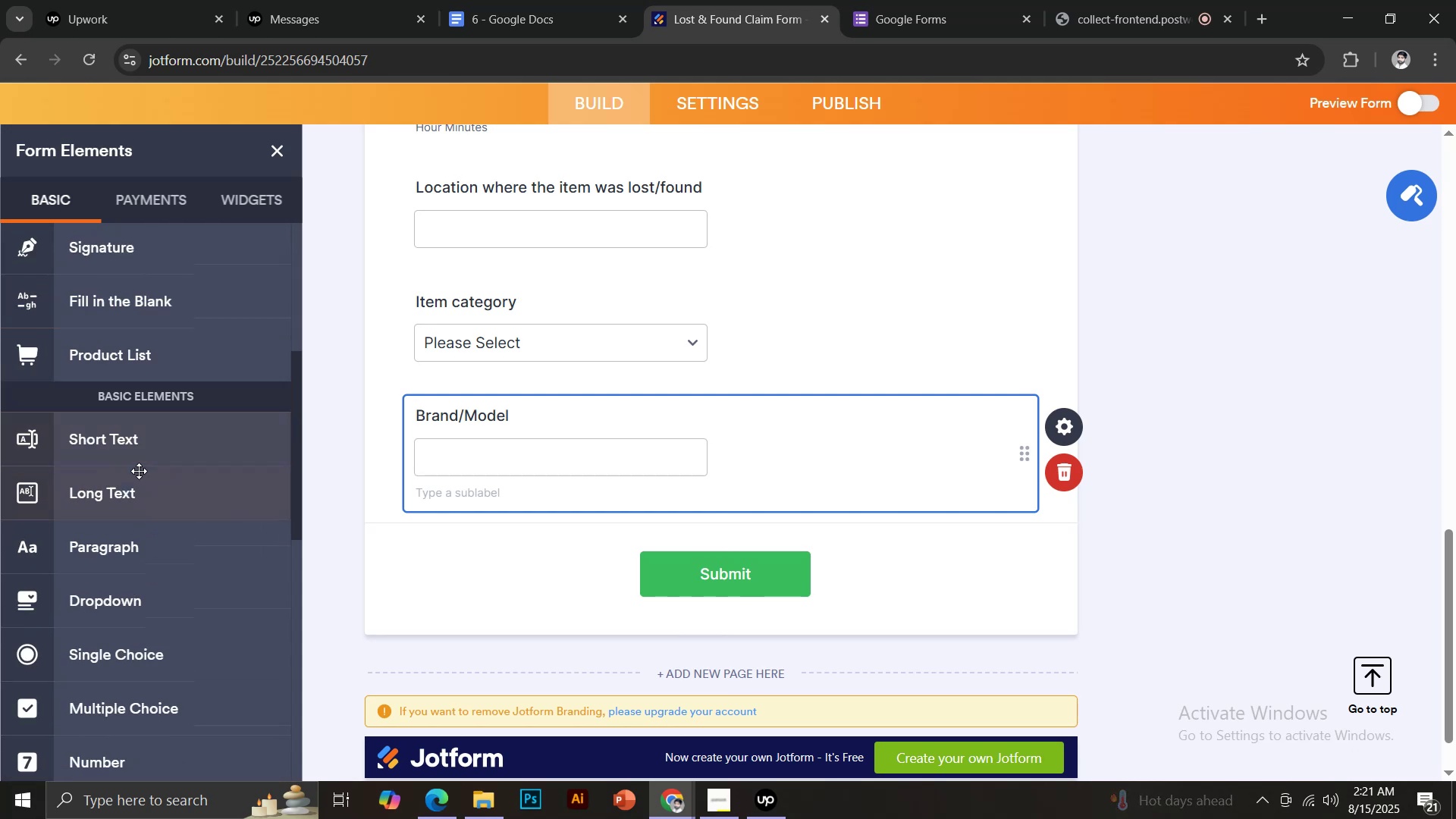 
left_click([127, 450])
 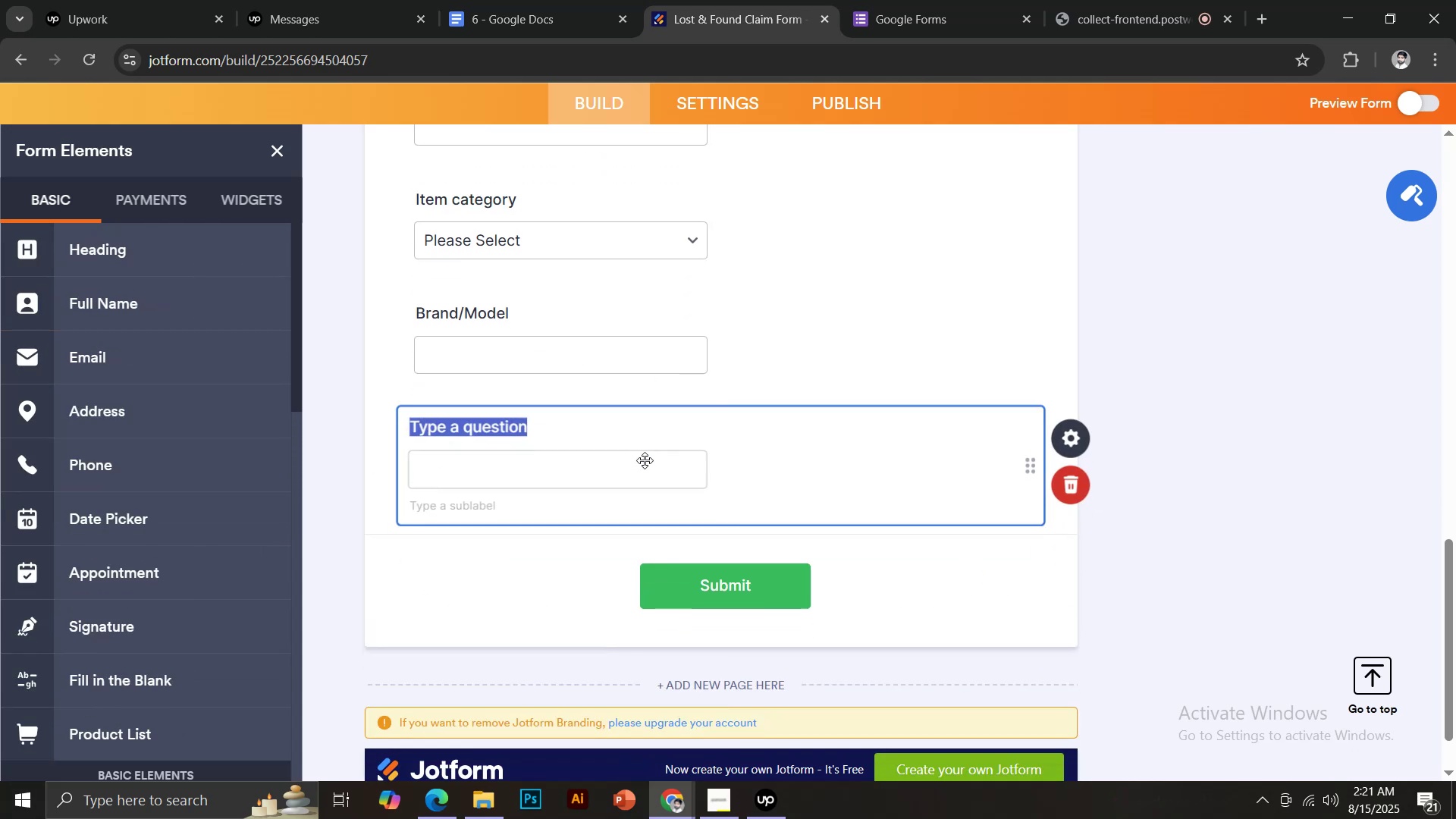 
key(Control+V)
 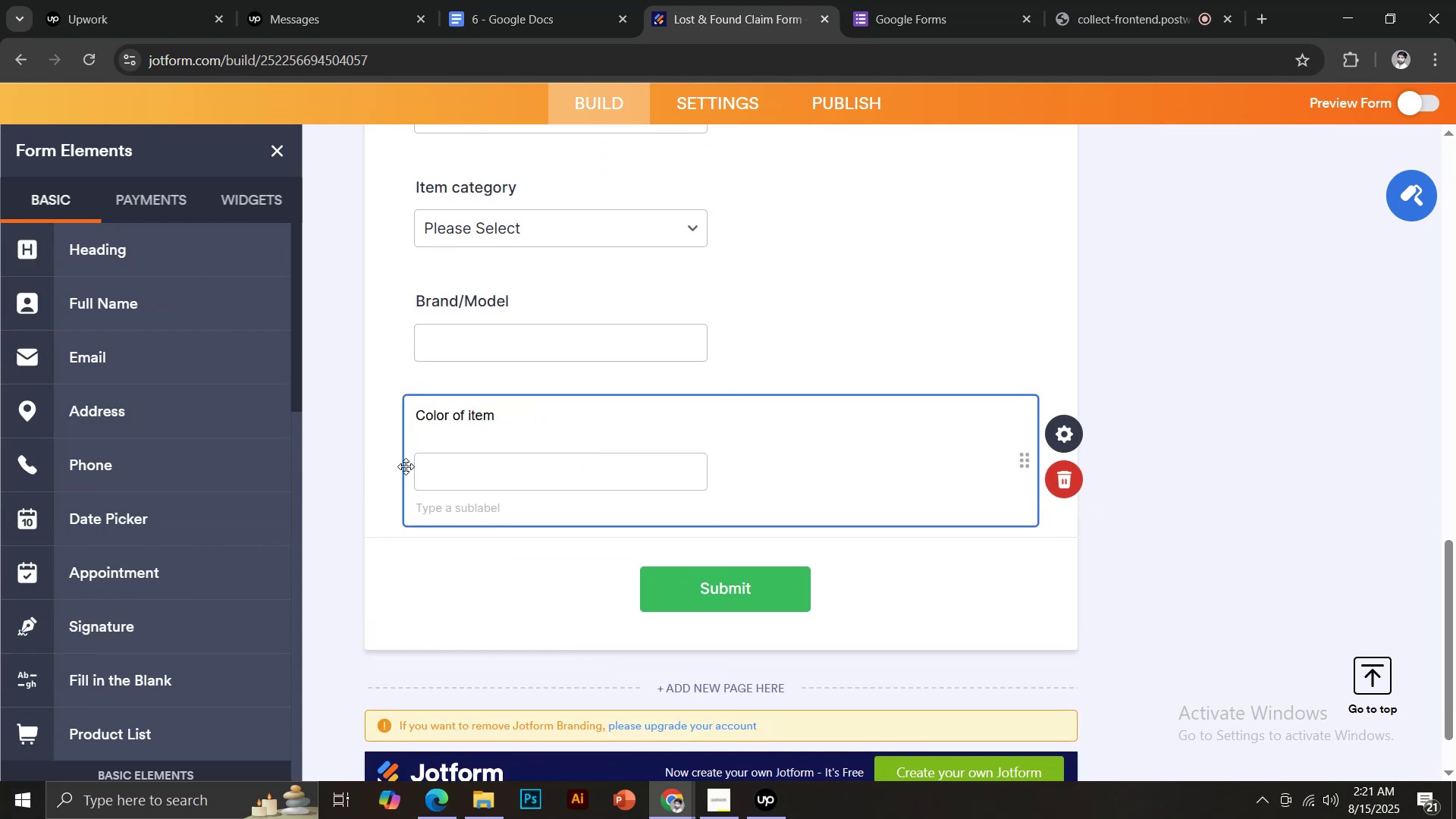 
key(Backspace)
 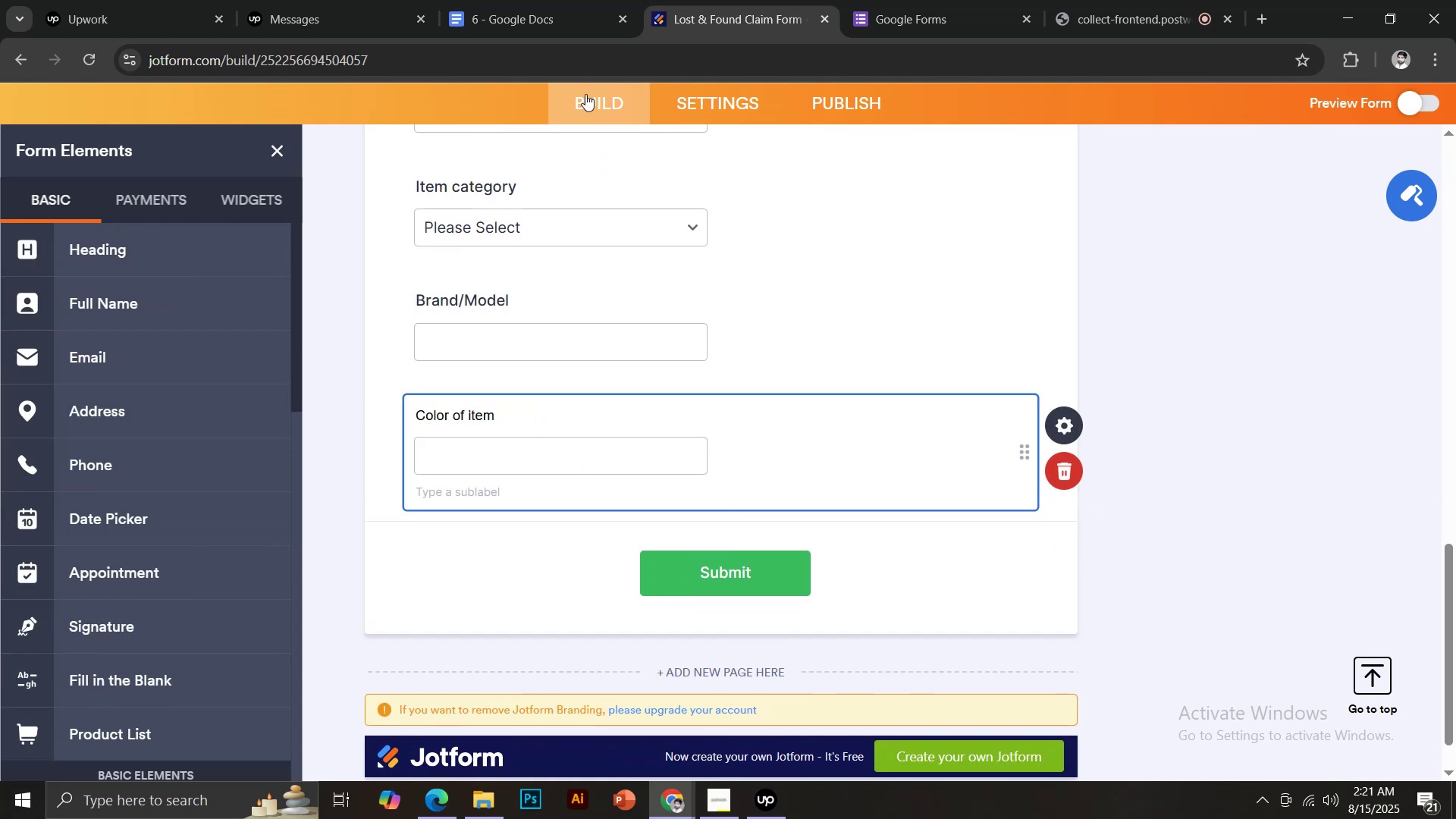 
left_click([568, 0])
 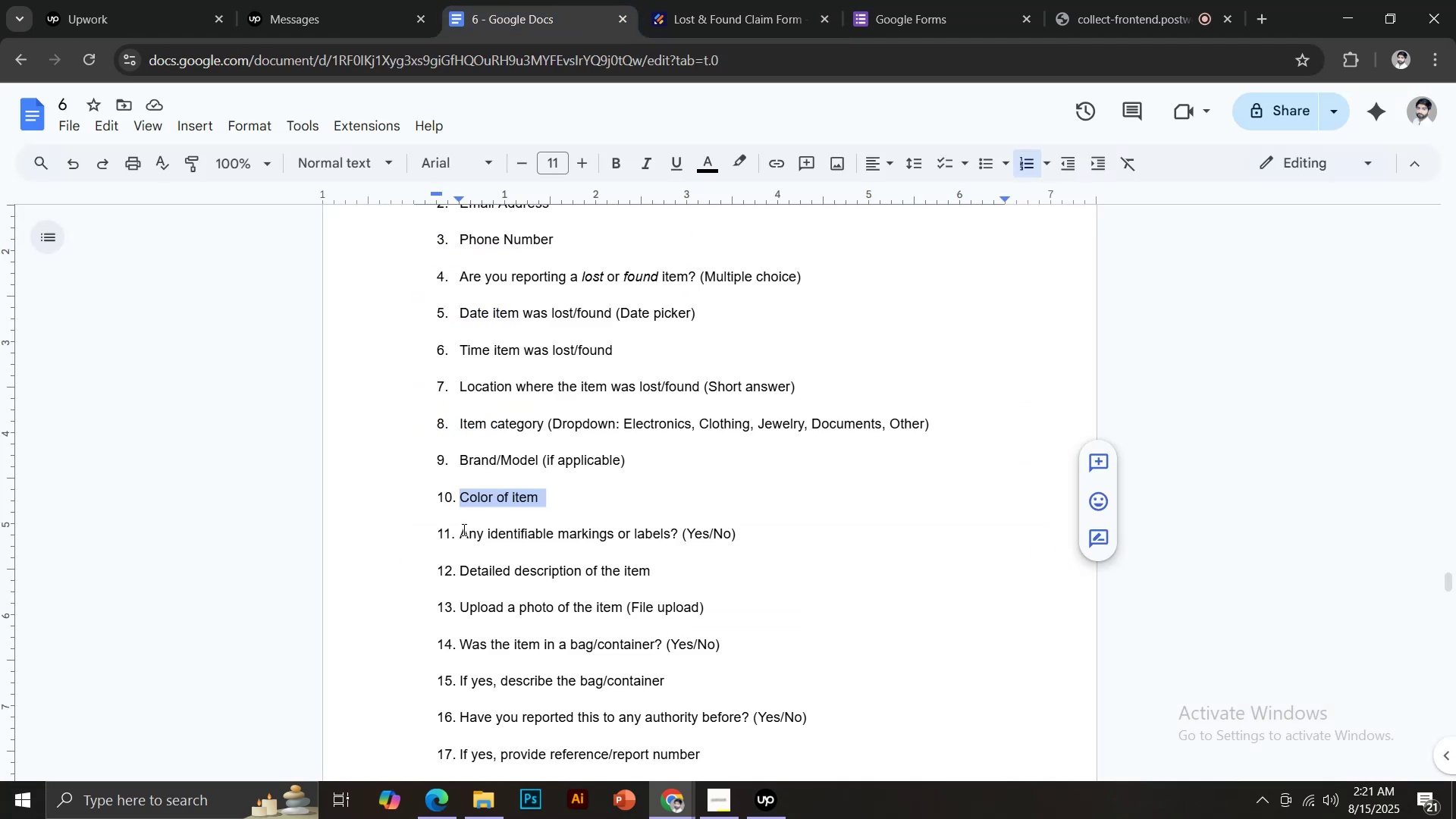 
left_click_drag(start_coordinate=[463, 529], to_coordinate=[677, 529])
 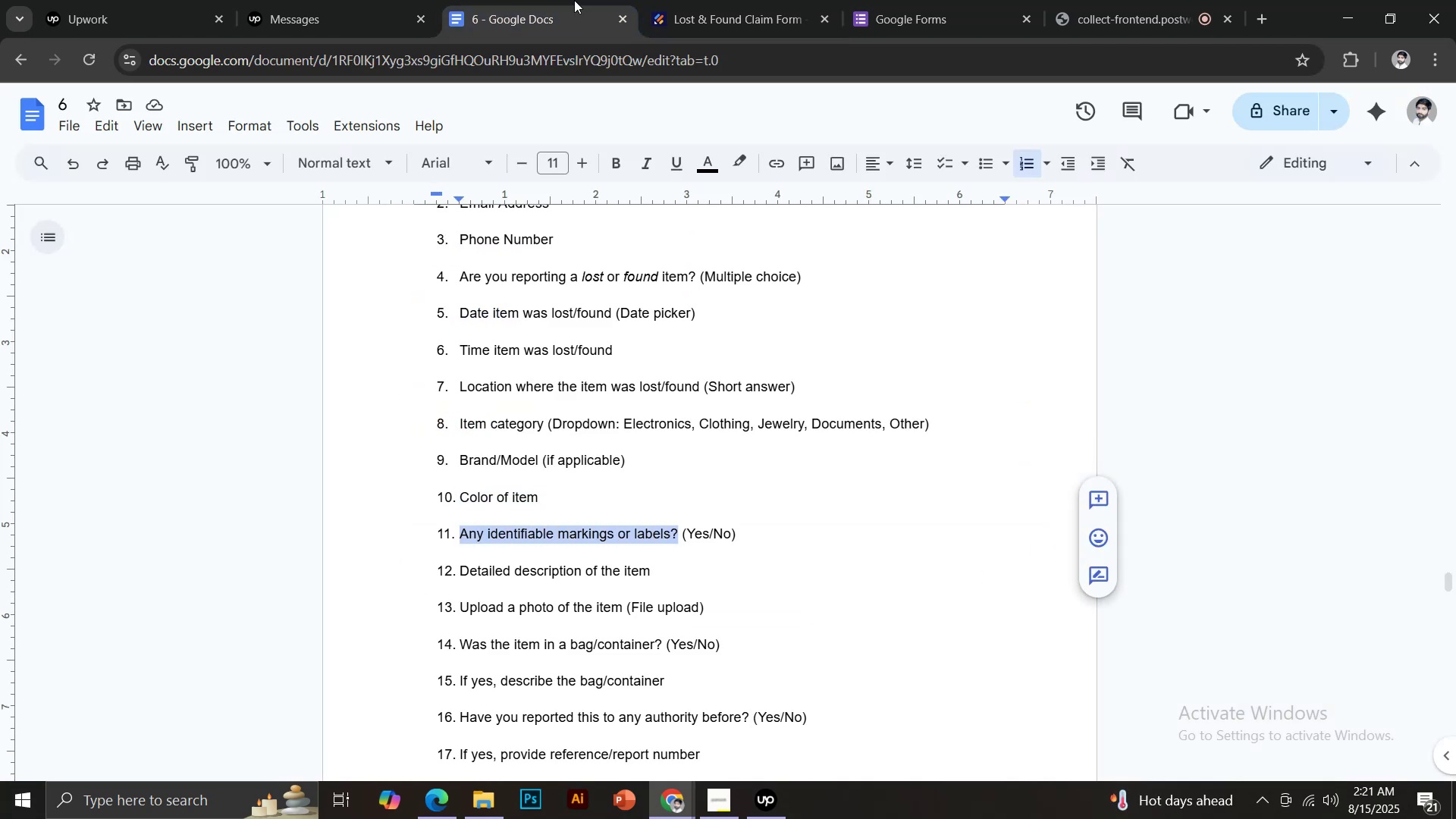 
key(Control+C)
 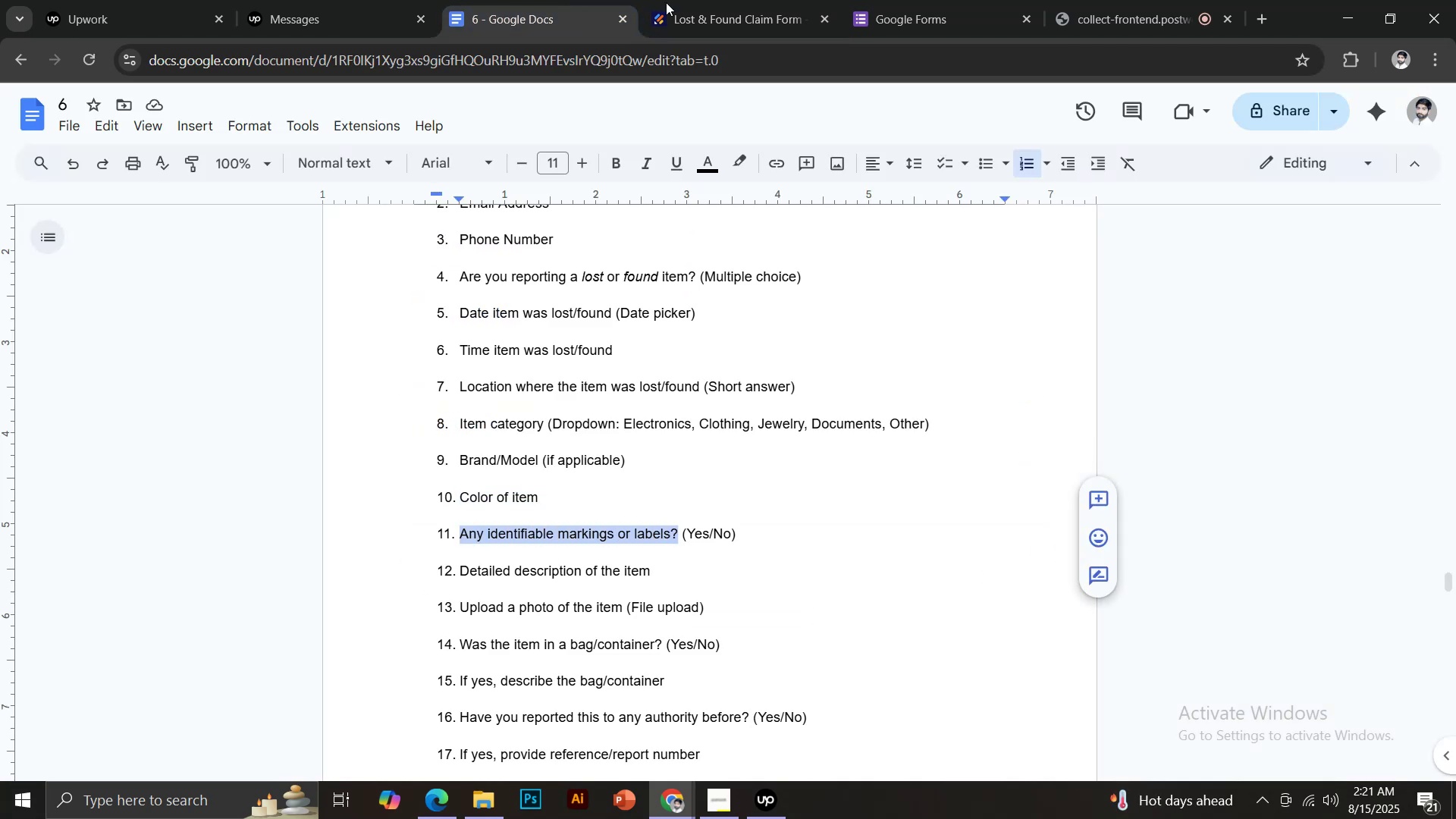 
left_click([679, 1])
 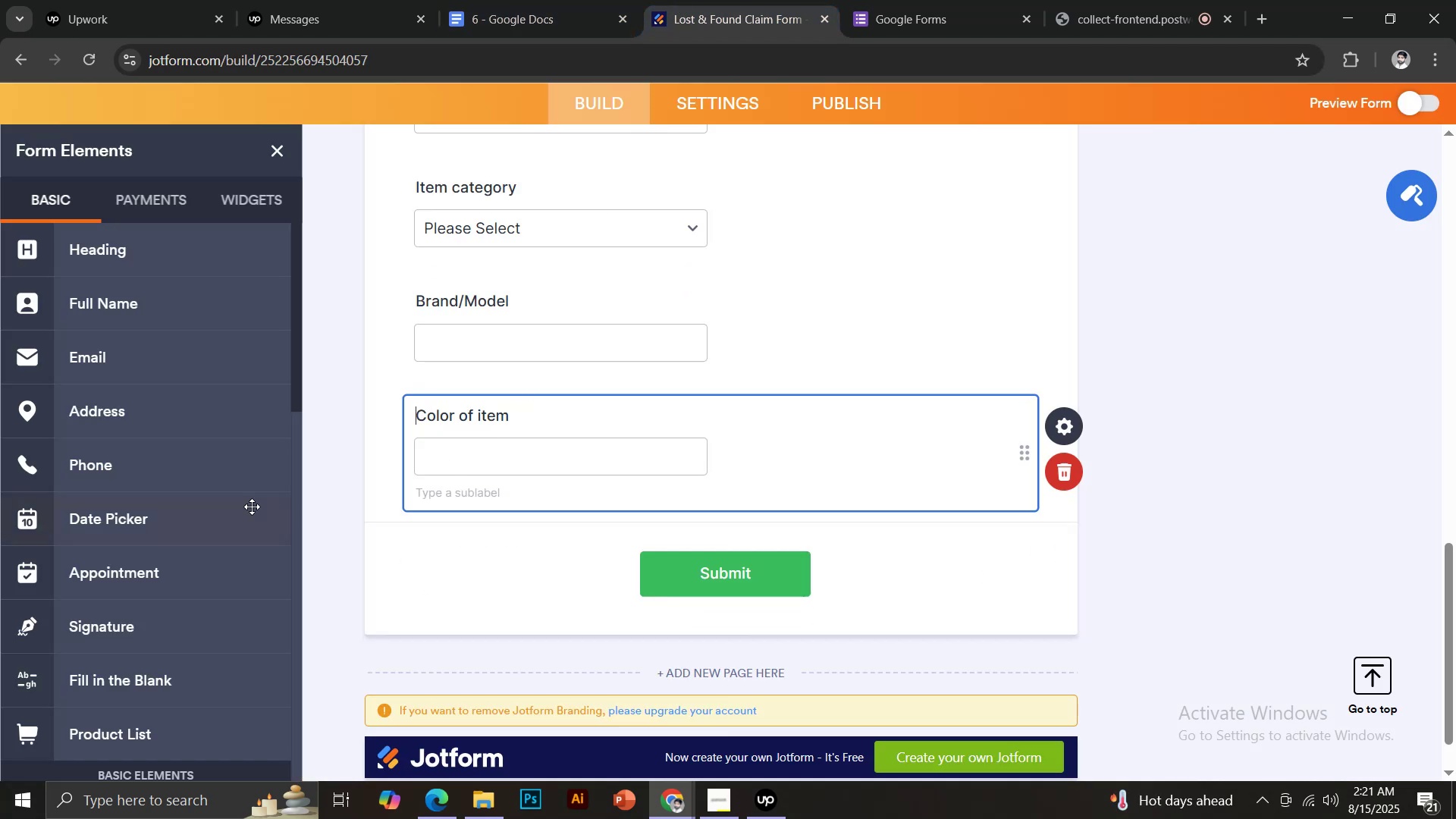 
scroll: coordinate [210, 476], scroll_direction: down, amount: 5.0
 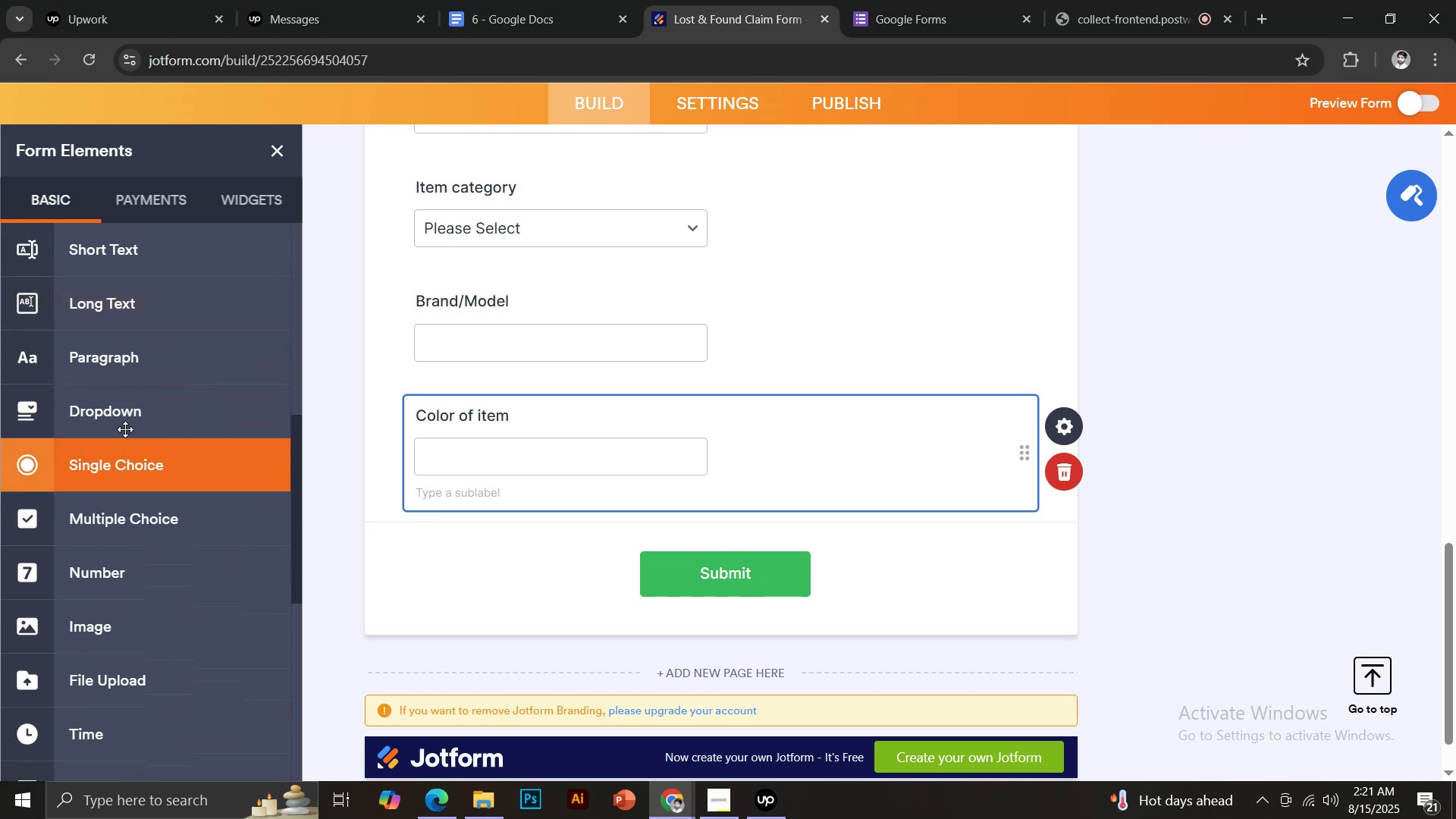 
left_click([123, 419])
 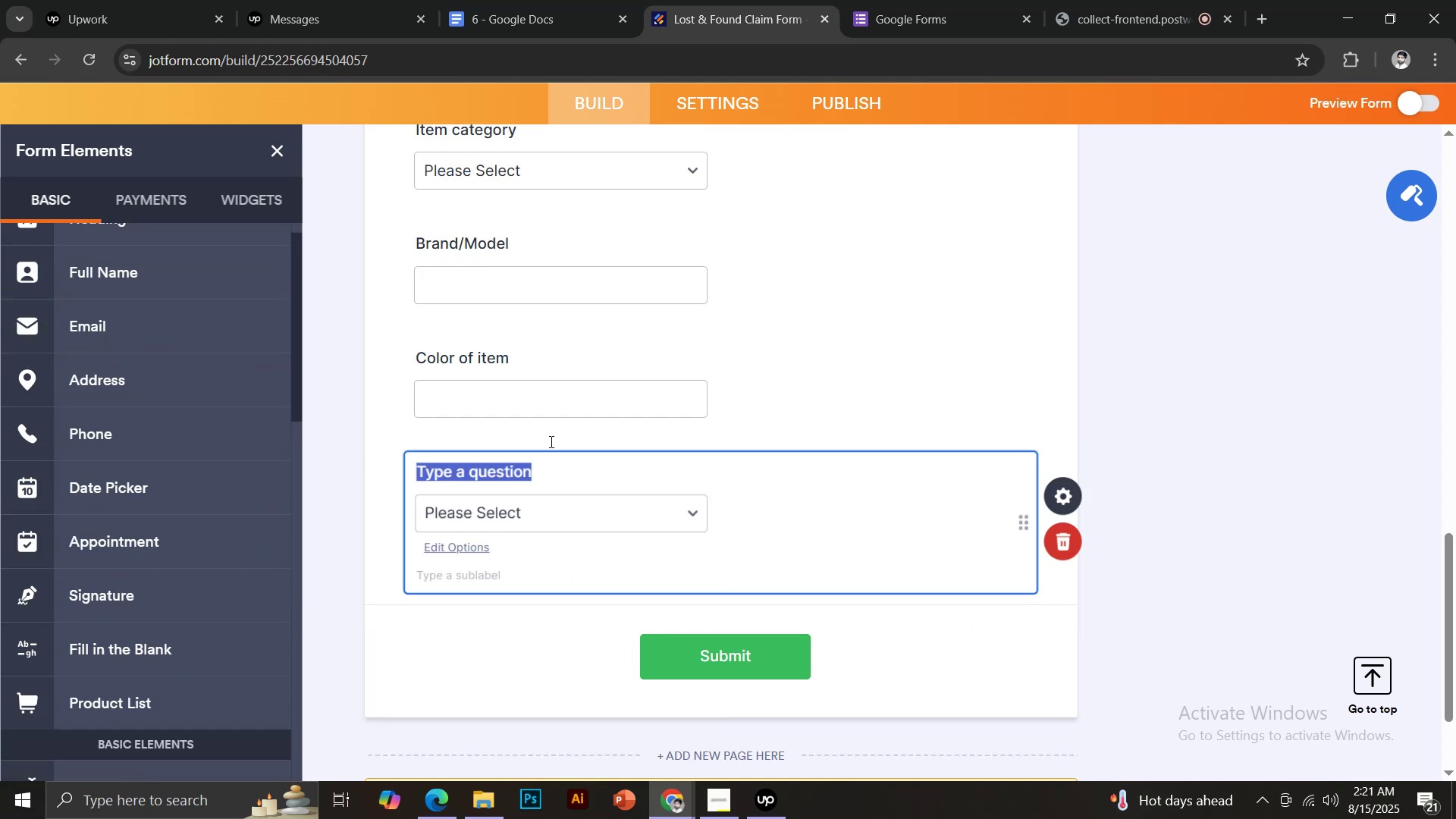 
key(Control+V)
 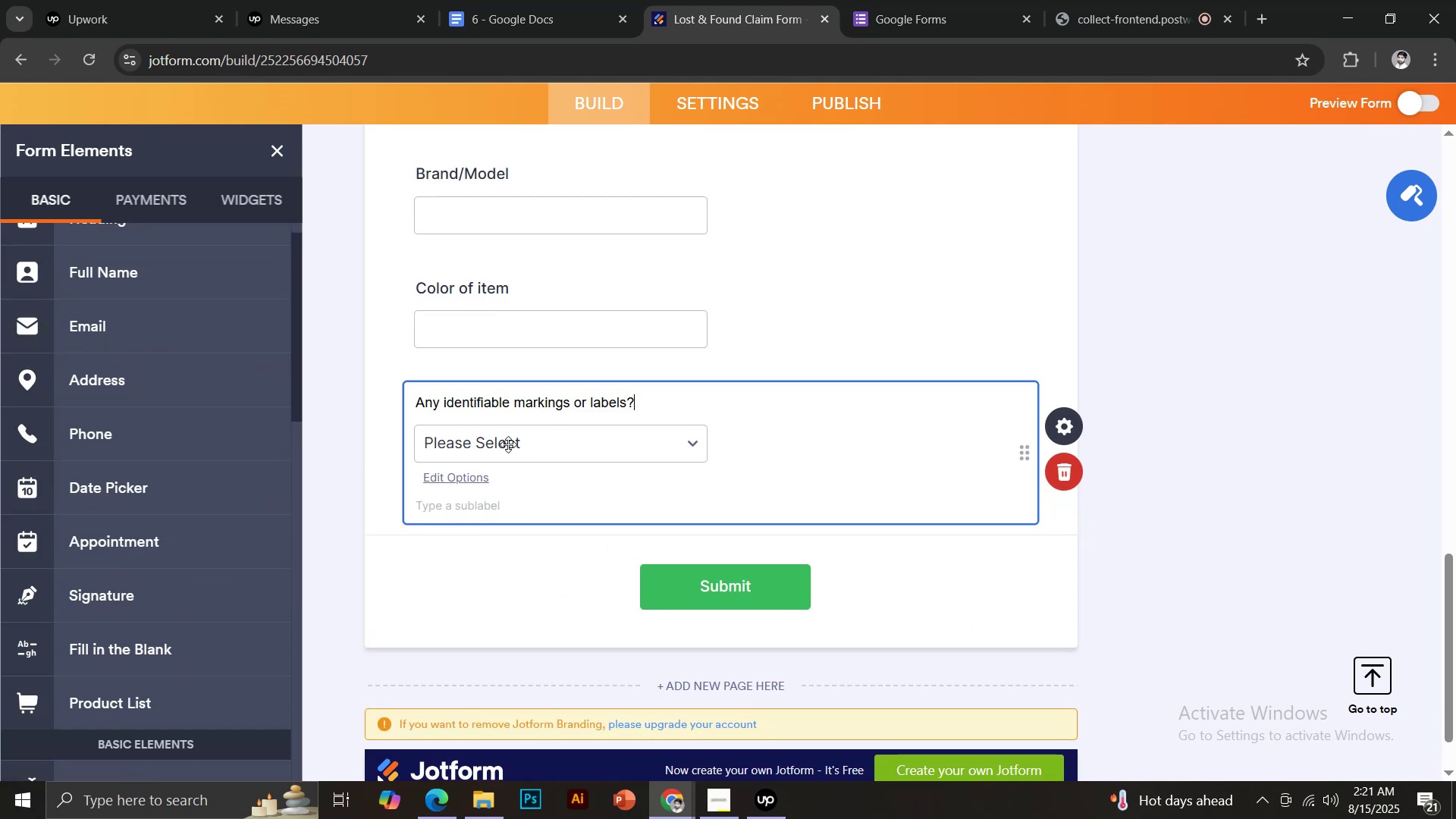 
left_click([508, 444])
 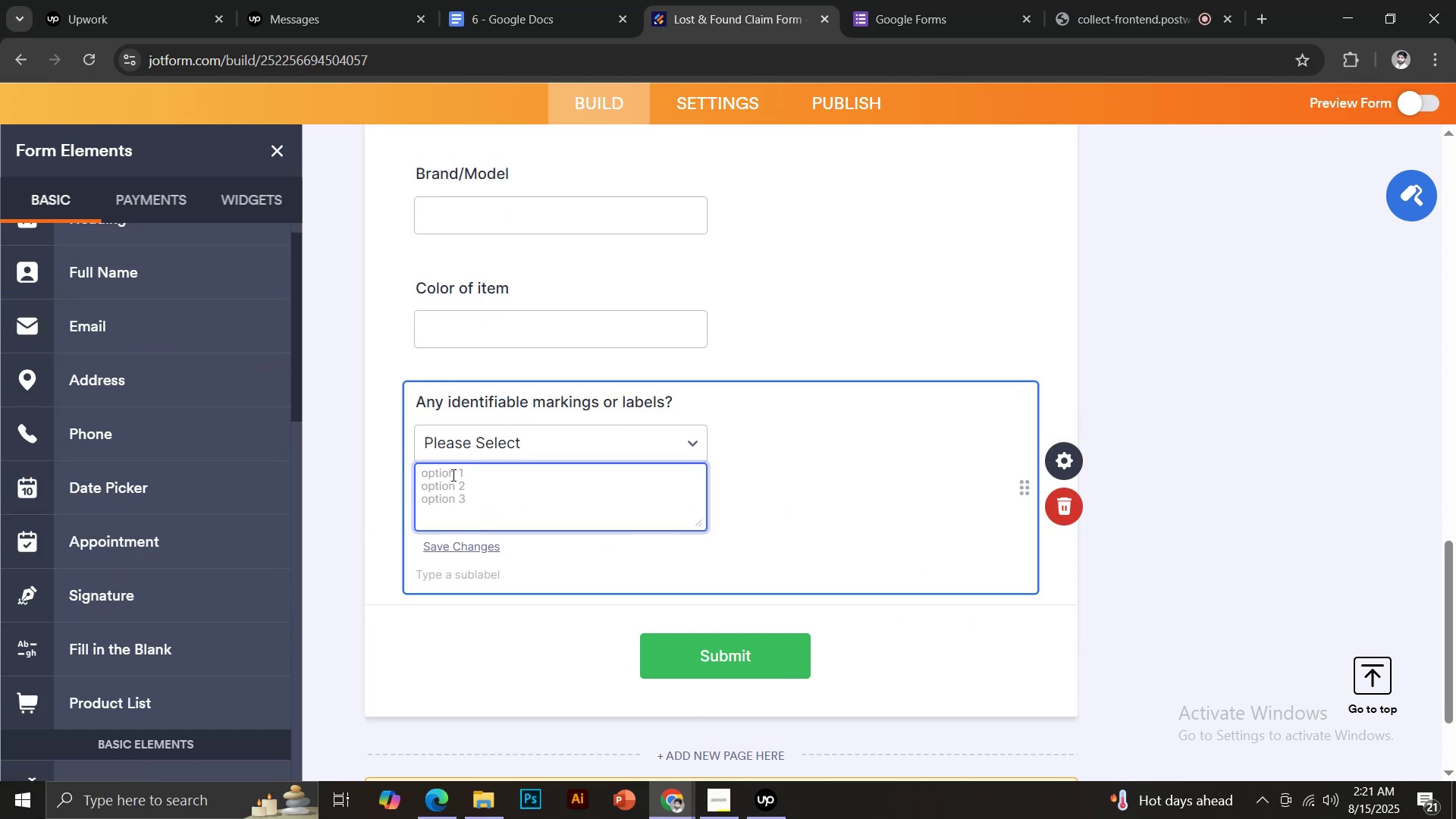 
type(Yes)
 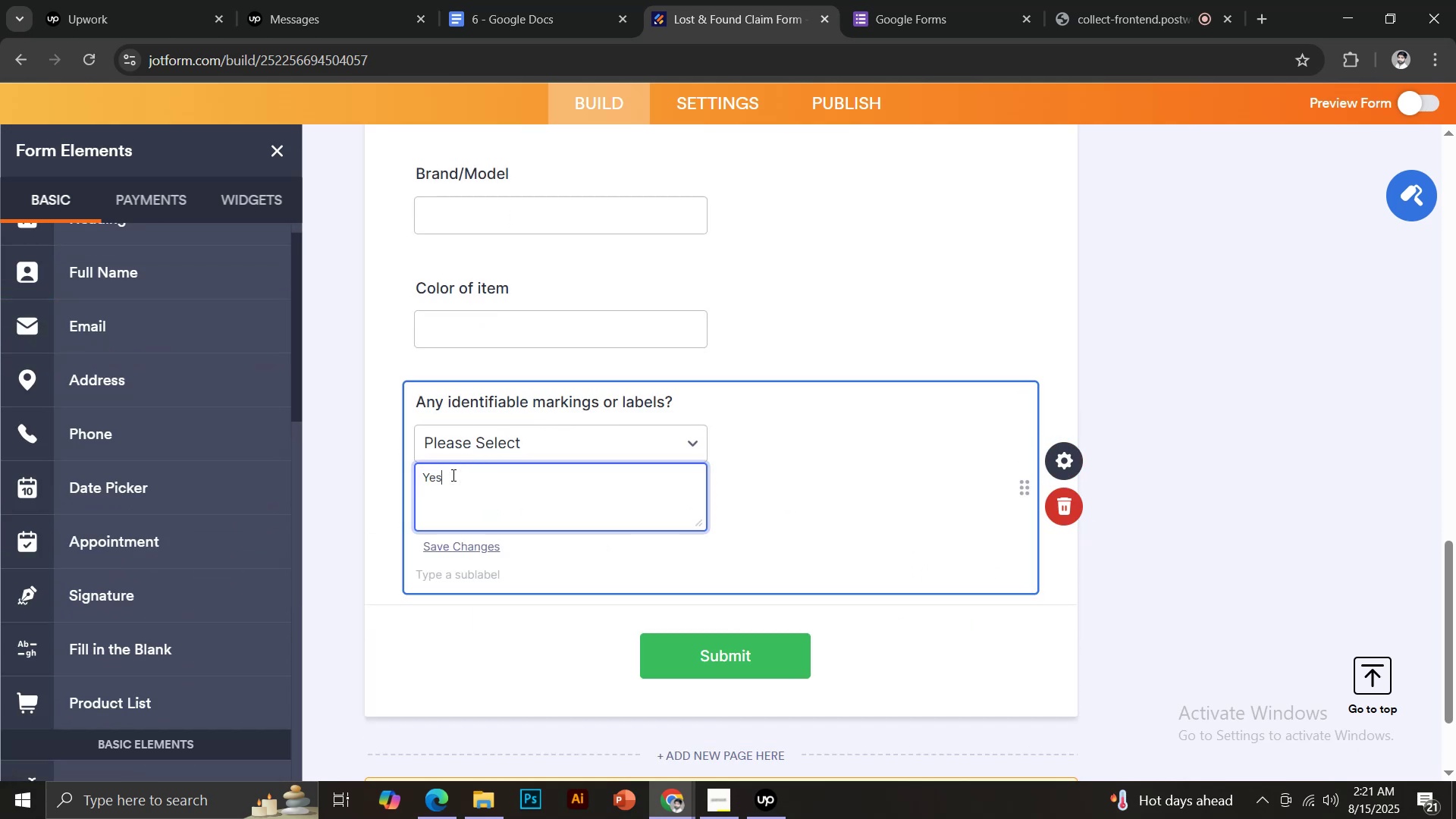 
key(Enter)
 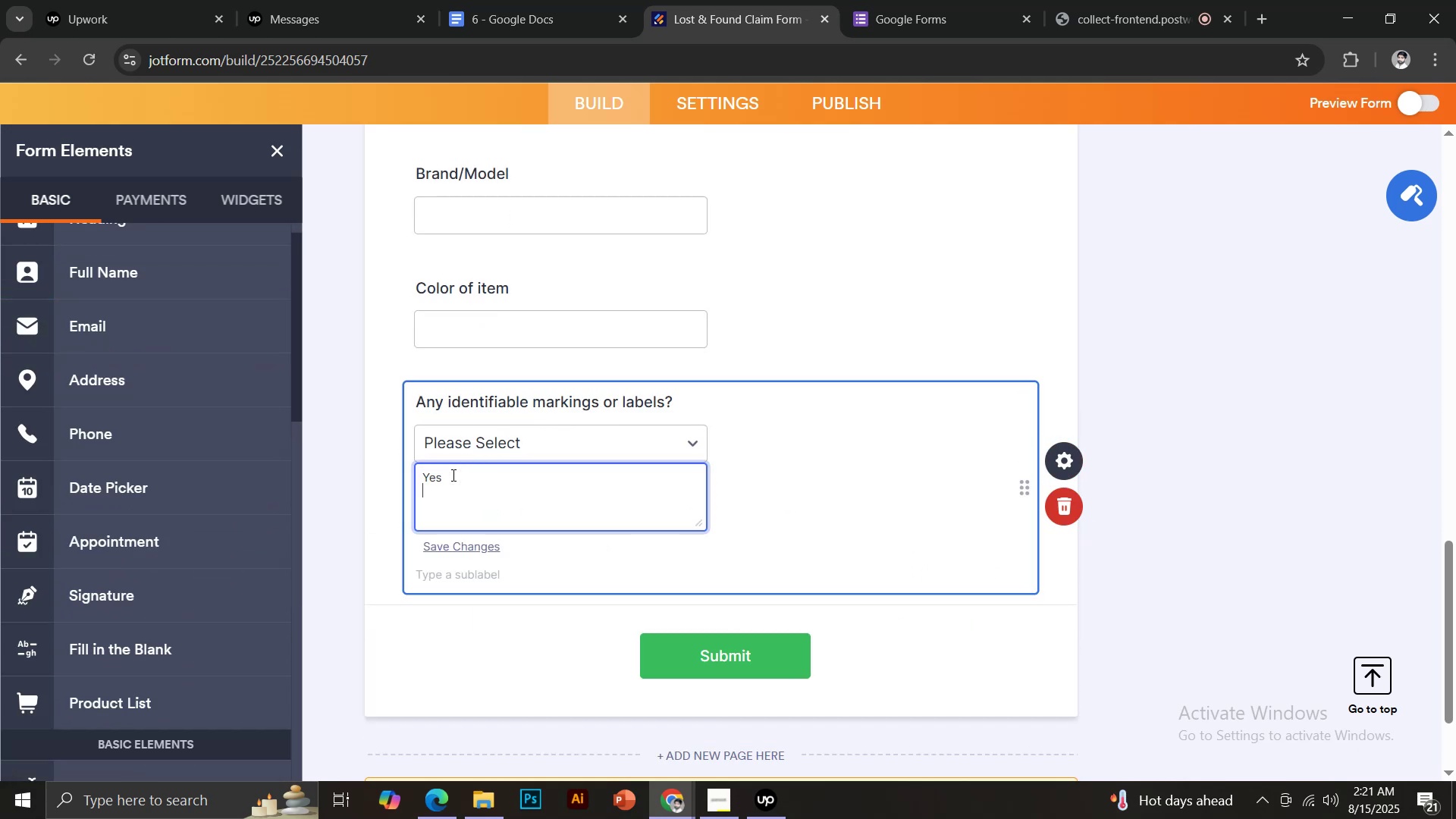 
key(CapsLock)
 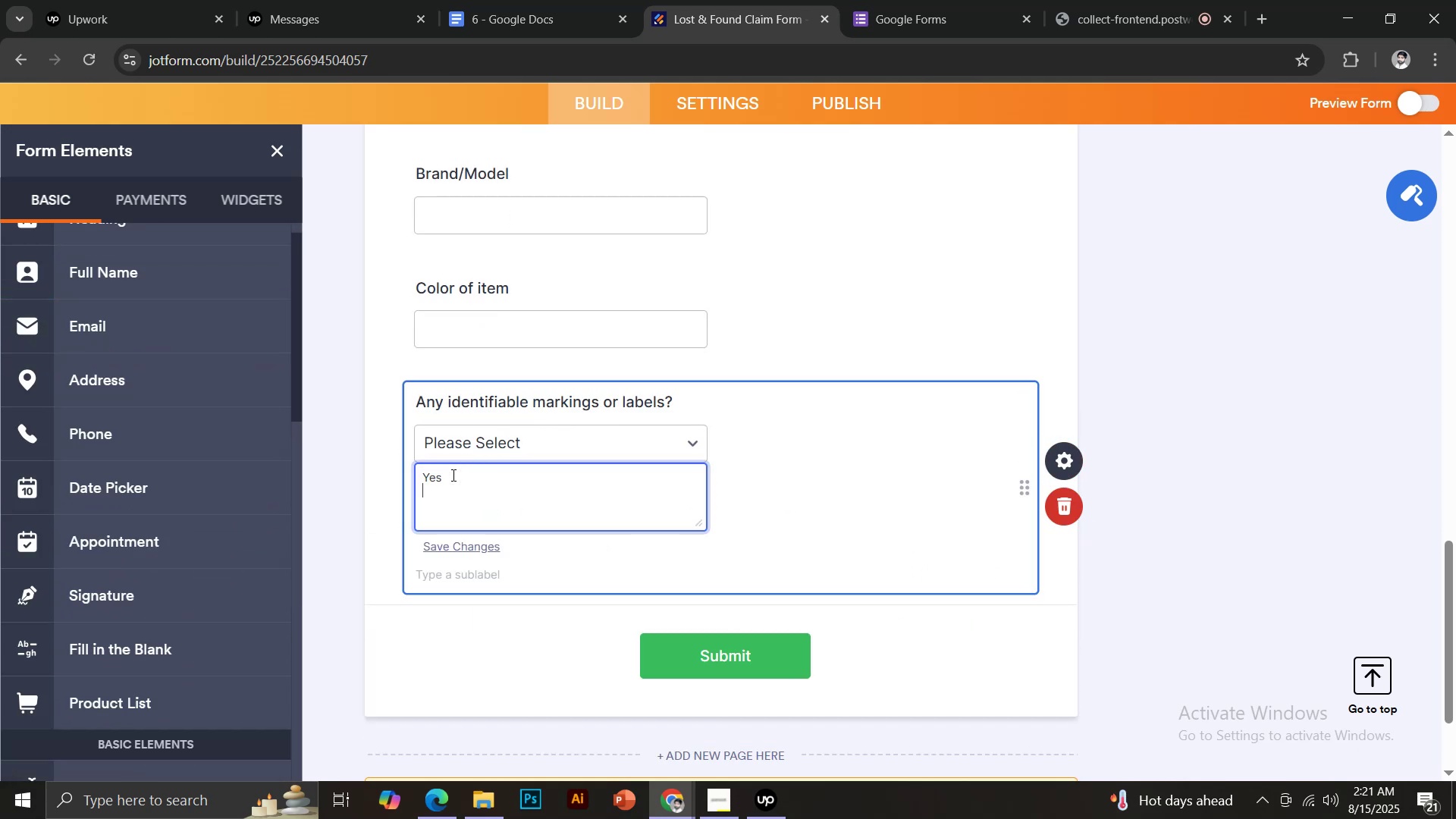 
key(N)
 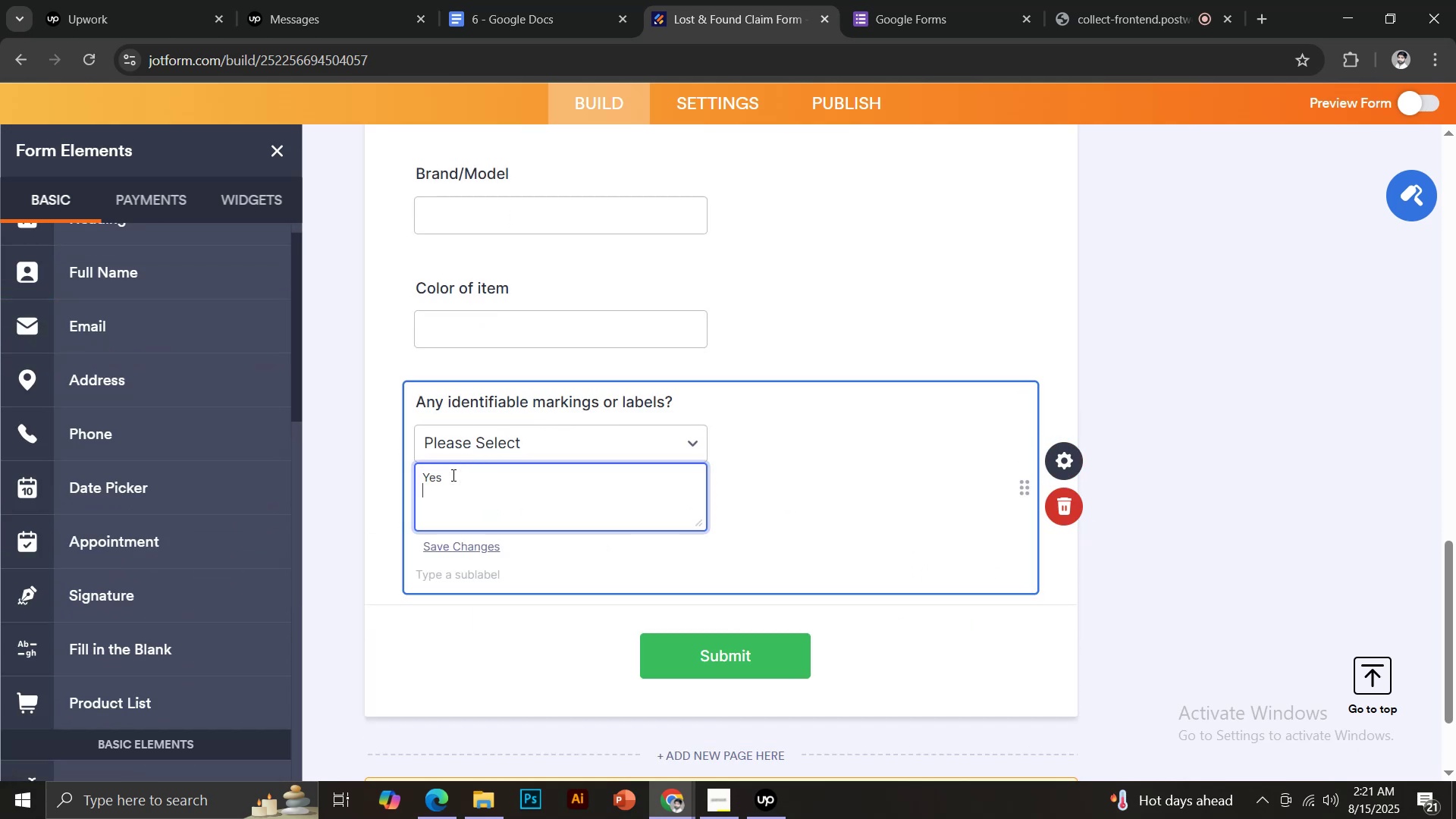 
key(CapsLock)
 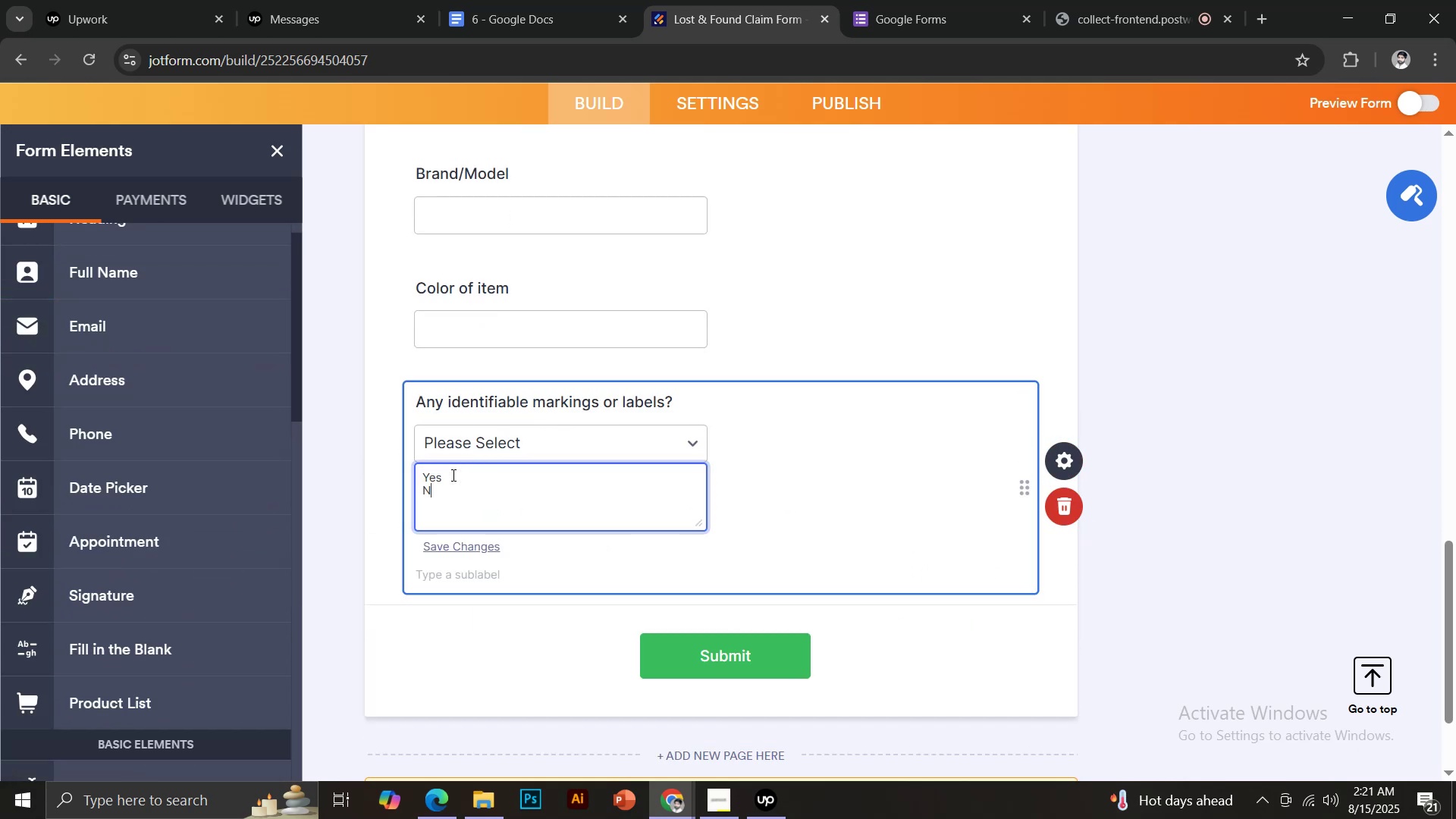 
key(O)
 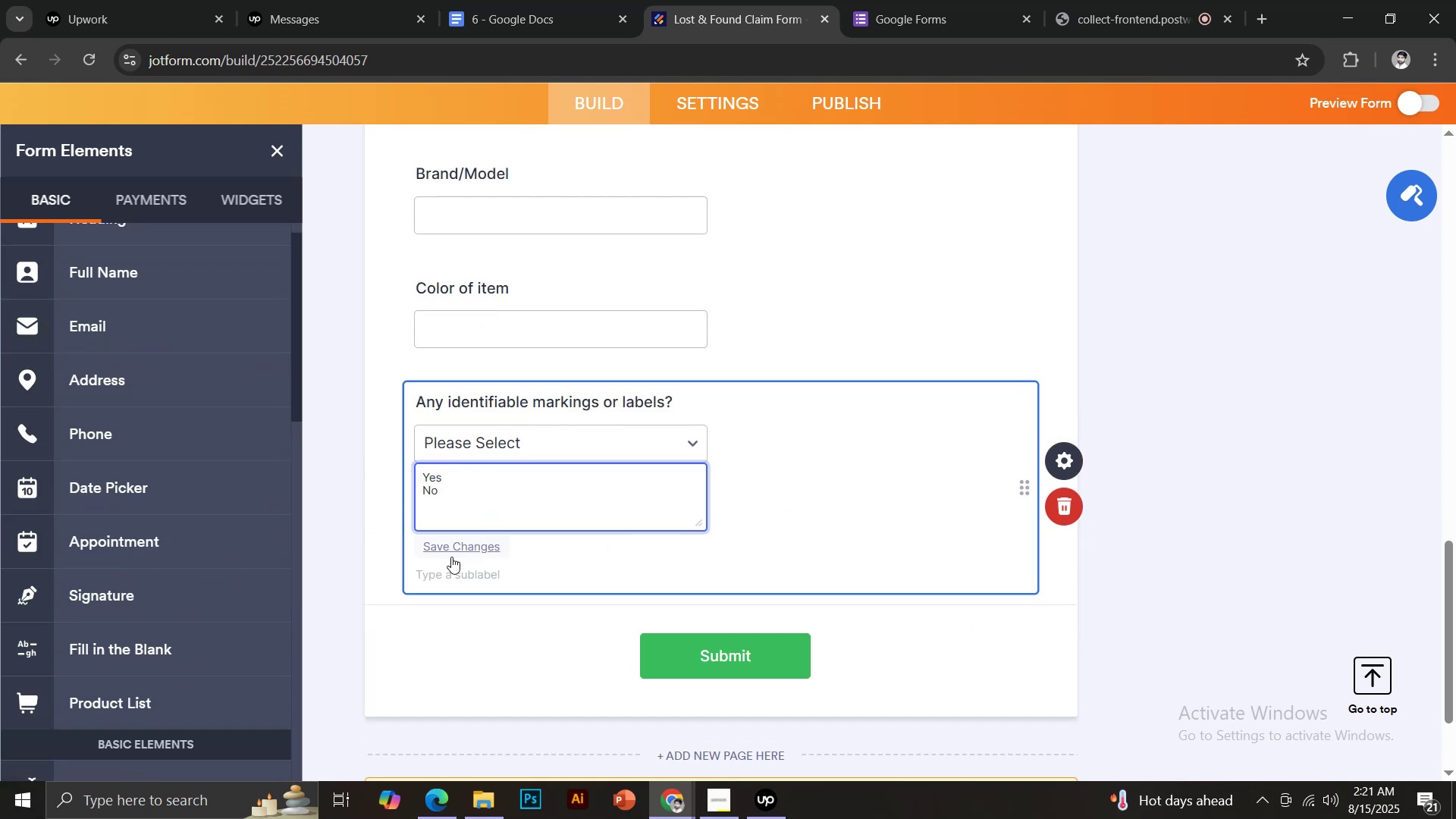 
left_click([453, 548])
 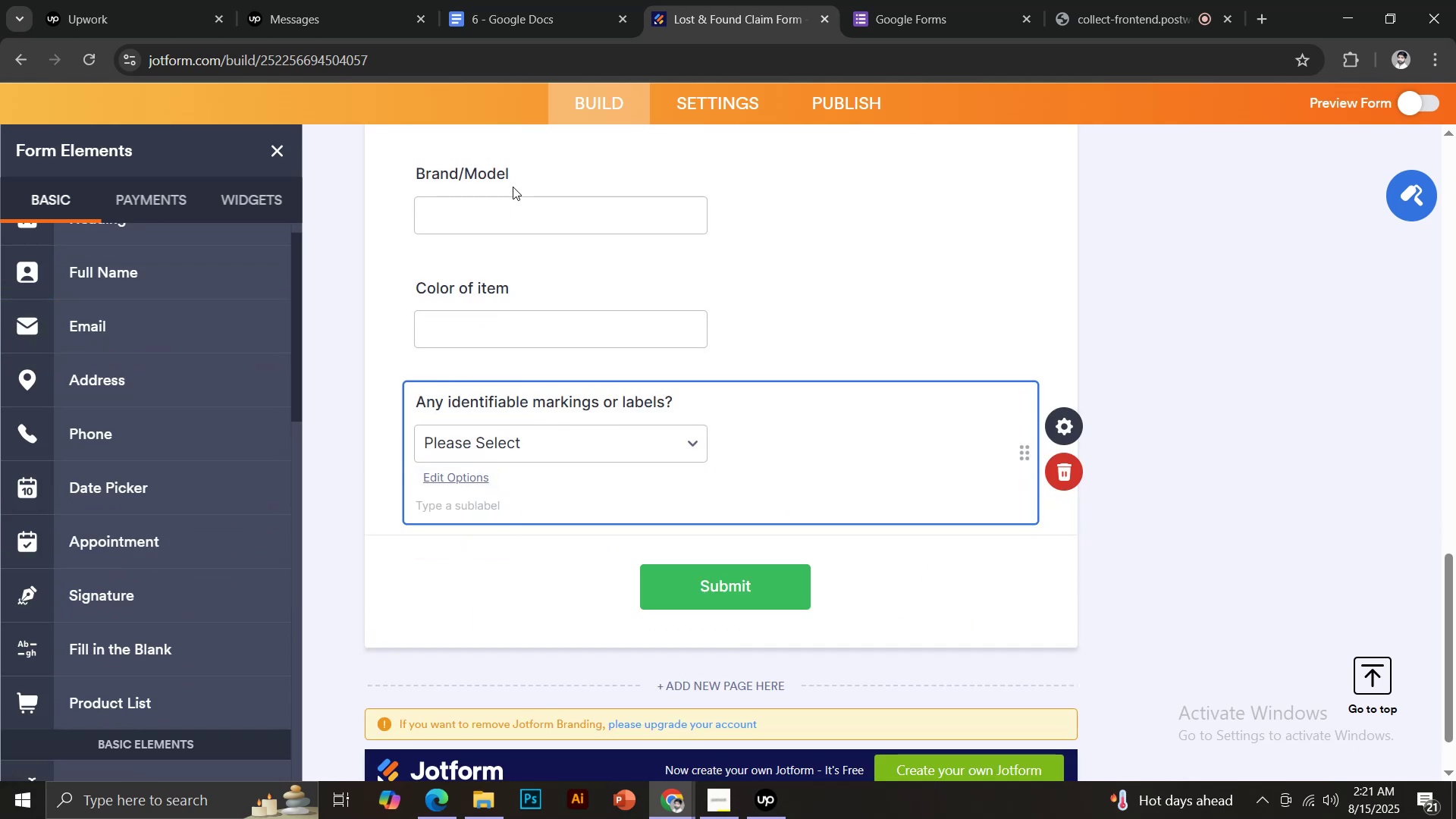 
left_click([536, 0])
 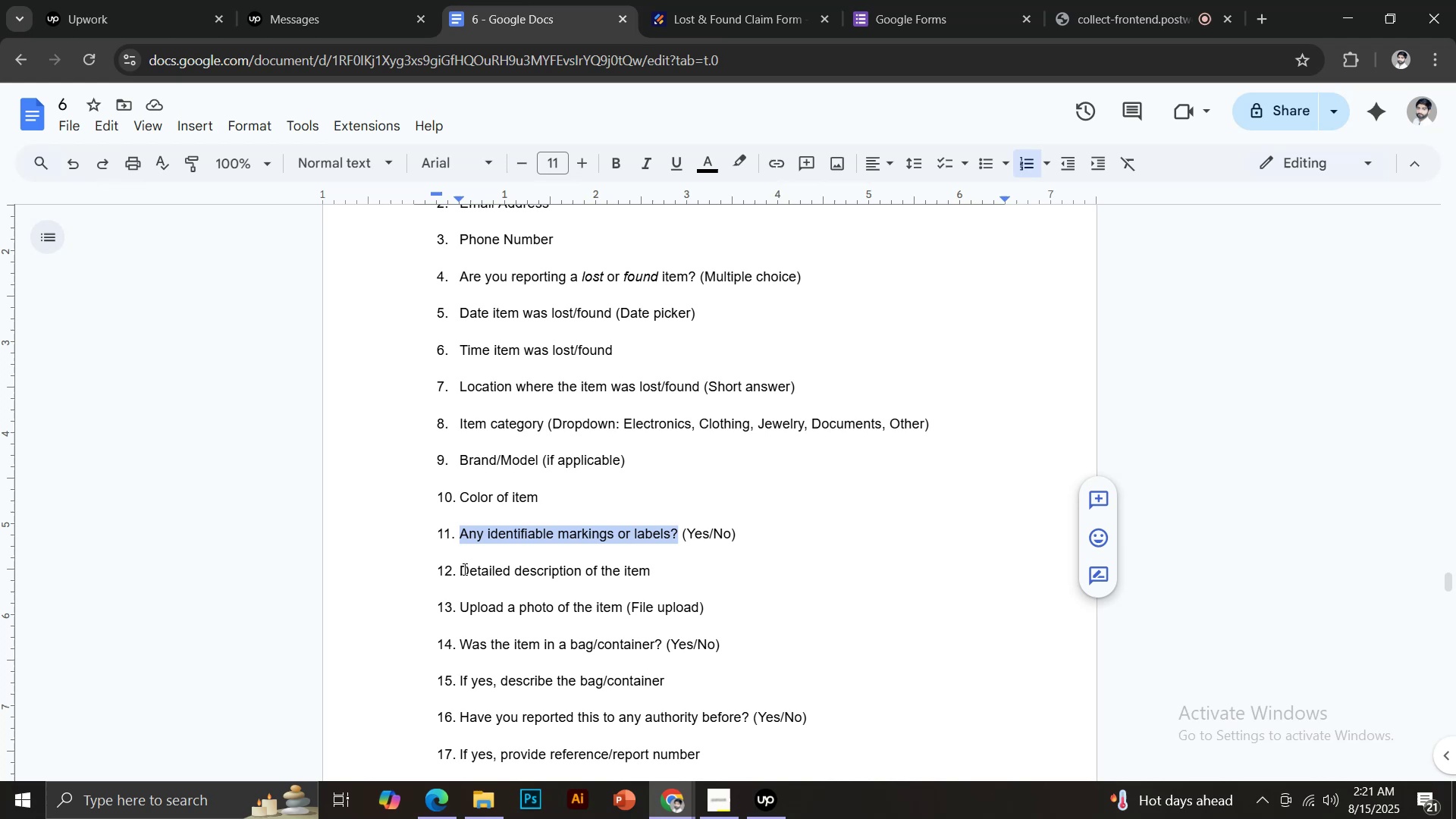 
left_click_drag(start_coordinate=[460, 570], to_coordinate=[661, 570])
 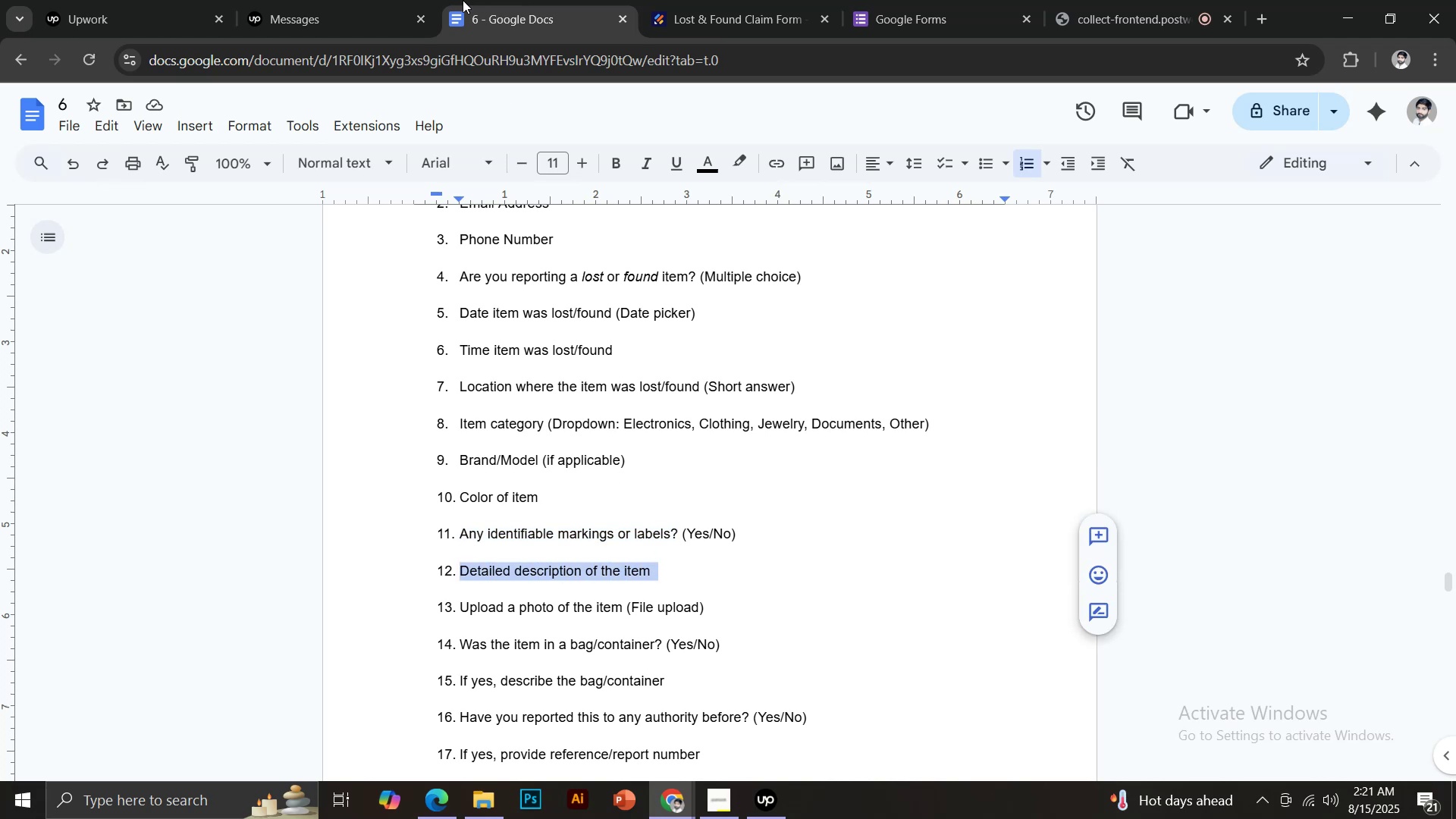 
key(Control+C)
 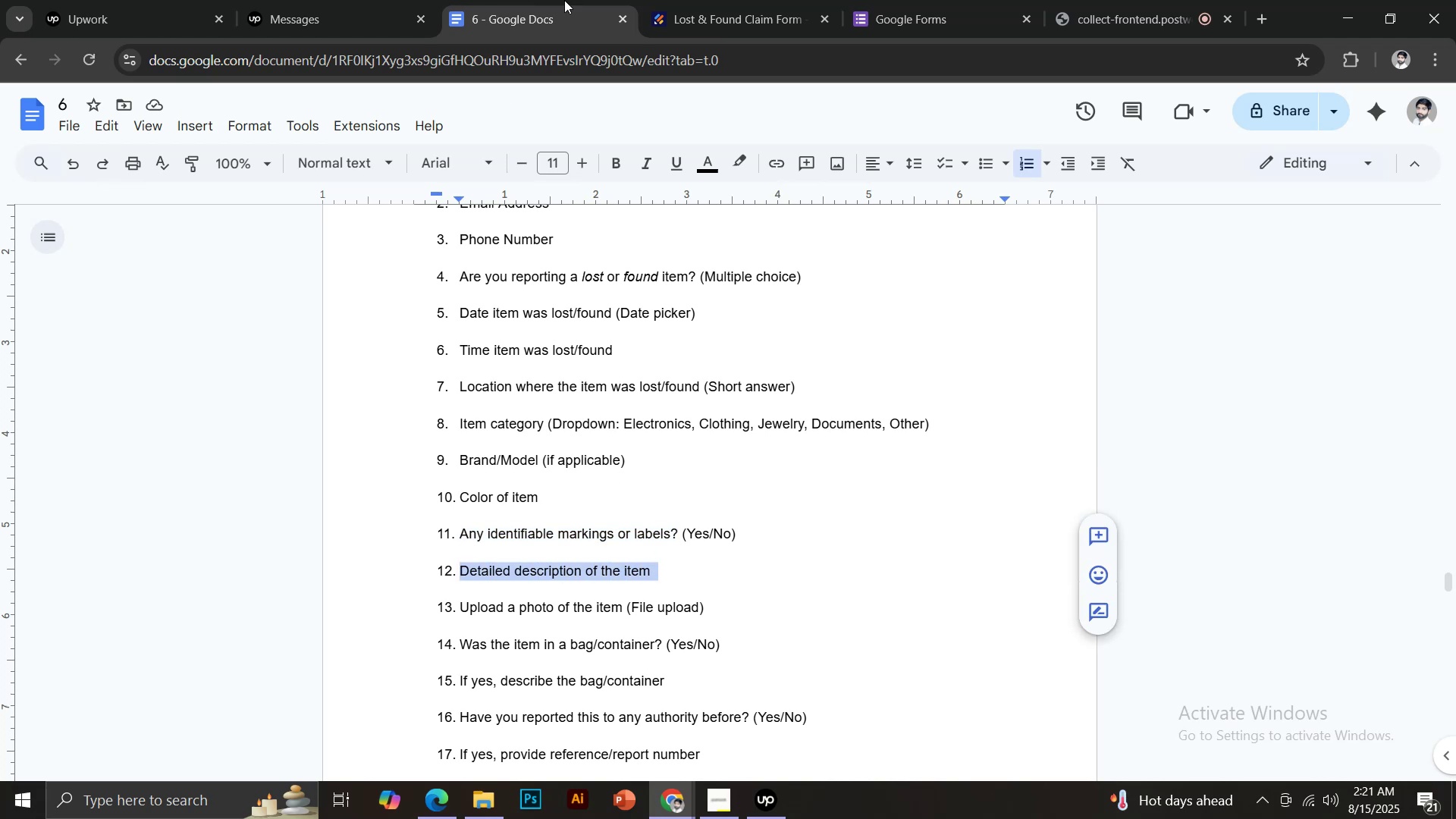 
left_click([639, 0])
 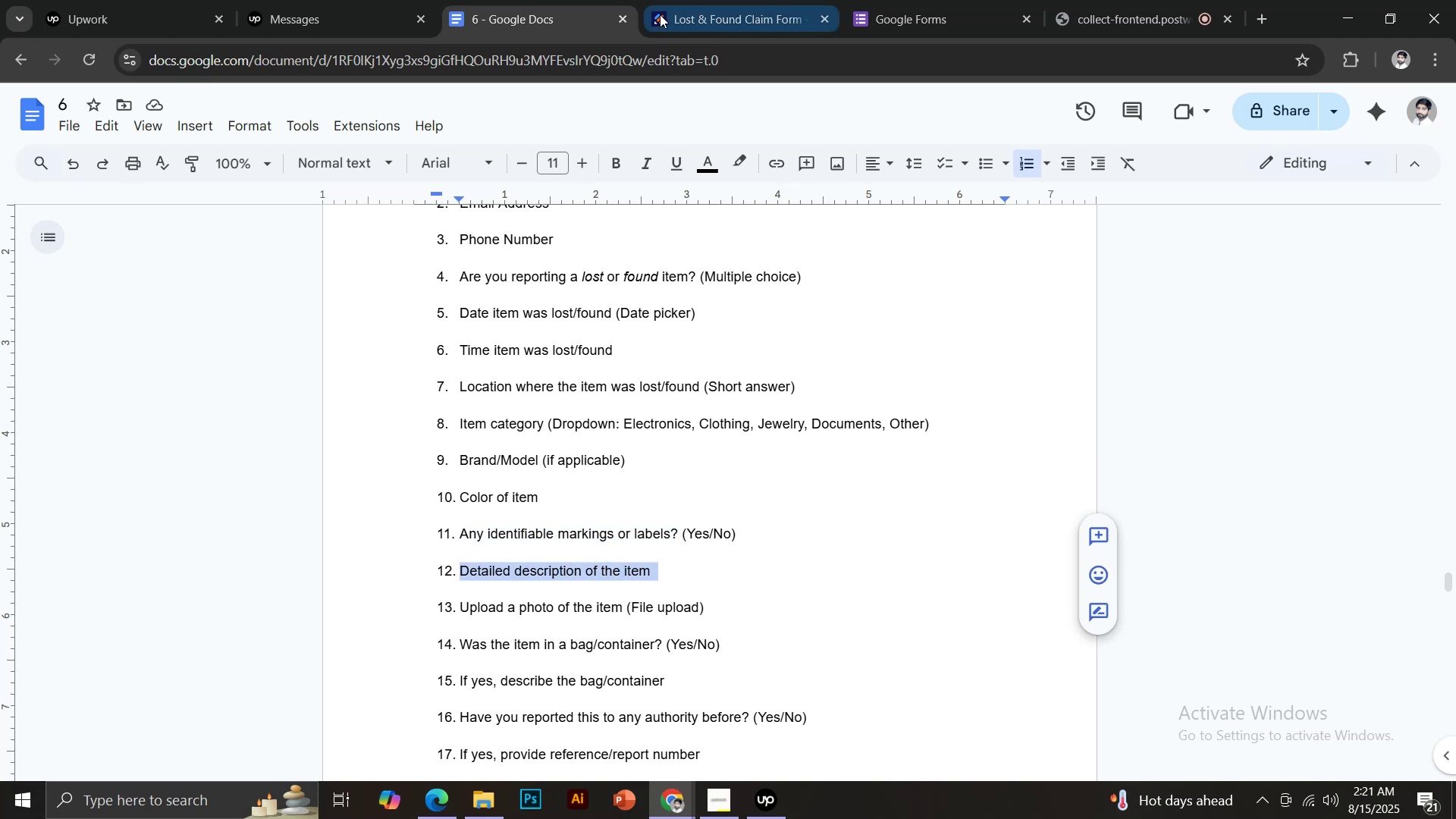 
left_click([670, 0])
 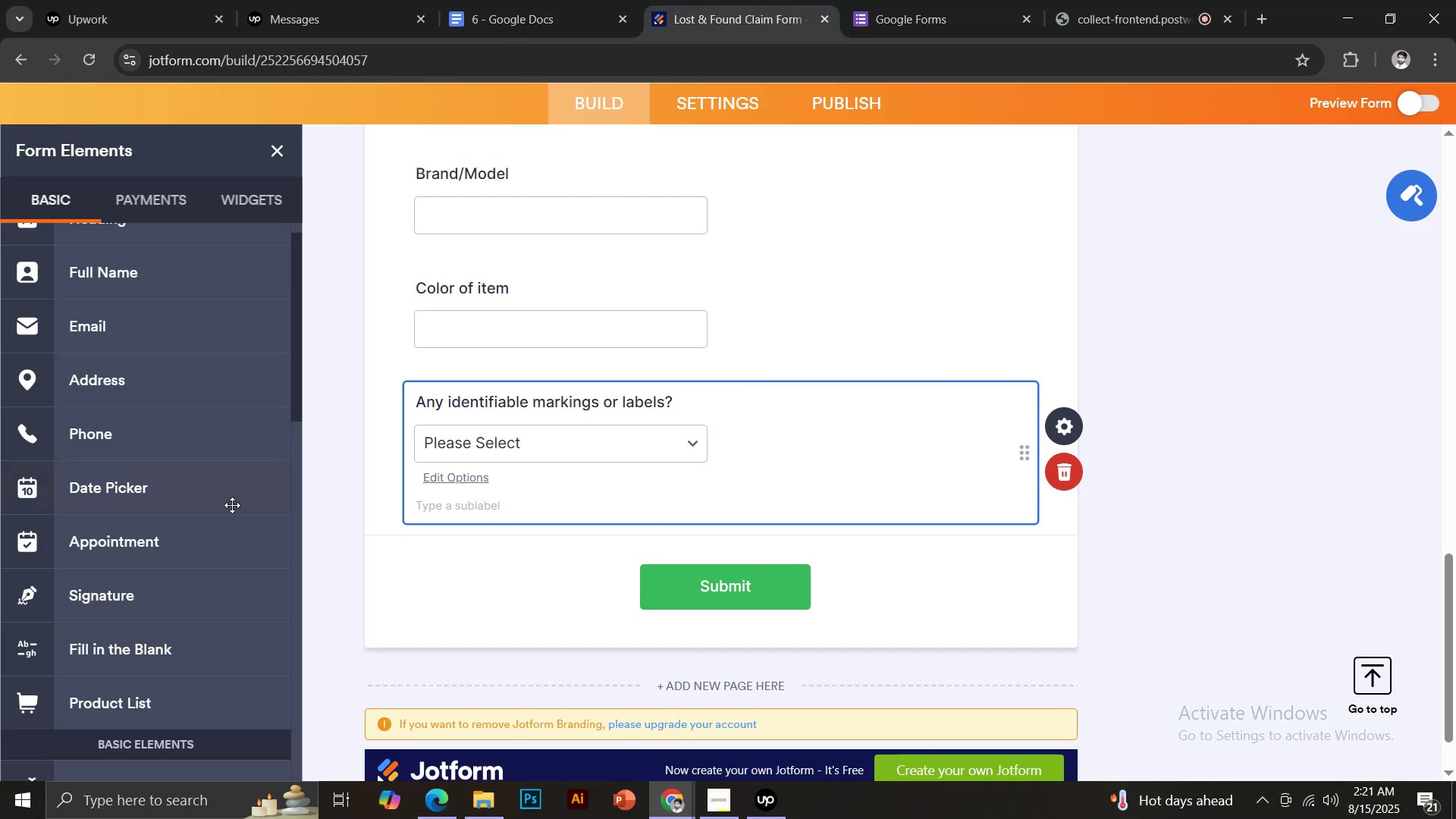 
scroll: coordinate [157, 545], scroll_direction: down, amount: 4.0
 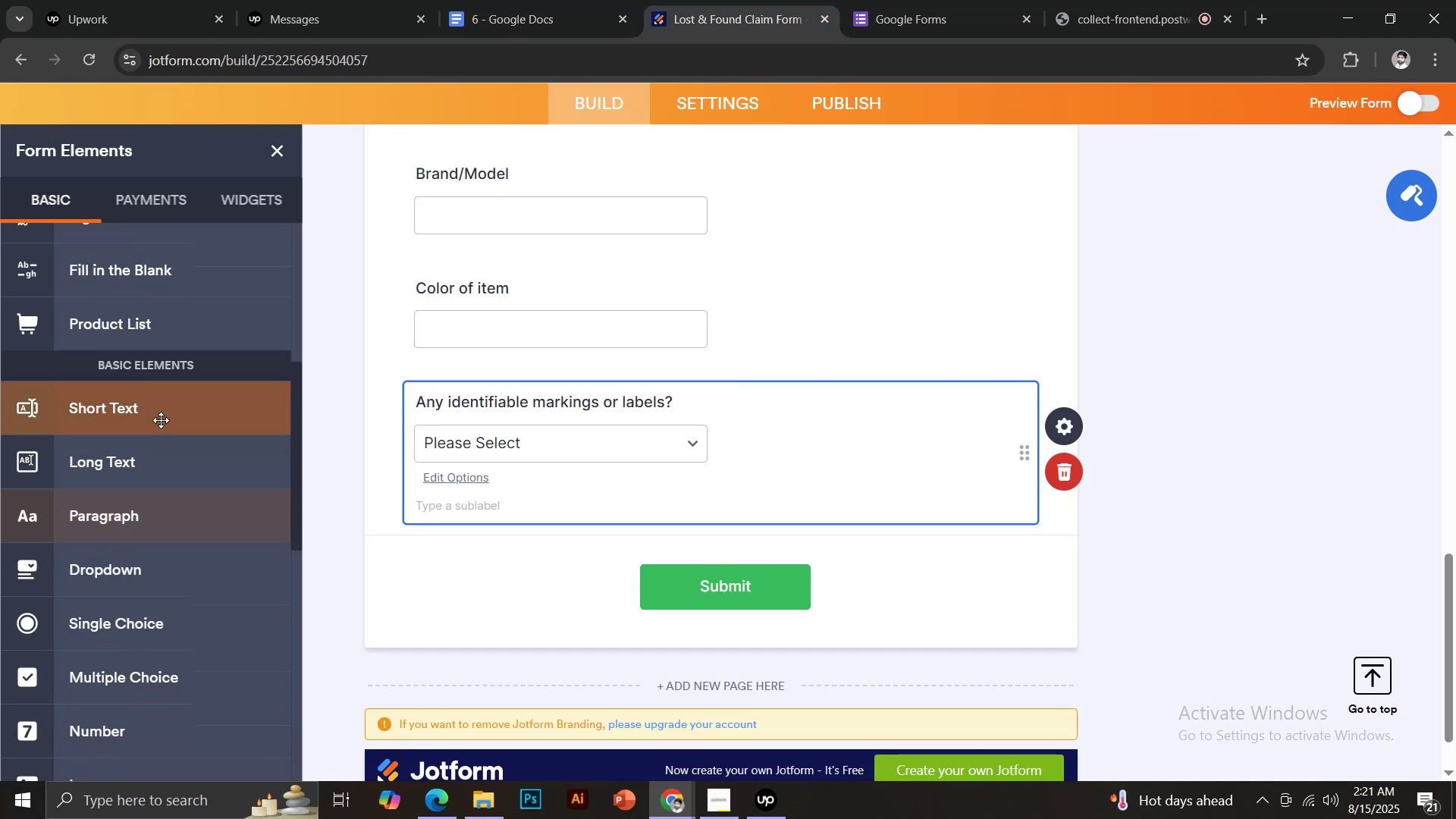 
left_click([129, 469])
 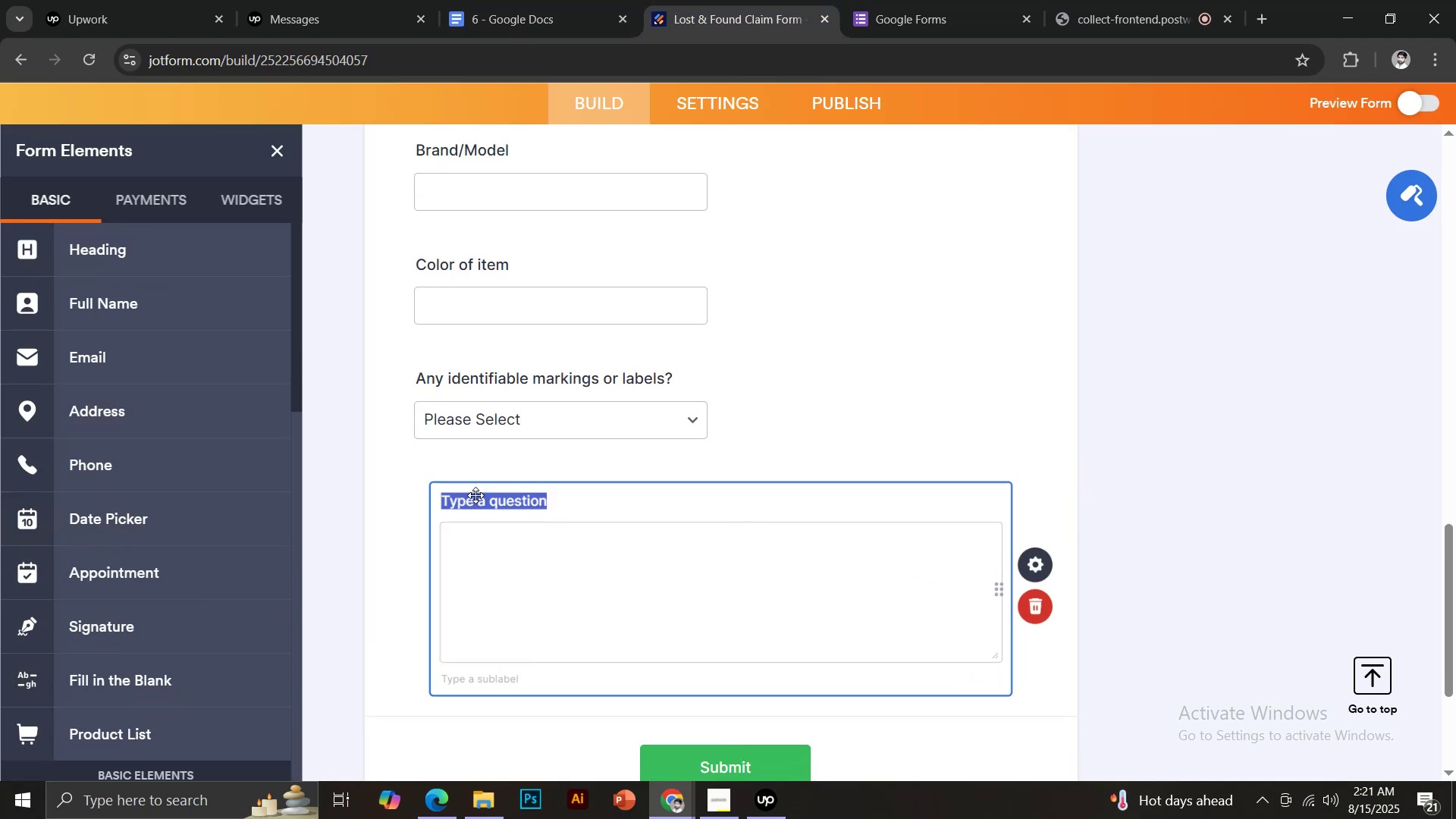 
key(Control+V)
 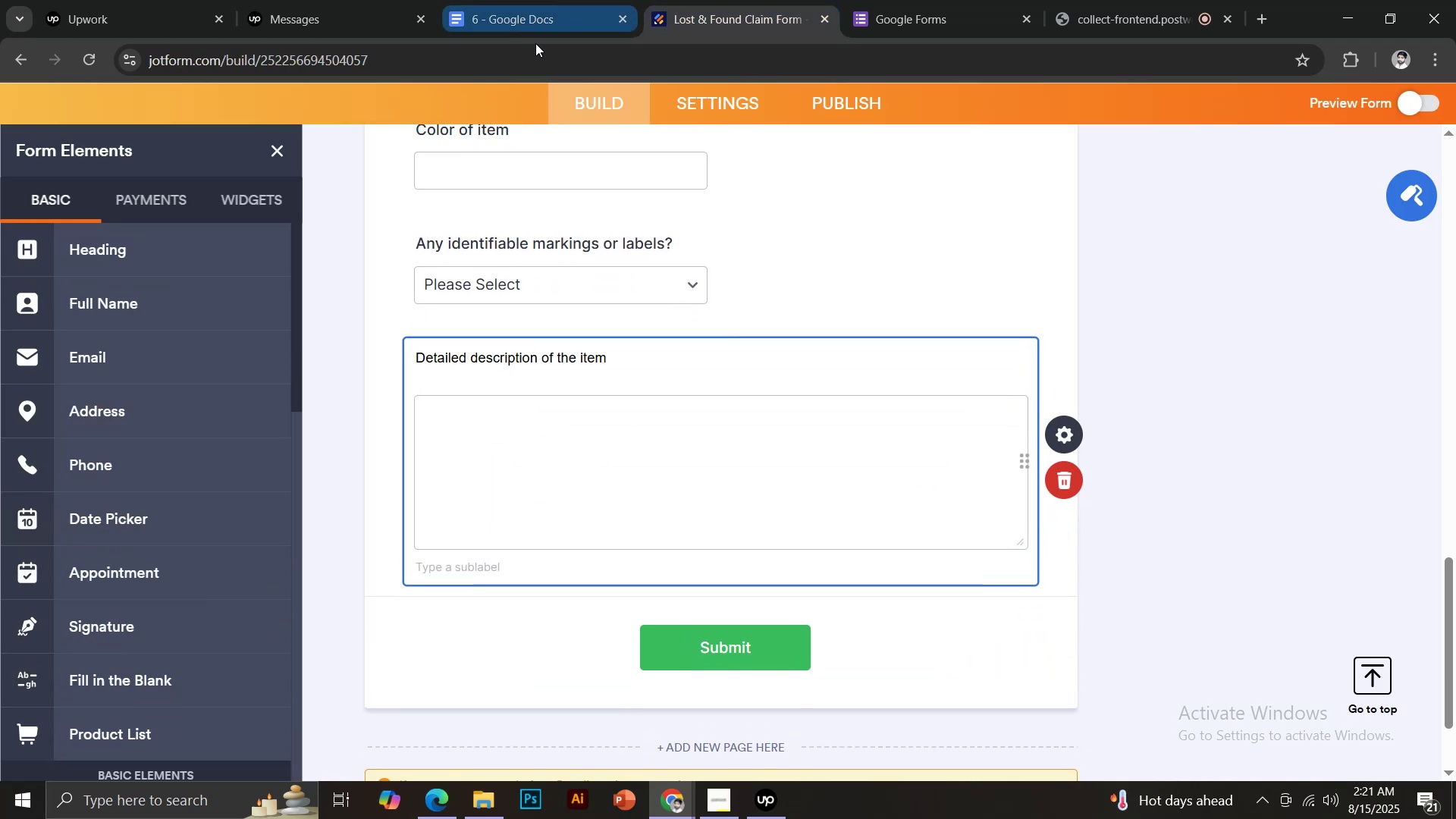 
key(Backspace)
 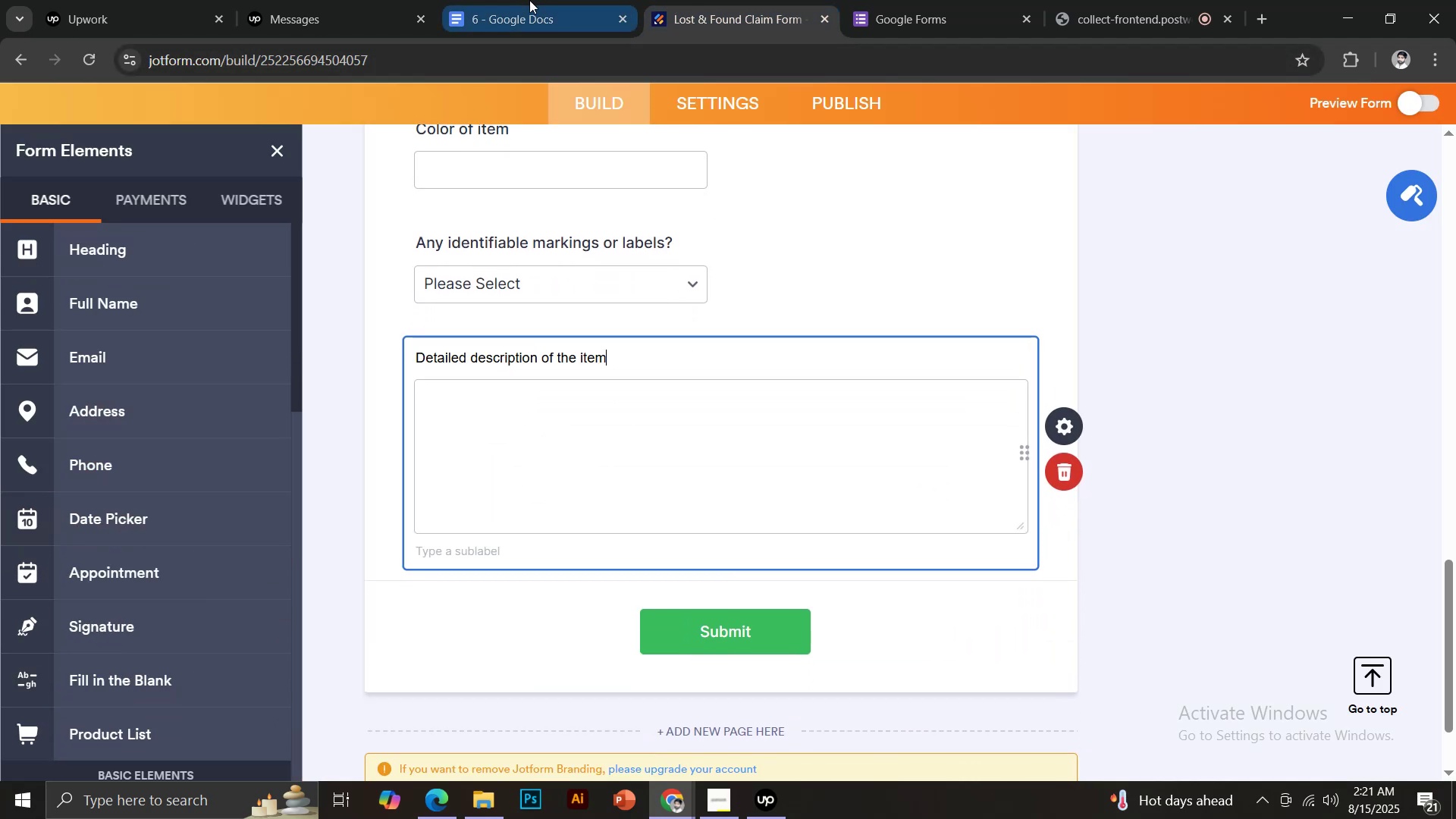 
left_click([529, 0])
 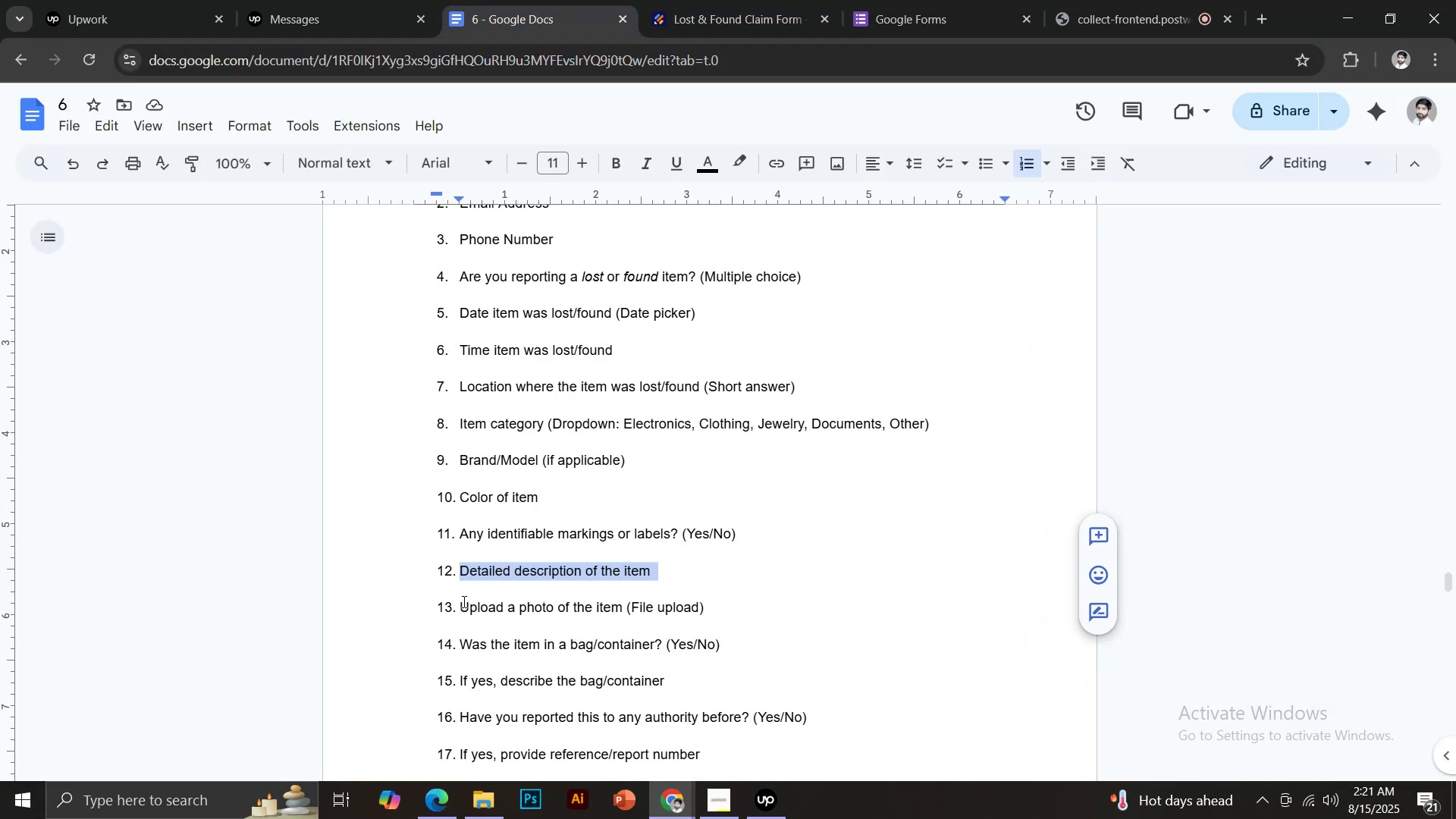 
left_click_drag(start_coordinate=[462, 603], to_coordinate=[623, 606])
 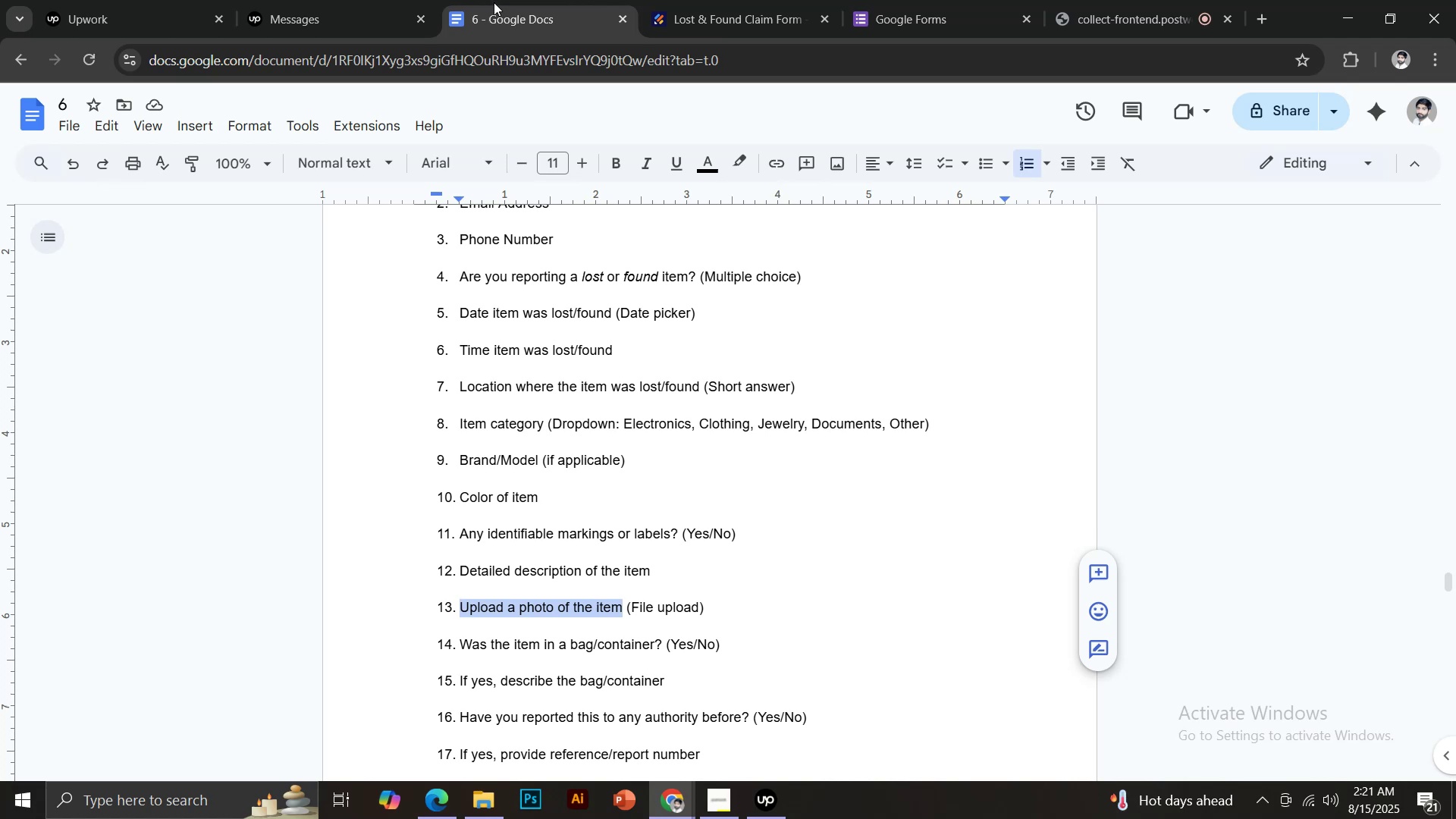 
key(Control+C)
 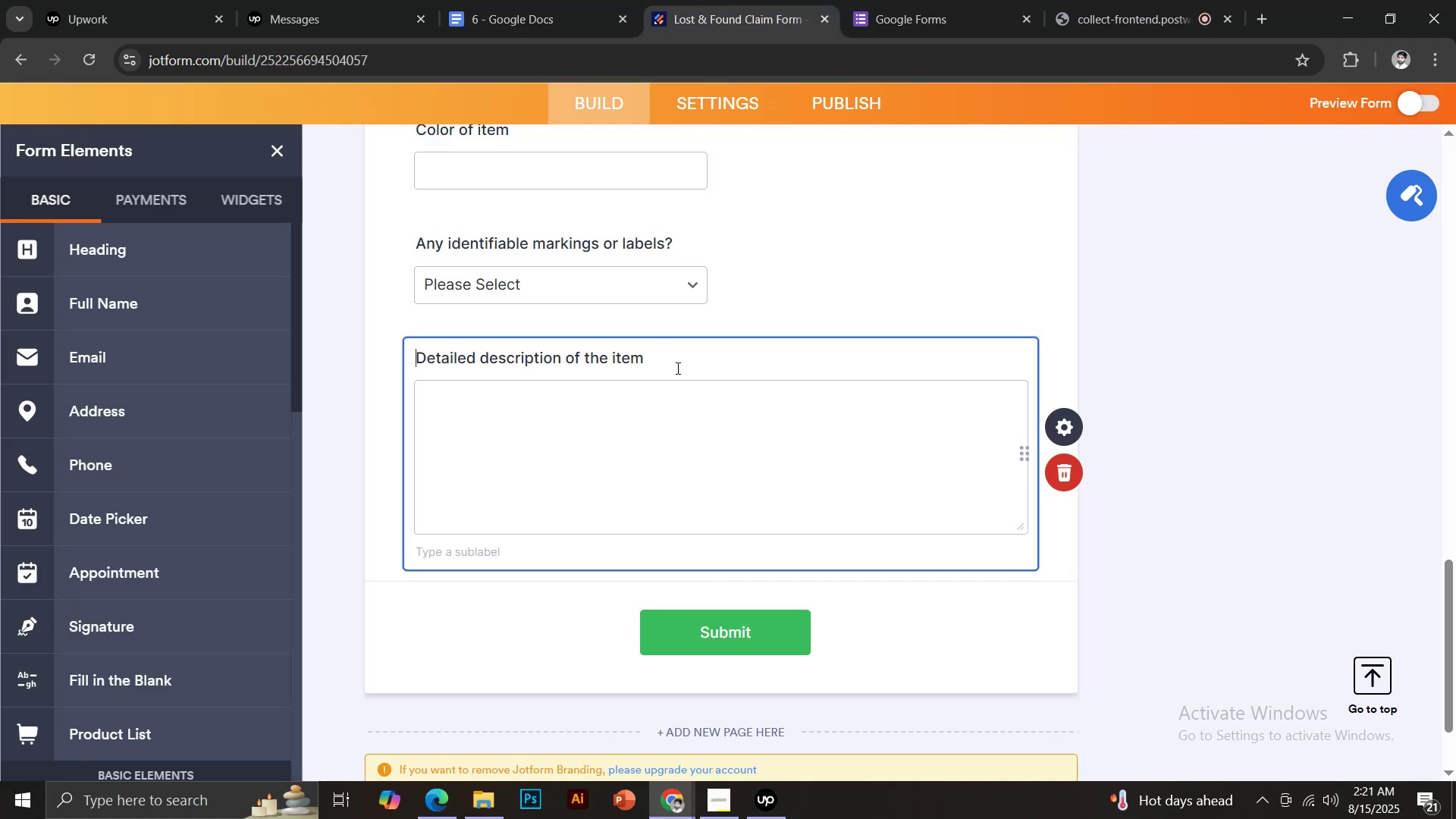 
scroll: coordinate [177, 635], scroll_direction: down, amount: 8.0
 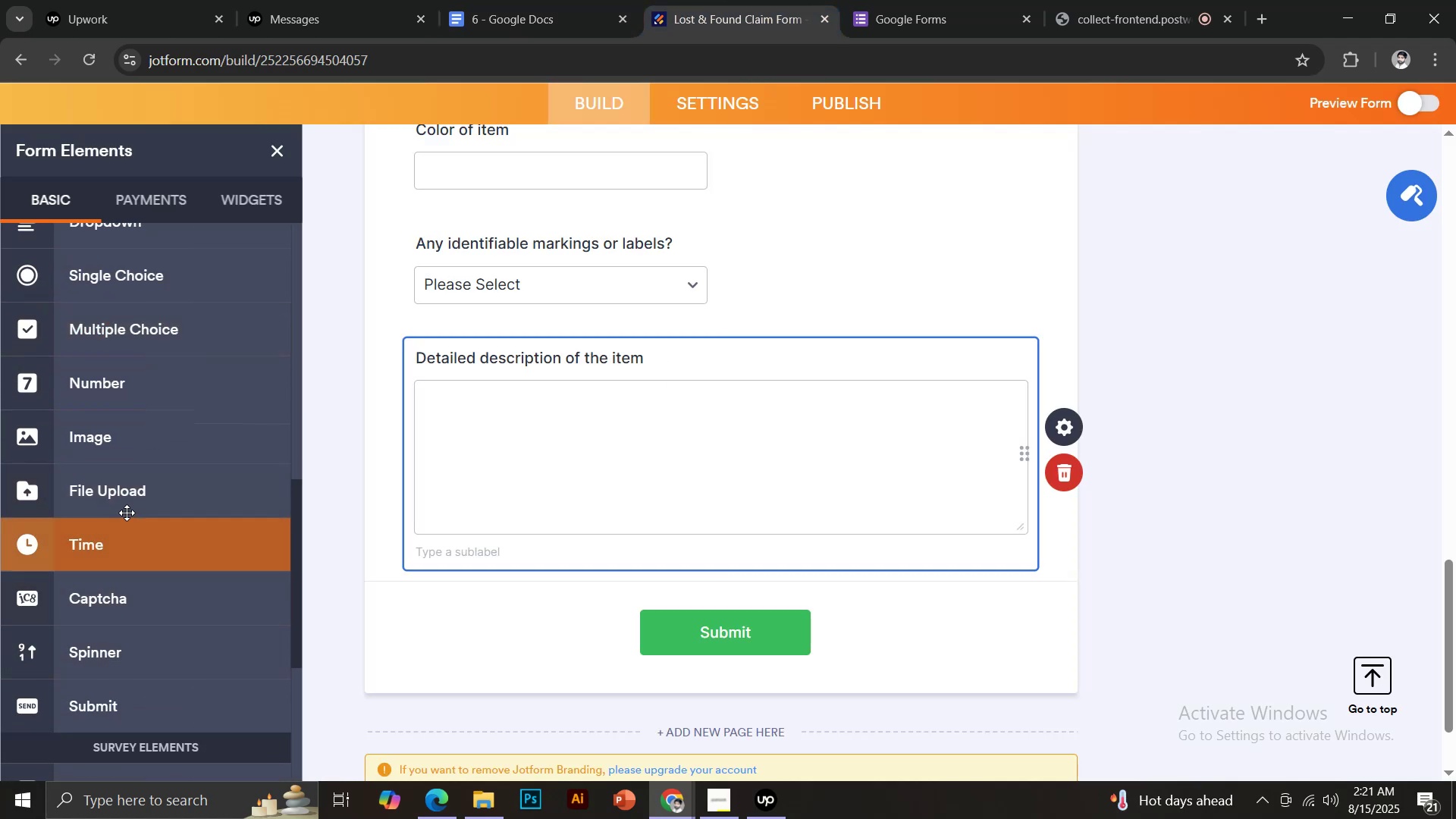 
left_click([123, 493])
 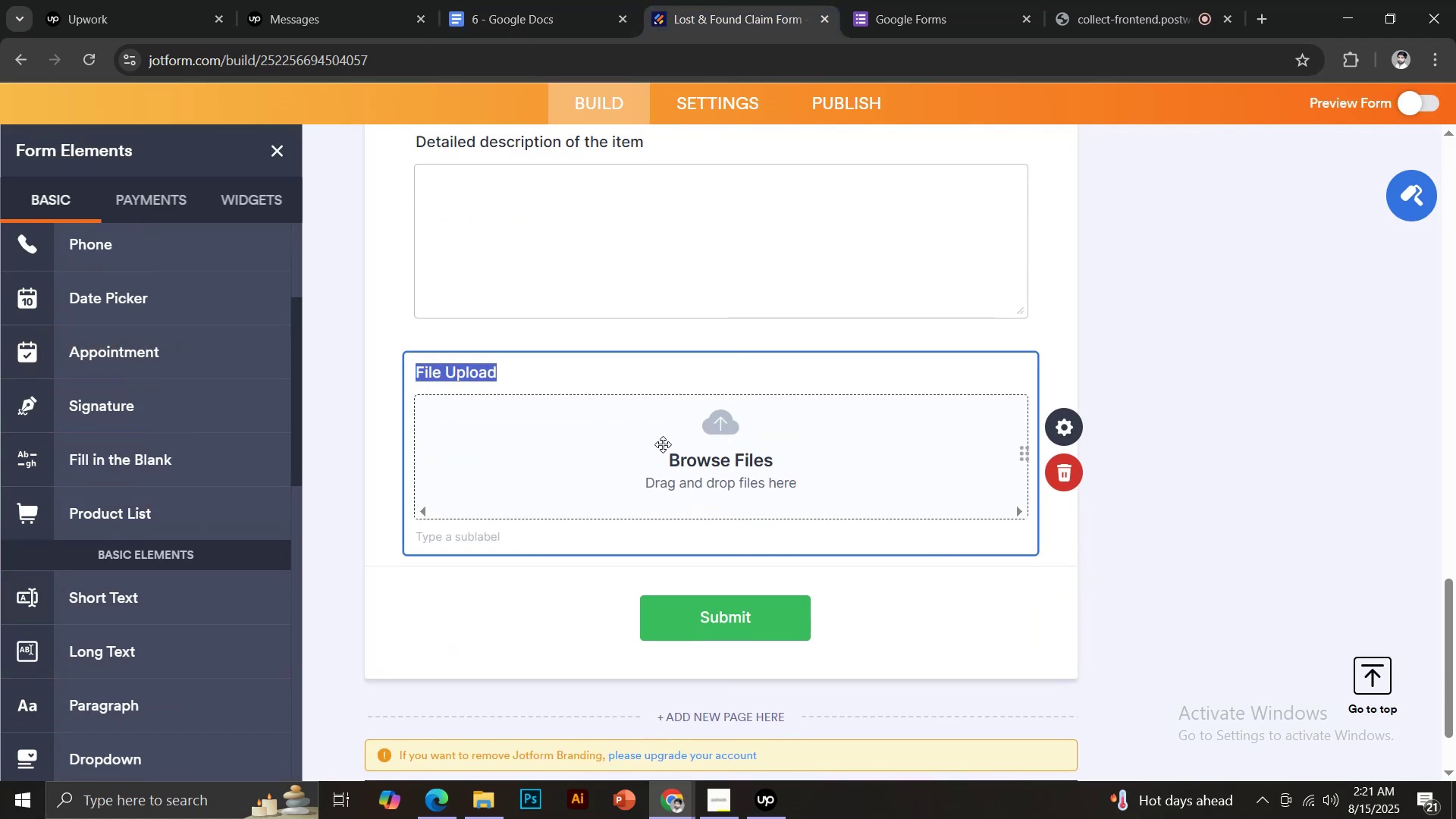 
key(Control+ControlLeft)
 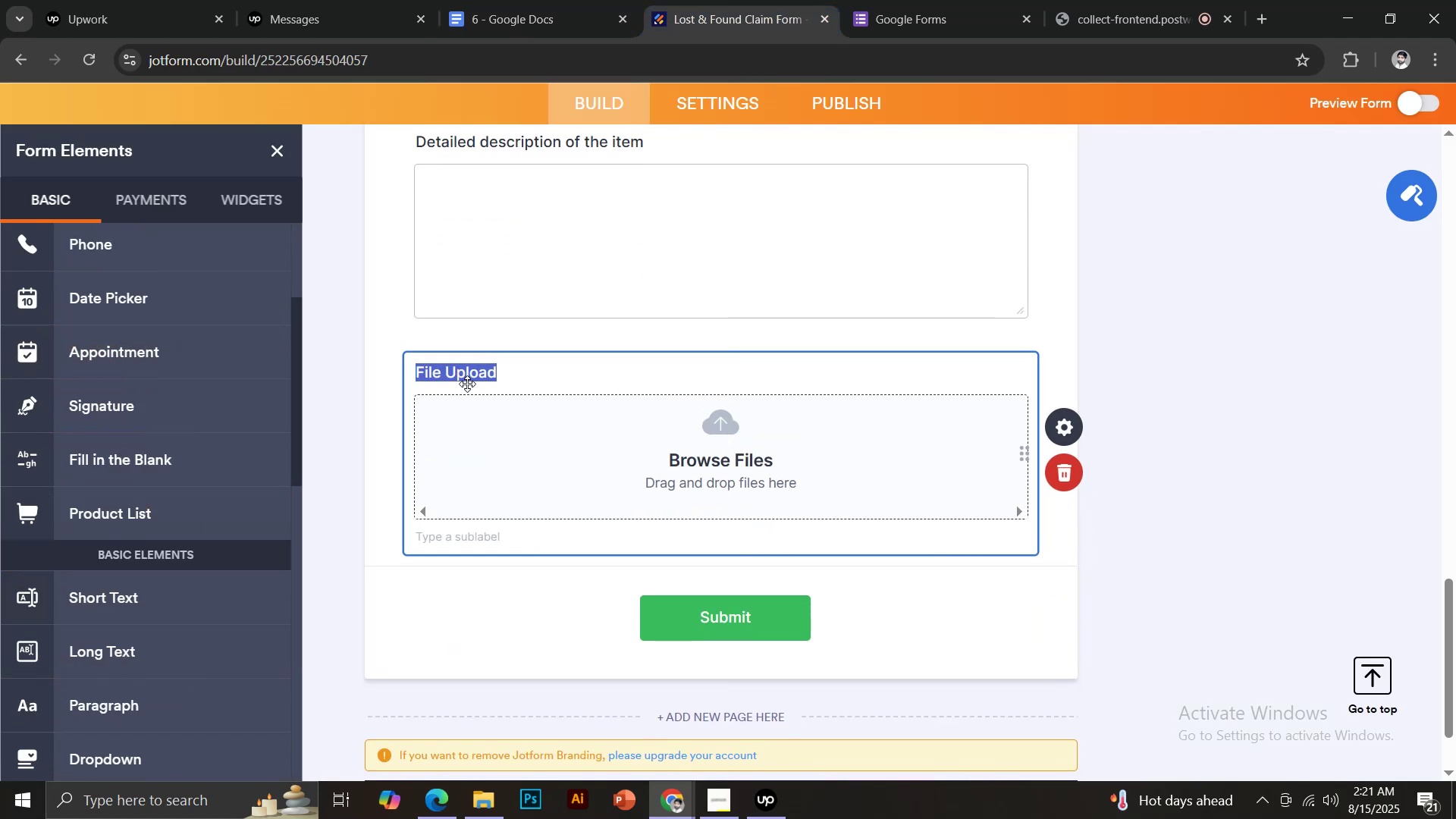 
key(Control+V)
 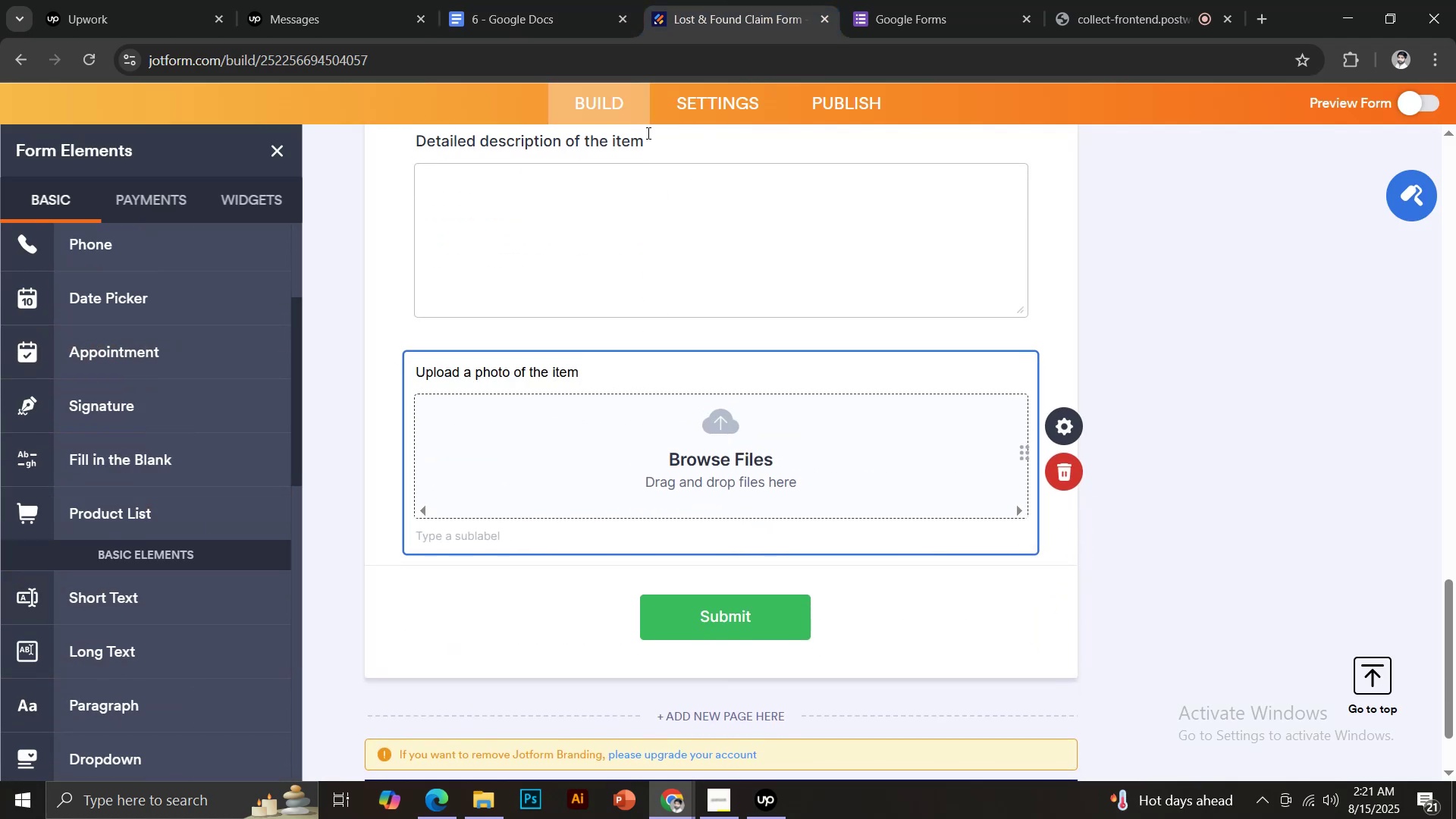 
left_click([526, 0])
 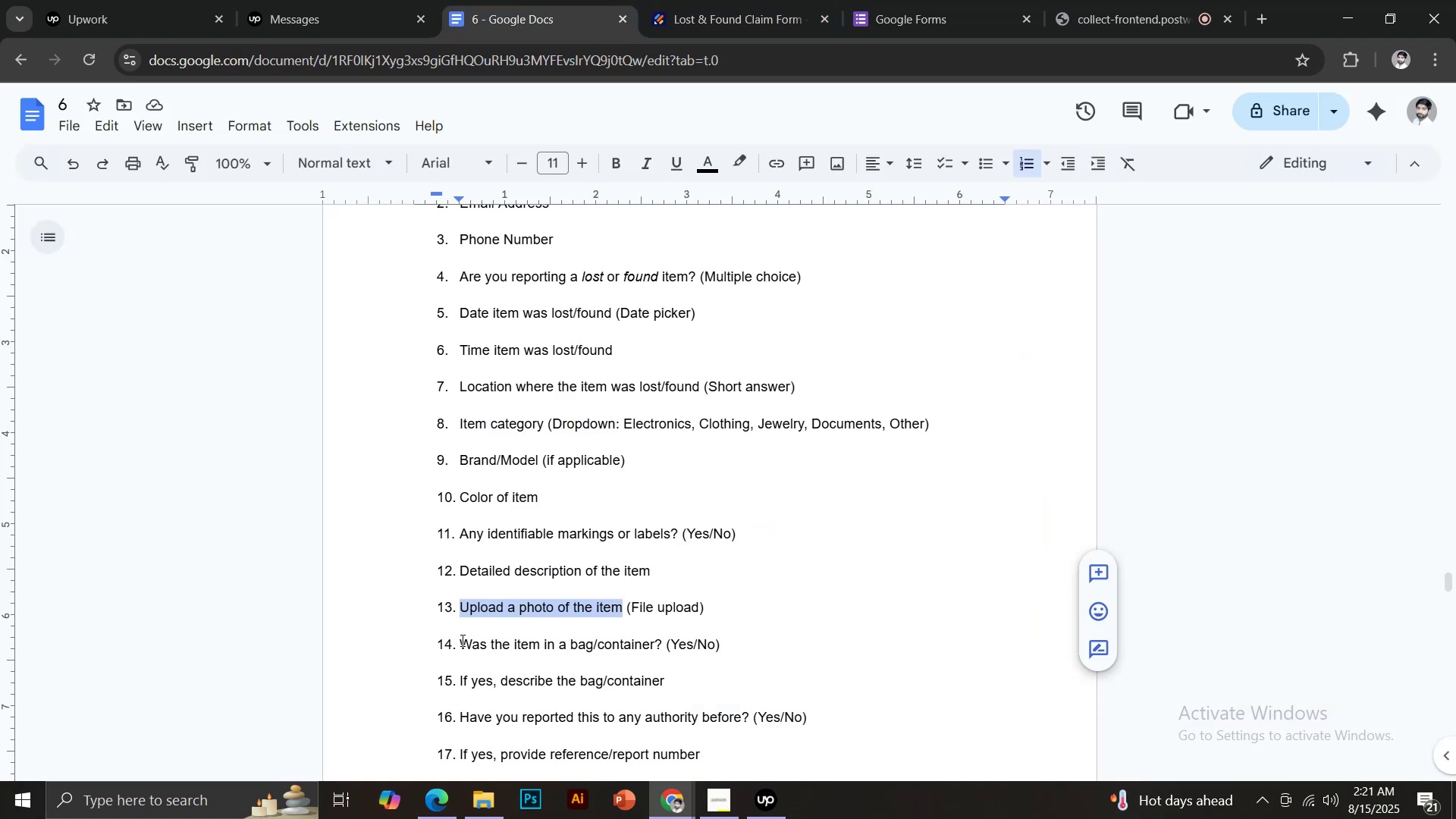 
left_click_drag(start_coordinate=[462, 640], to_coordinate=[660, 644])
 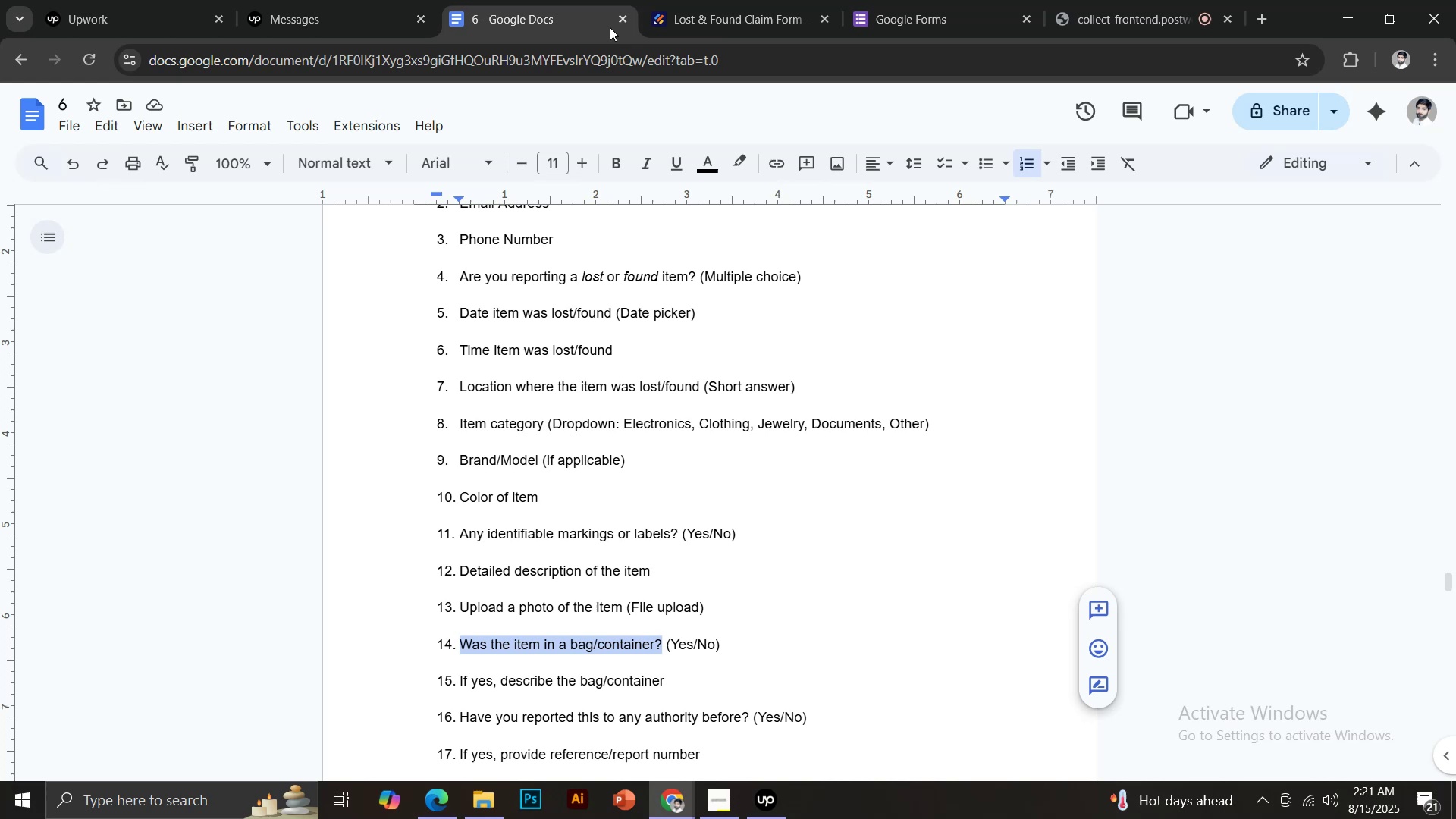 
key(Control+C)
 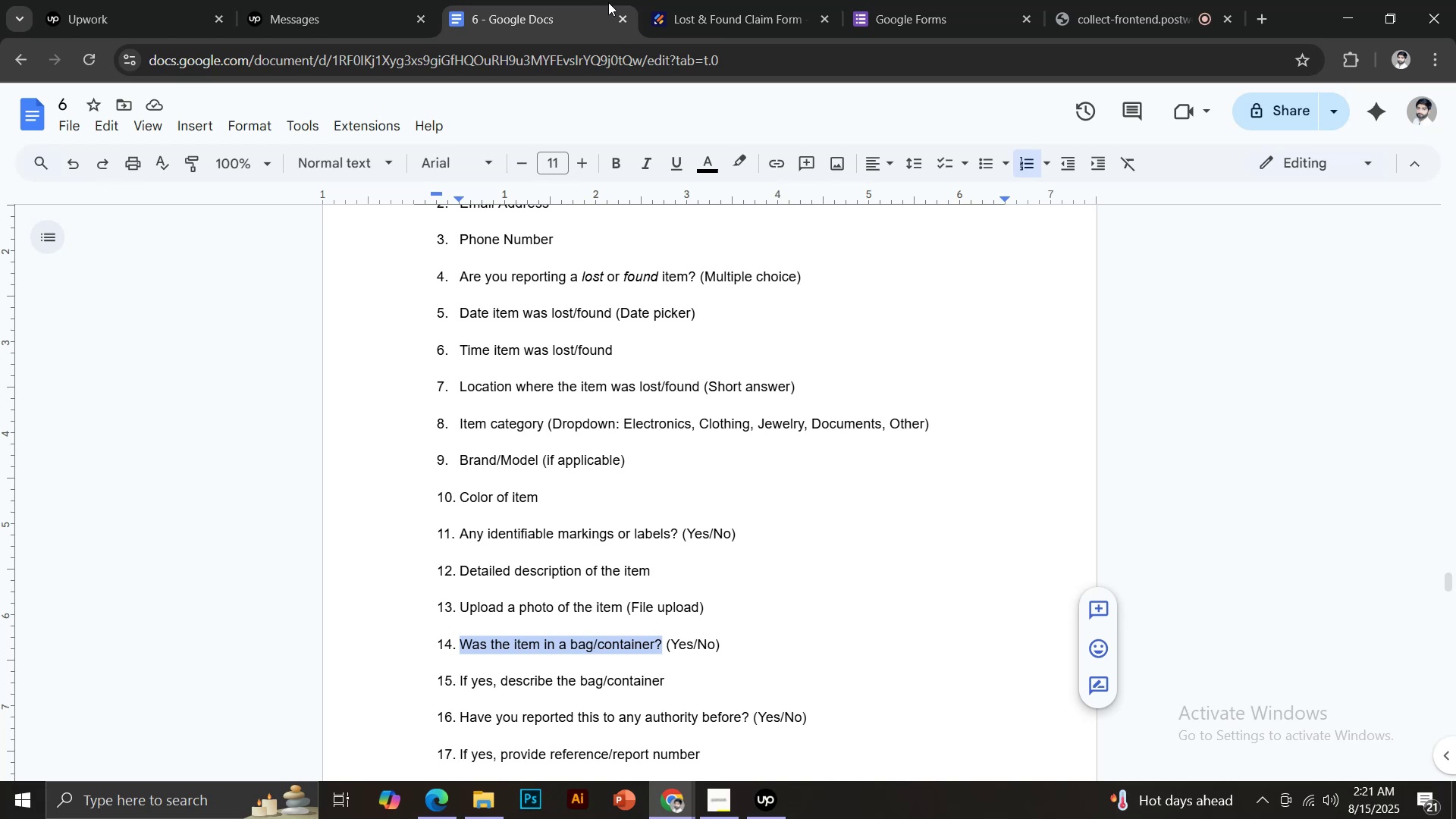 
left_click([699, 0])
 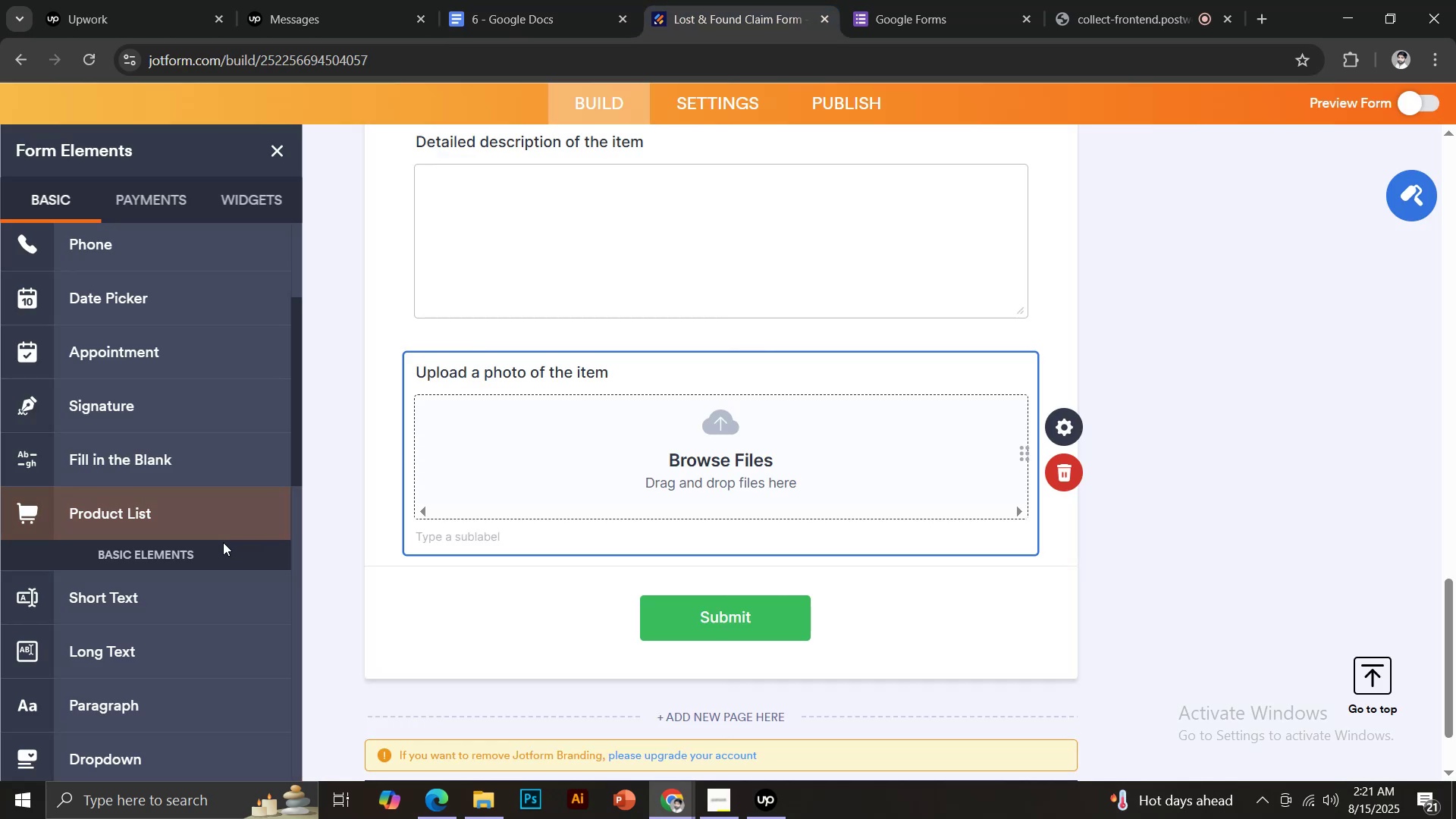 
scroll: coordinate [222, 542], scroll_direction: down, amount: 2.0
 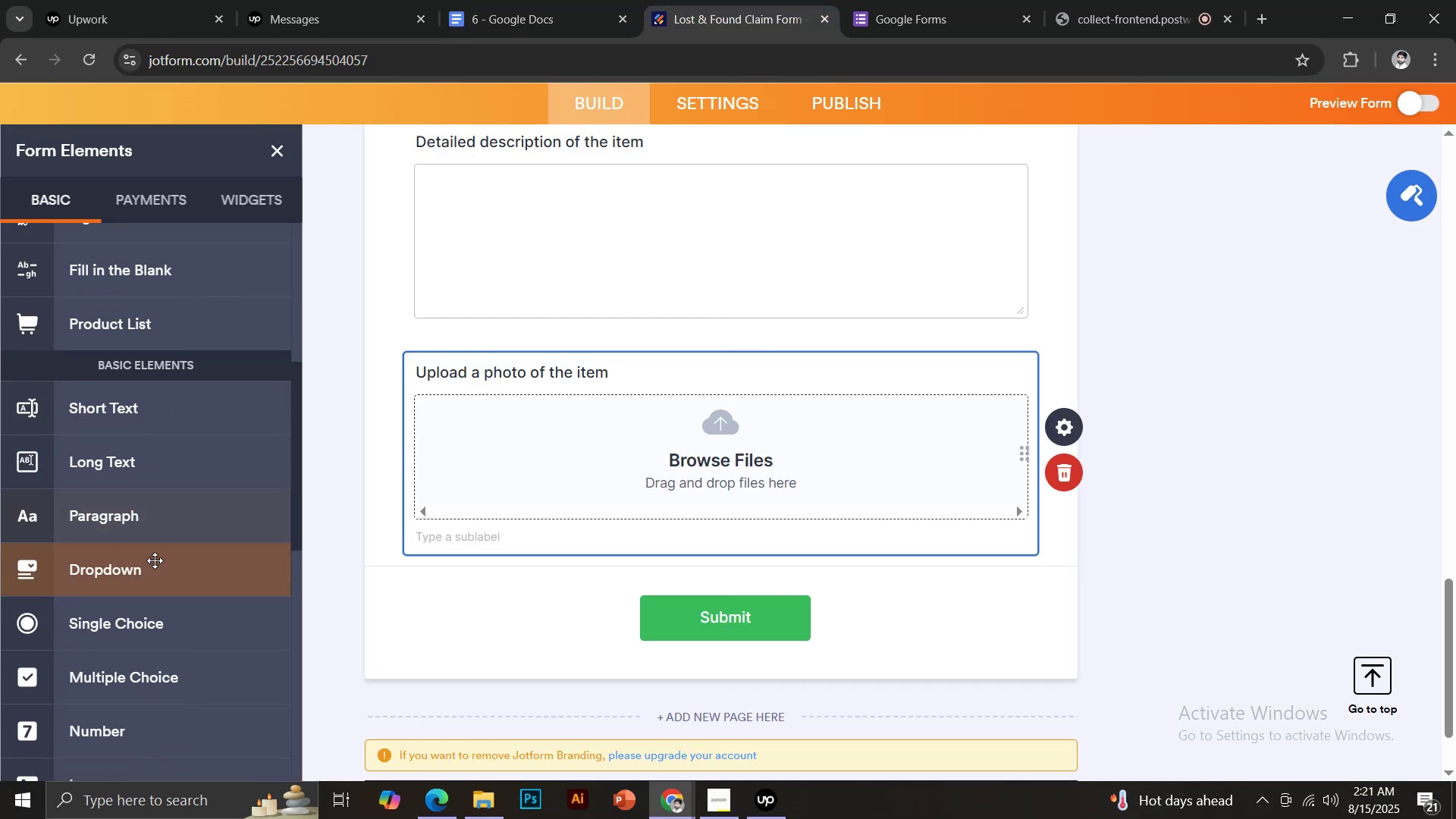 
left_click([142, 566])
 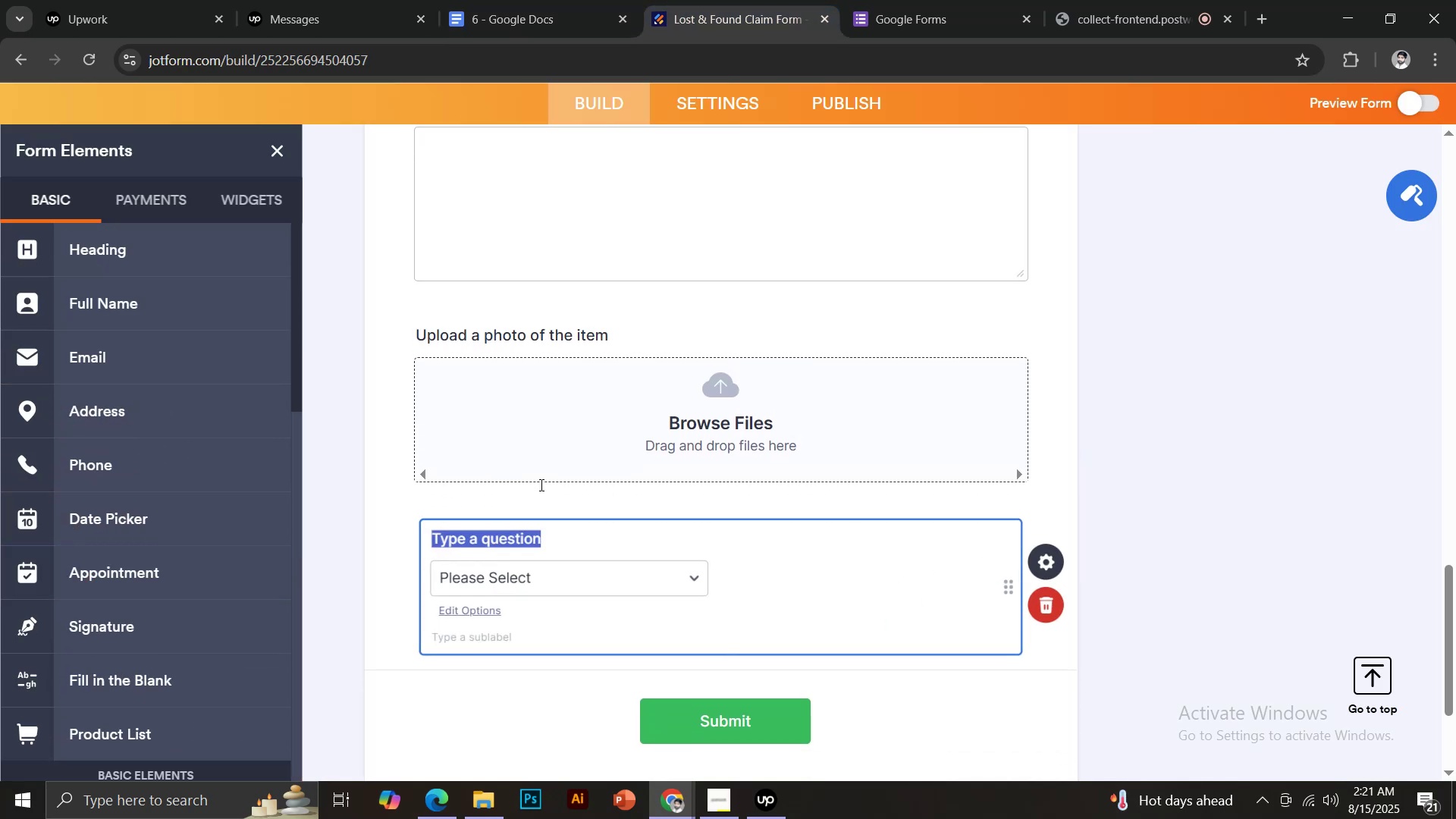 
key(Control+V)
 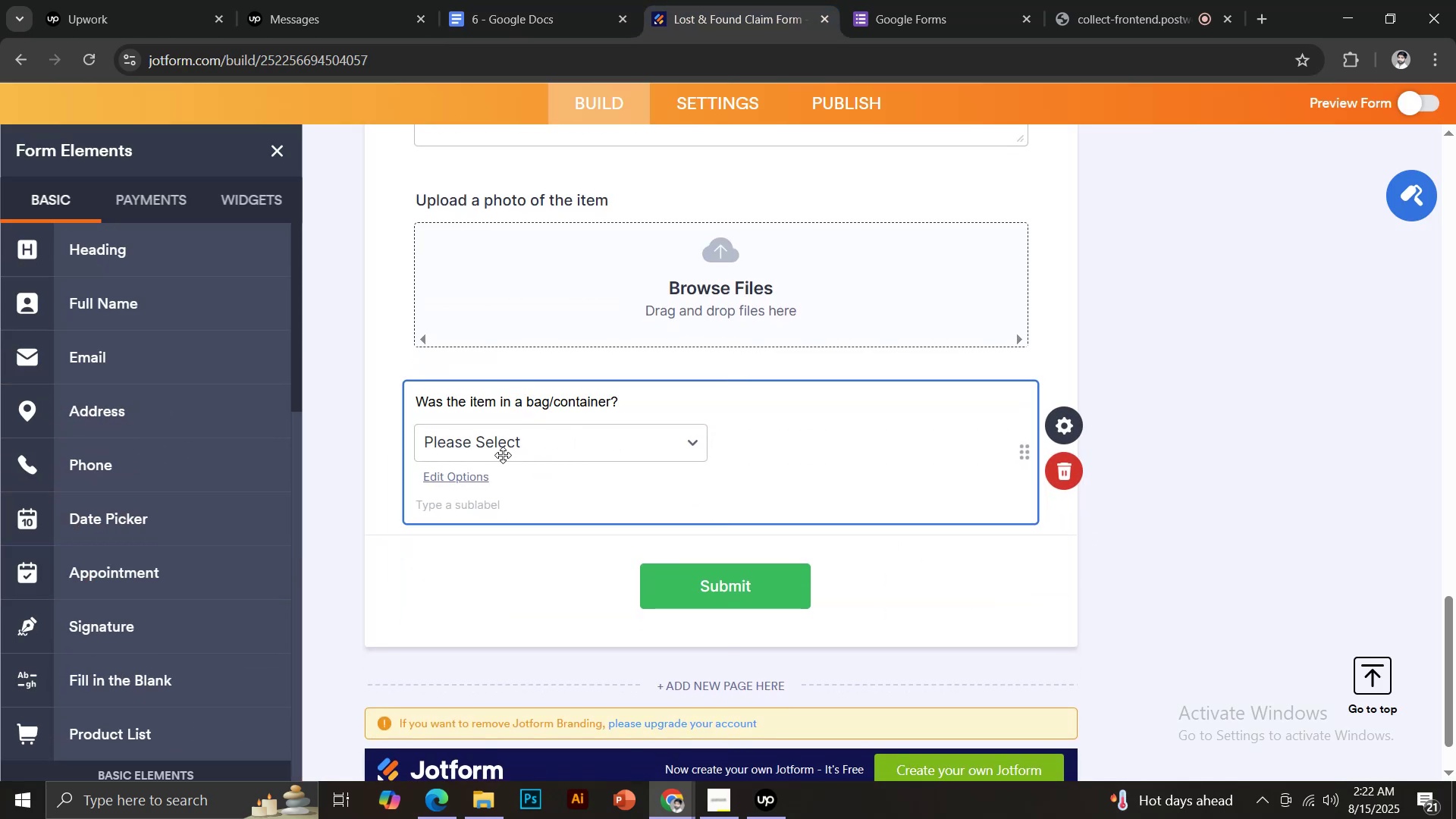 
left_click([496, 448])
 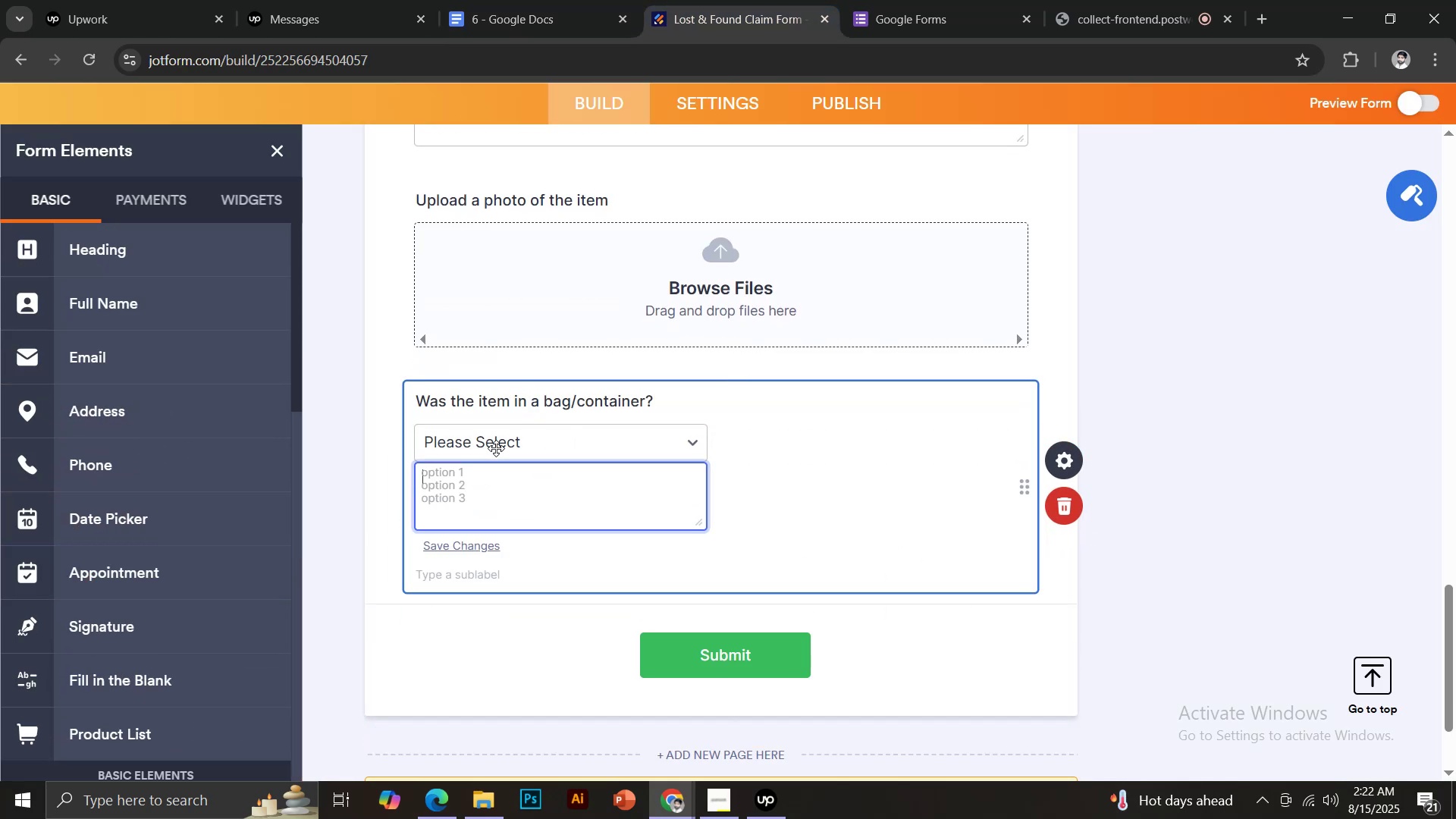 
type(Yes)
 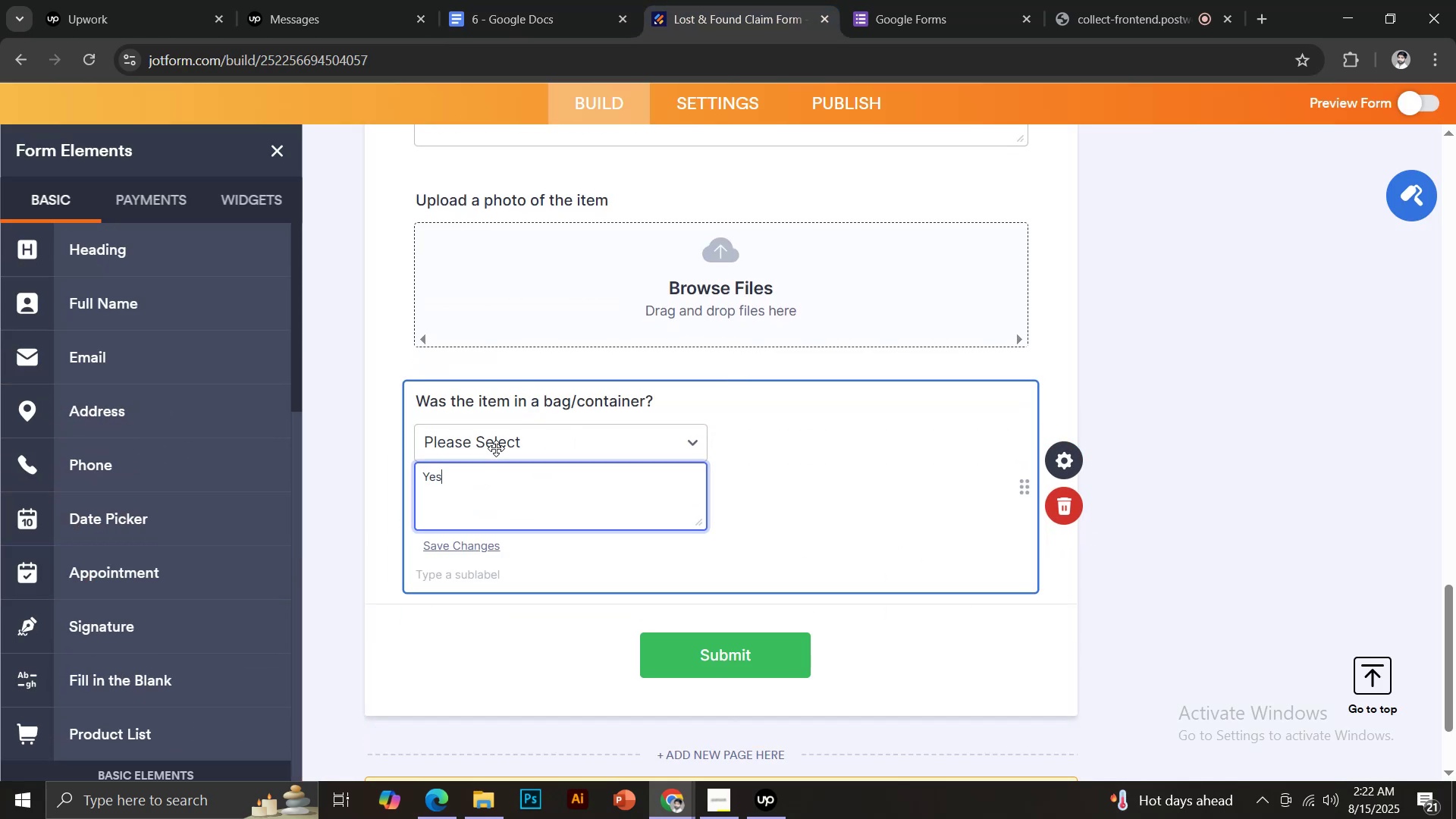 
key(Enter)
 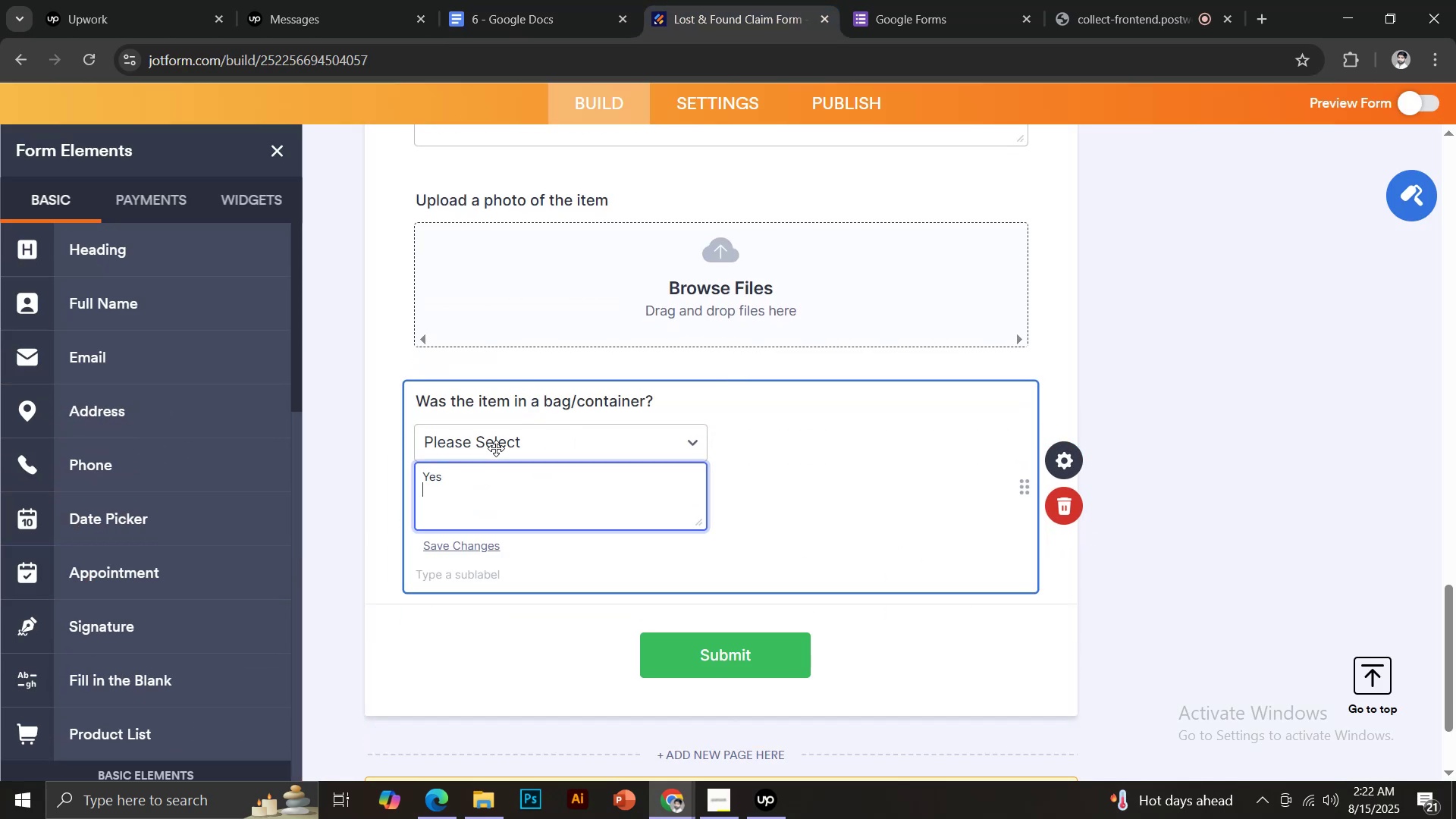 
key(CapsLock)
 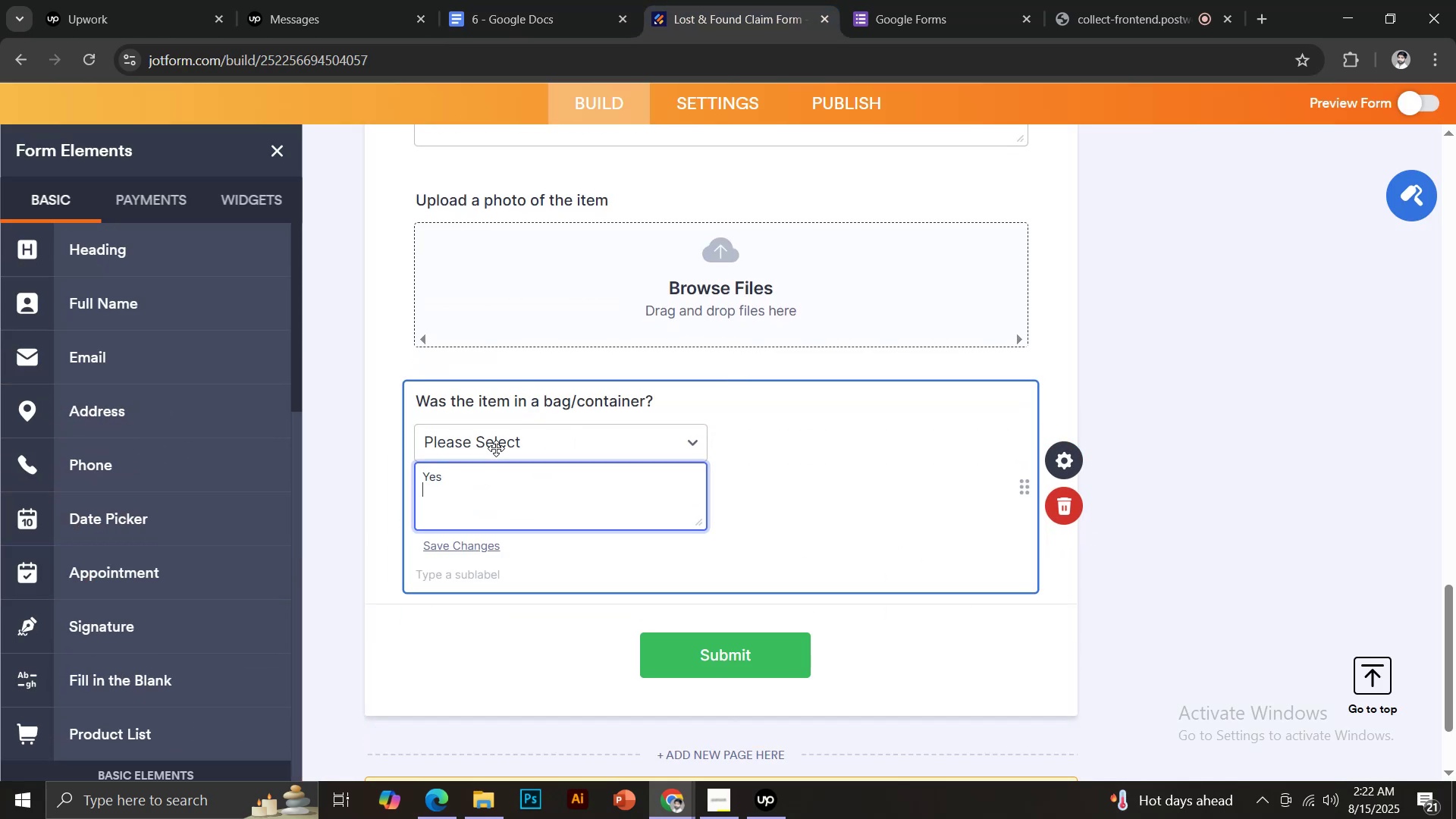 
key(N)
 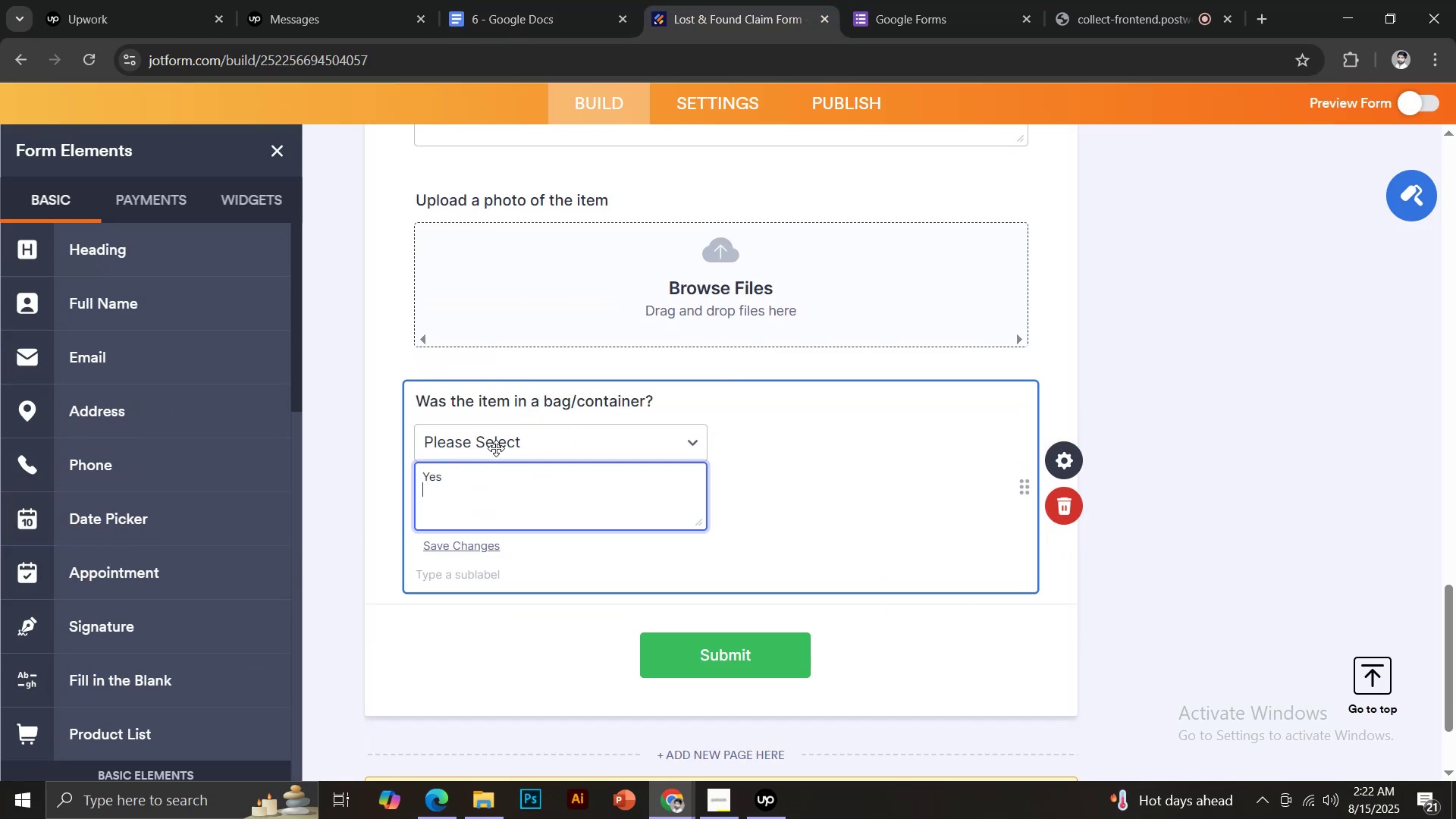 
key(CapsLock)
 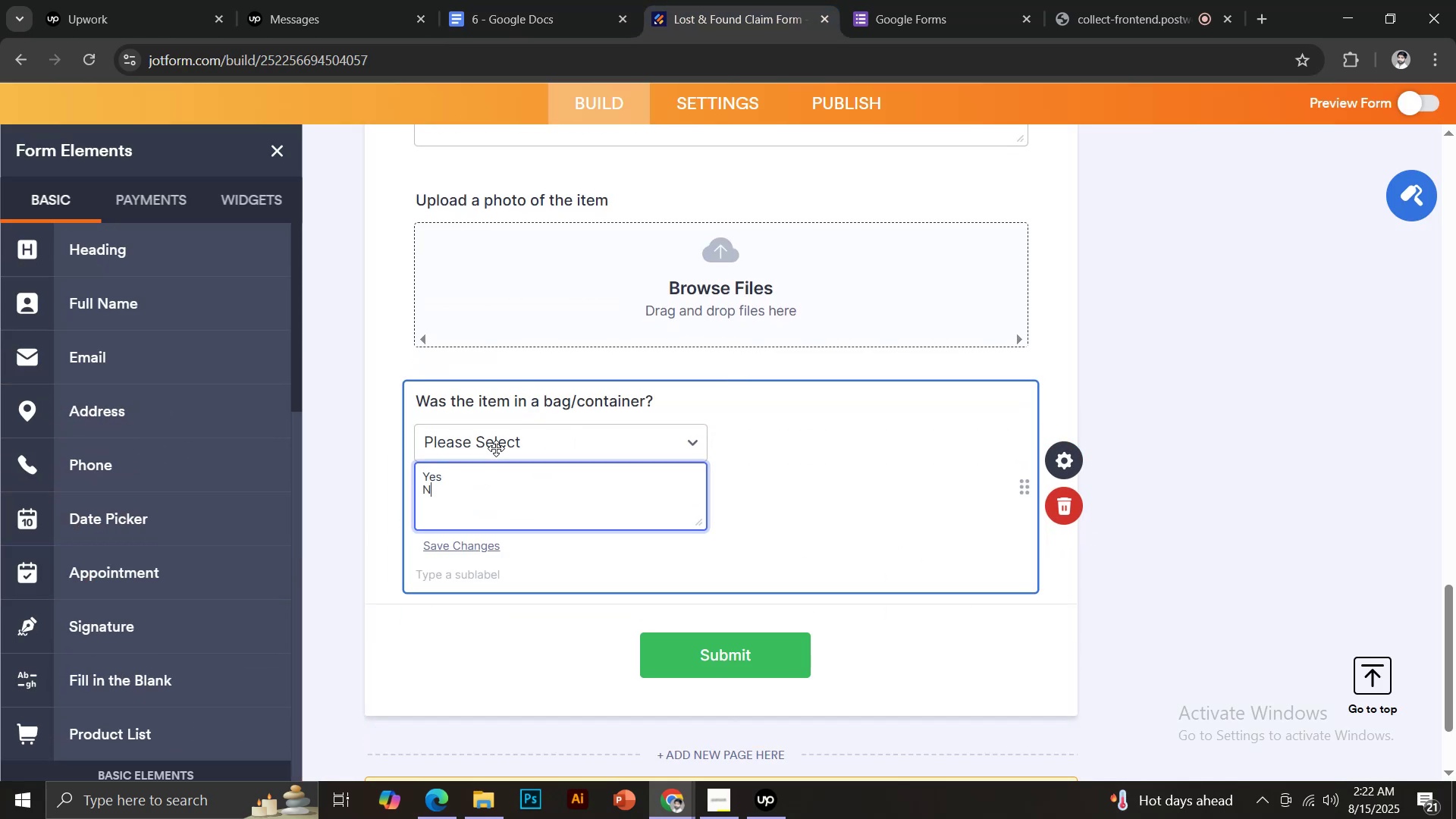 
key(O)
 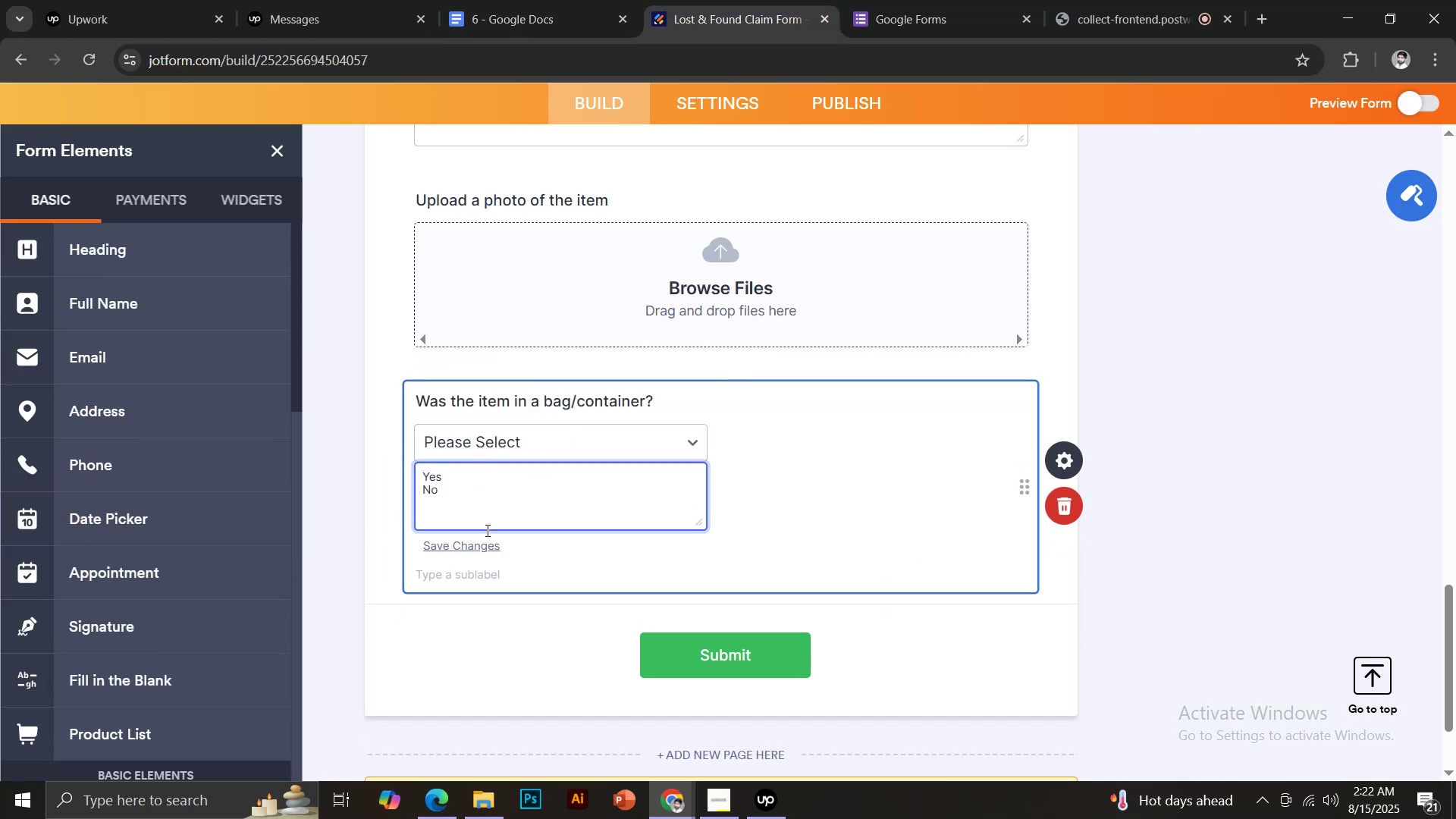 
left_click([487, 543])
 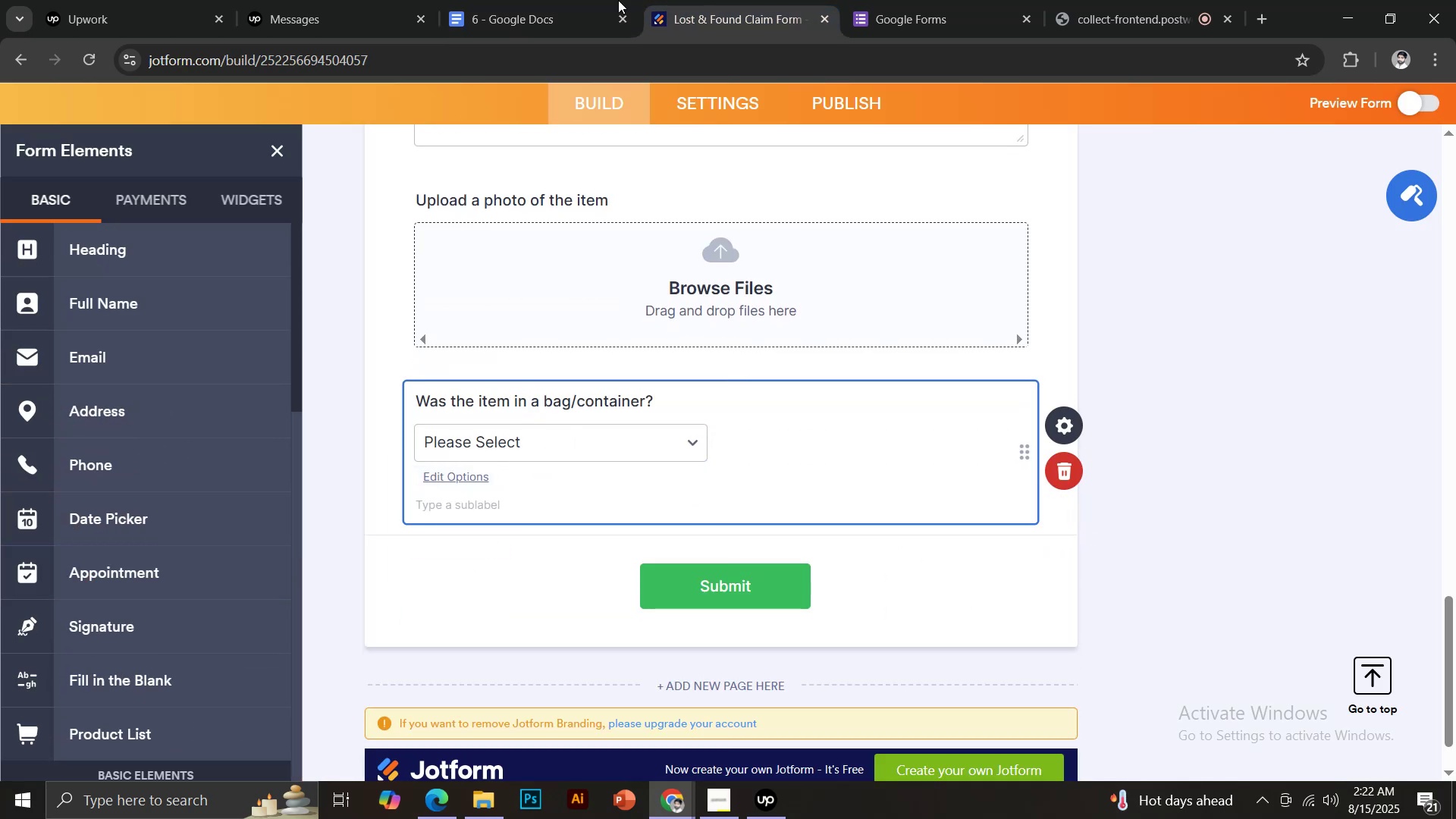 
left_click([580, 0])
 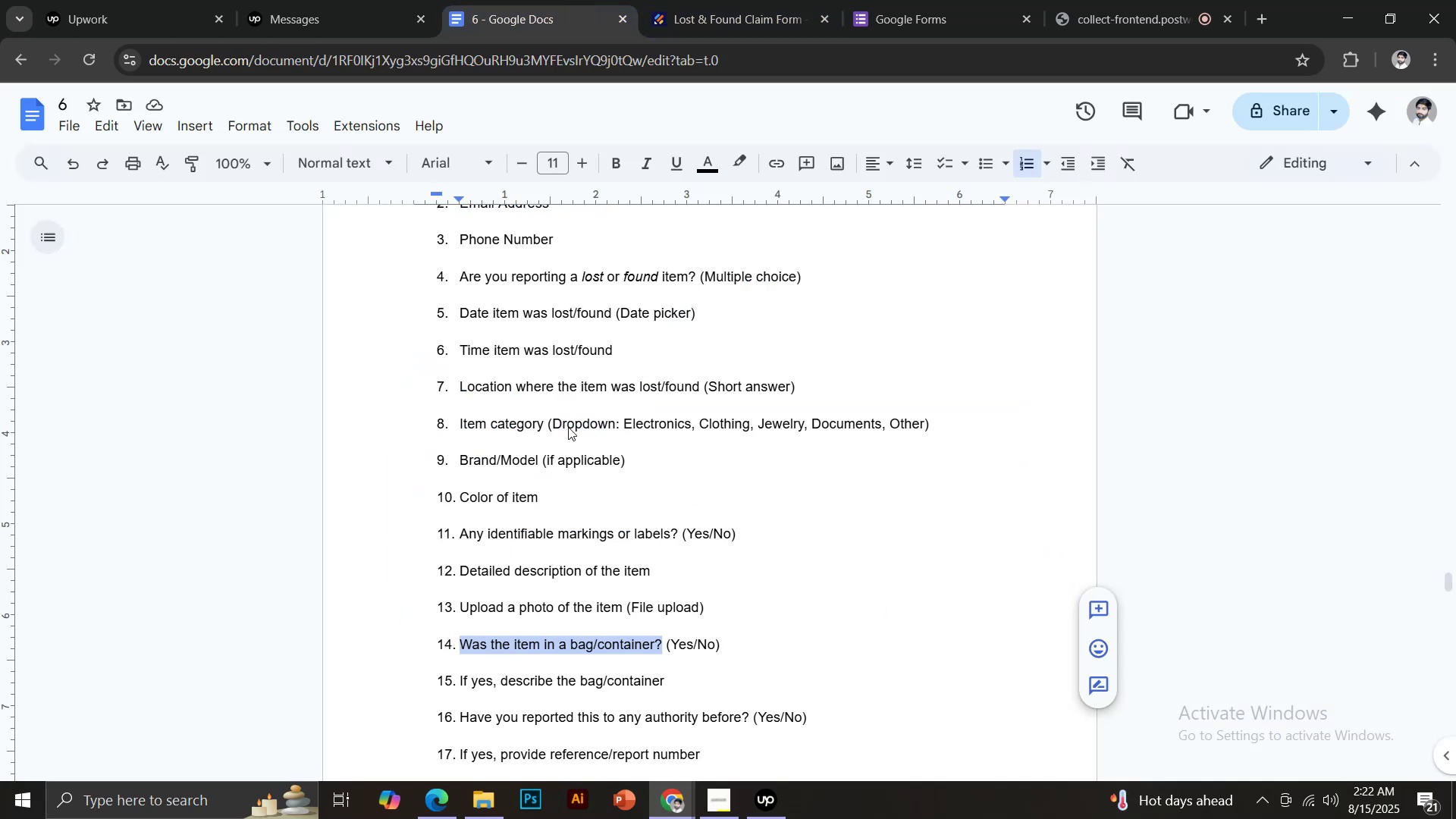 
scroll: coordinate [549, 478], scroll_direction: down, amount: 3.0
 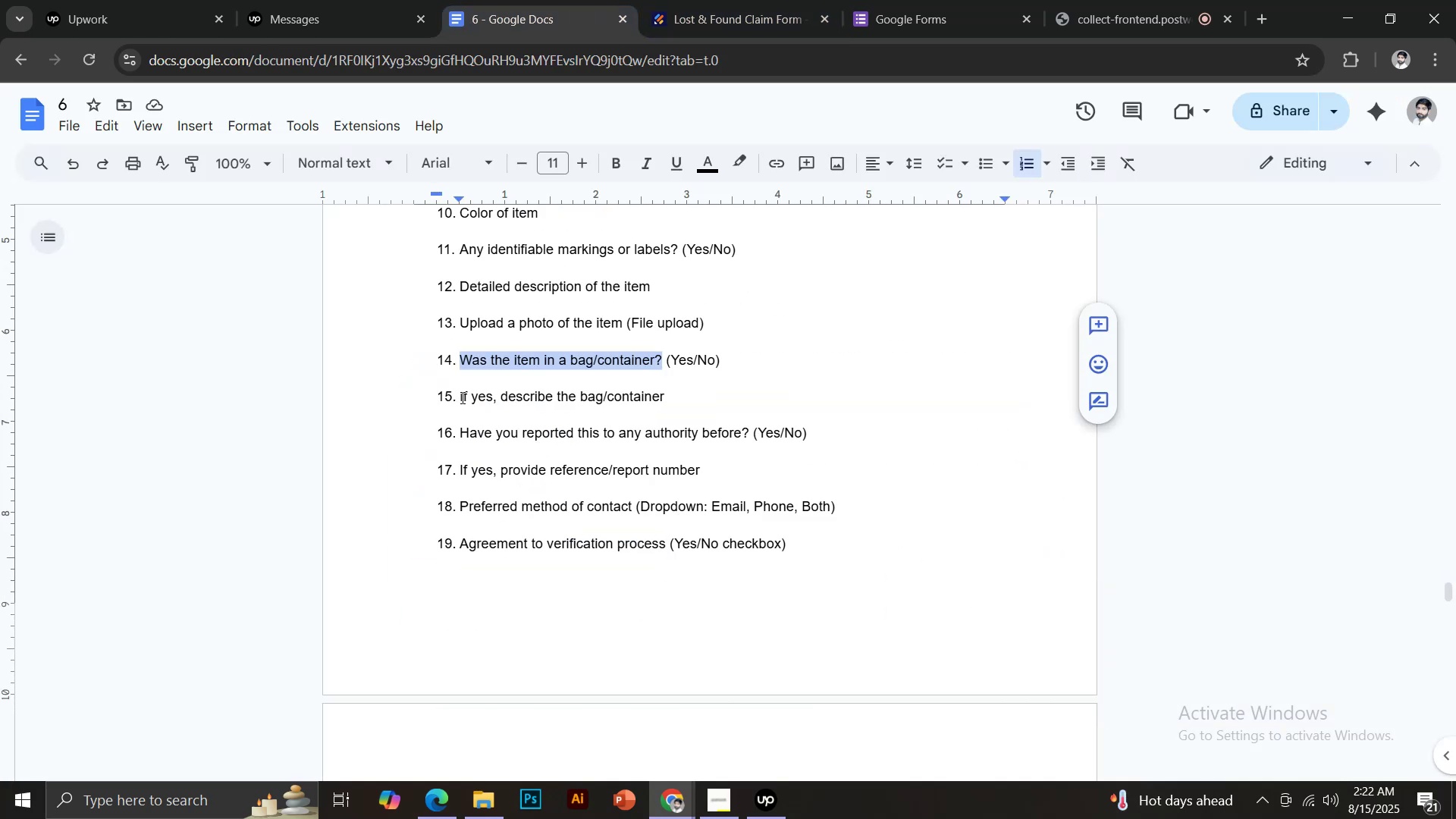 
left_click_drag(start_coordinate=[460, 397], to_coordinate=[679, 399])
 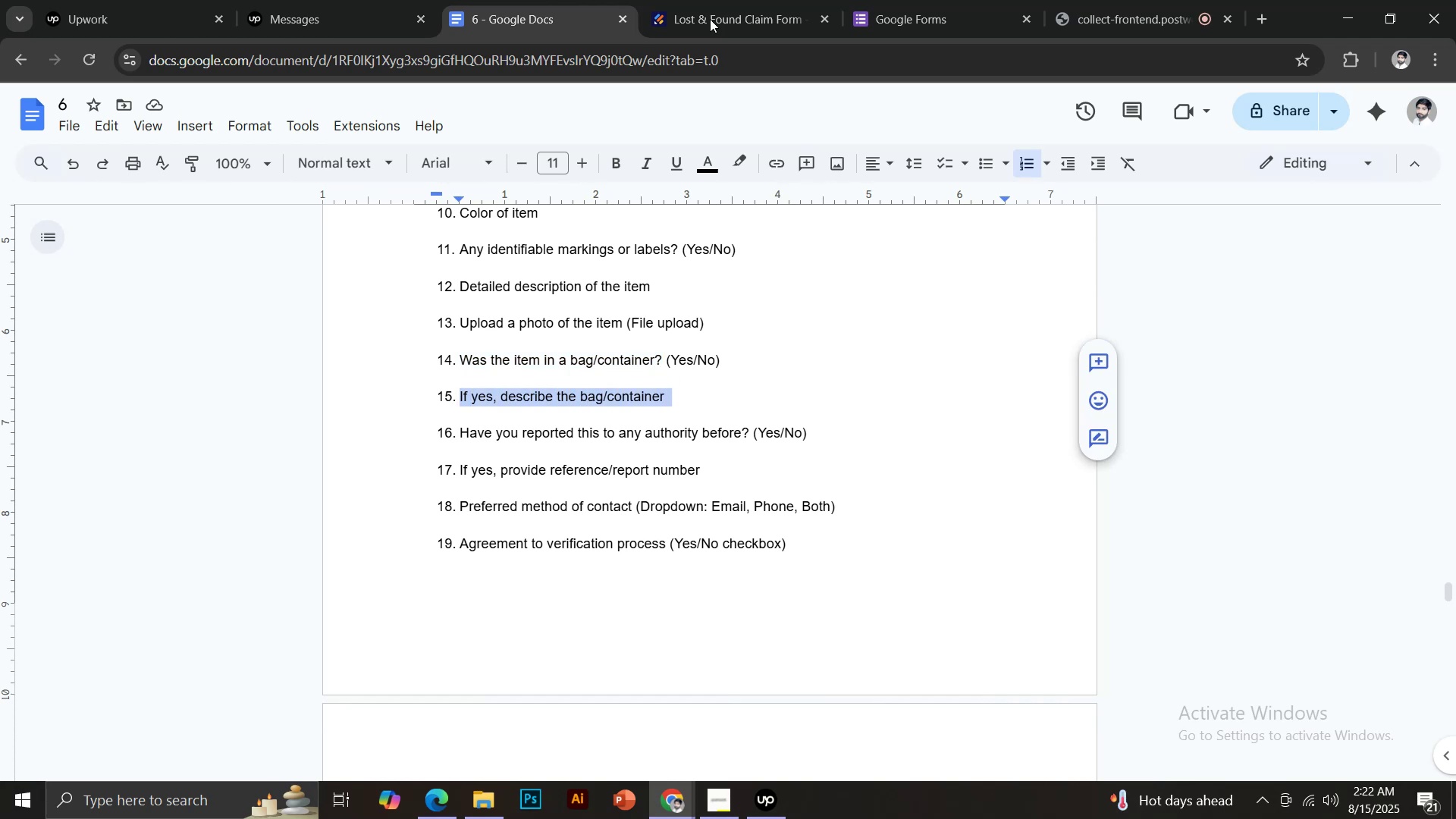 
key(Control+C)
 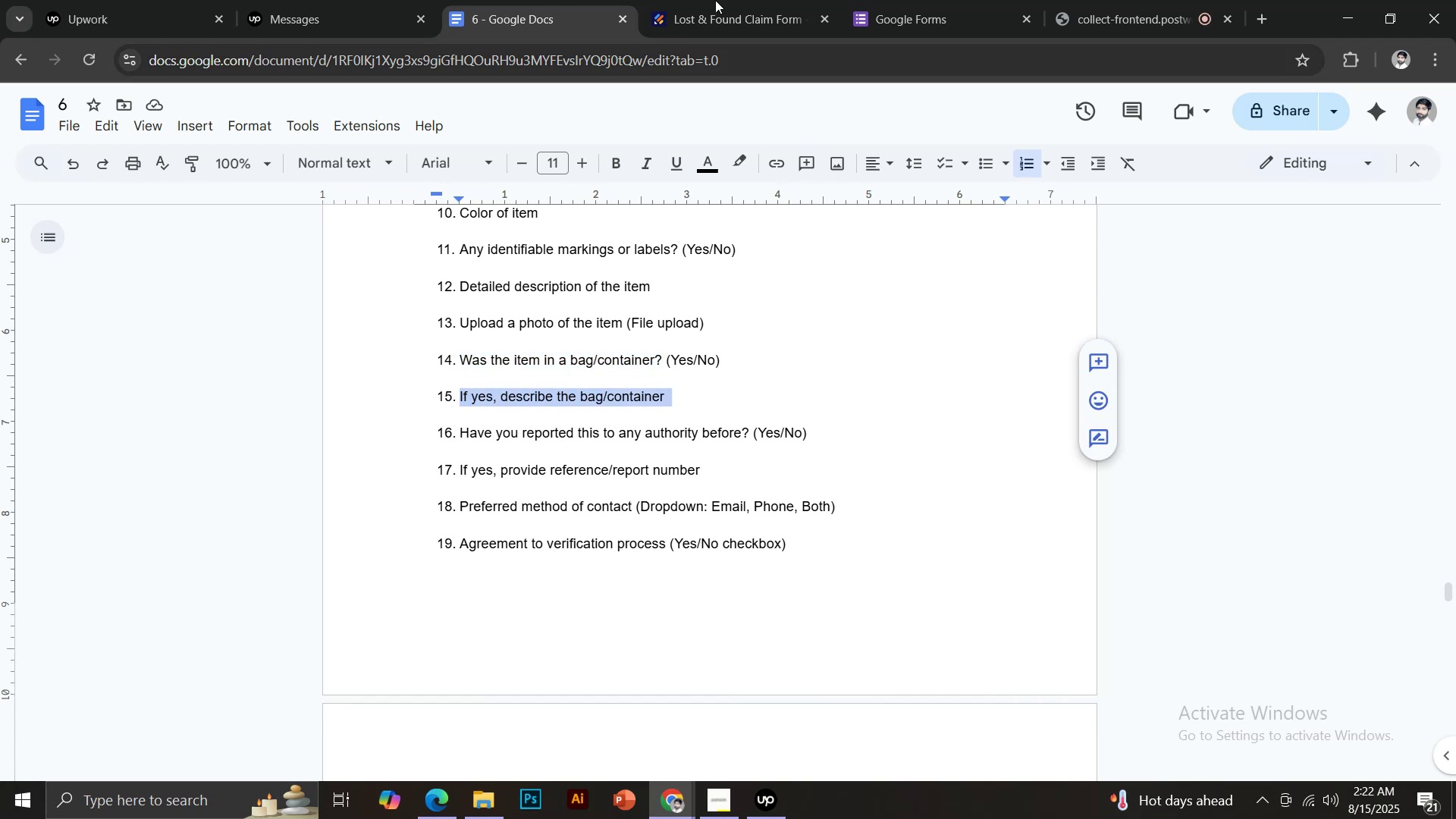 
left_click([715, 0])
 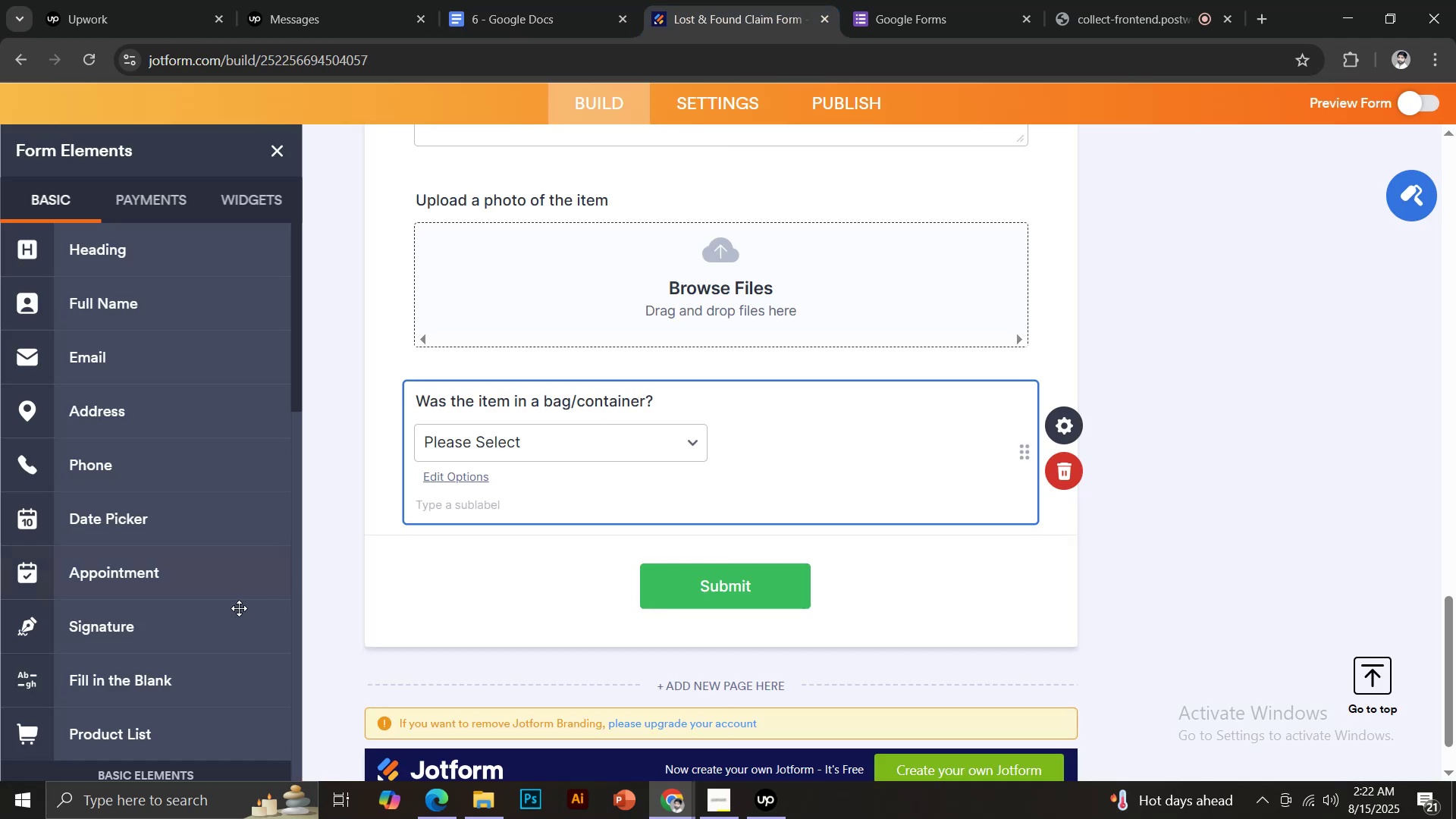 
scroll: coordinate [199, 613], scroll_direction: down, amount: 2.0
 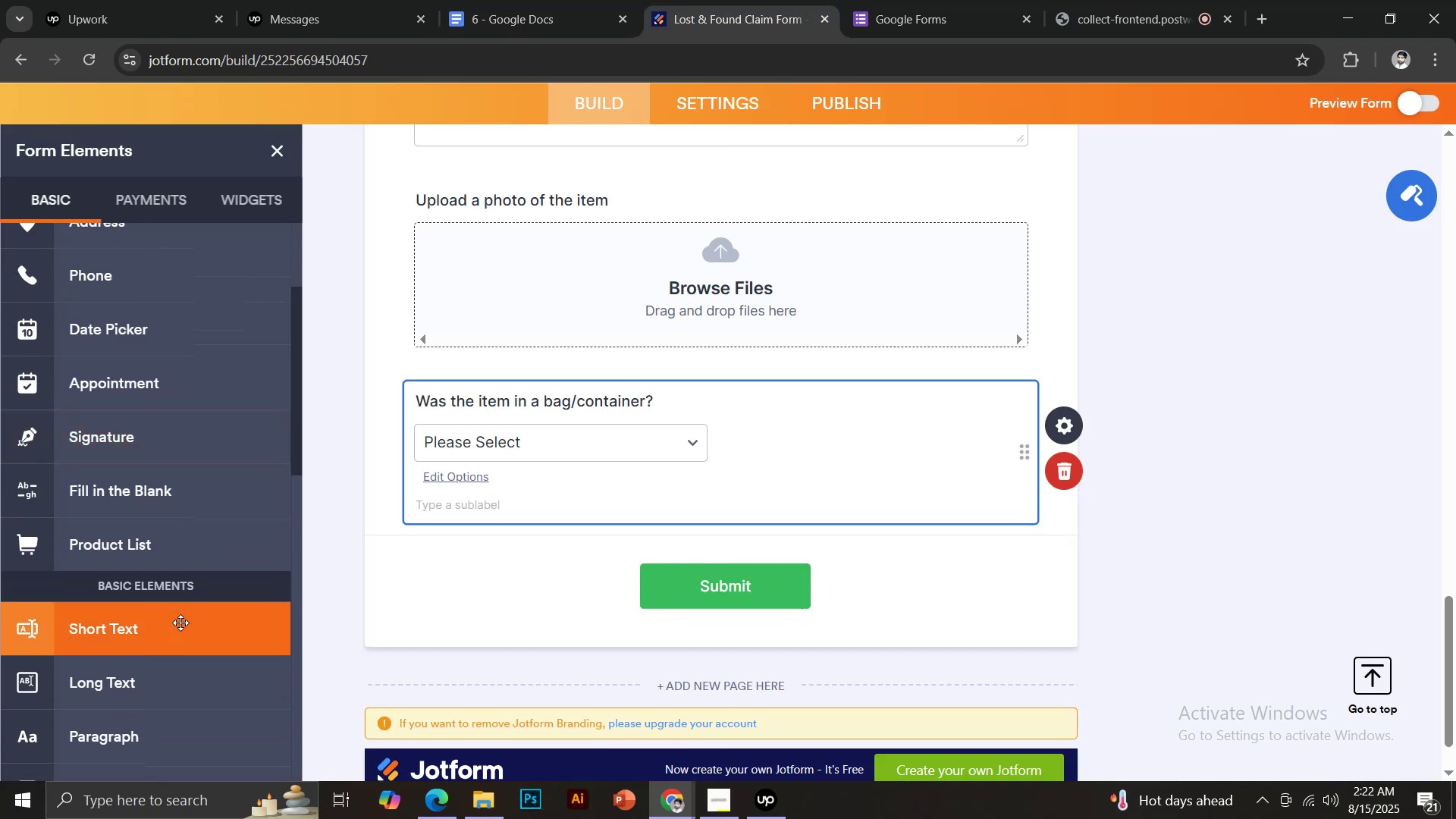 
left_click([180, 623])
 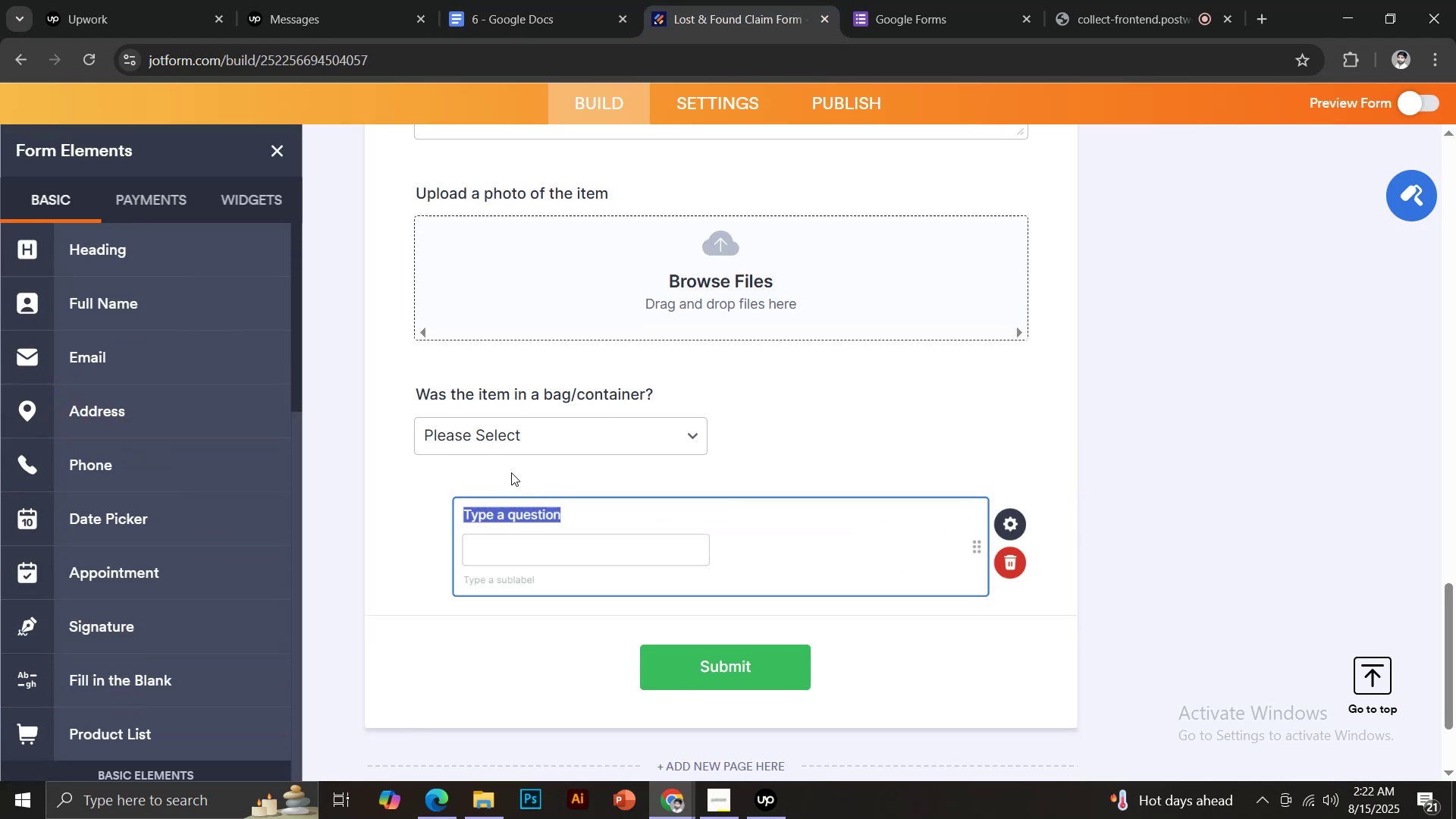 
key(Control+V)
 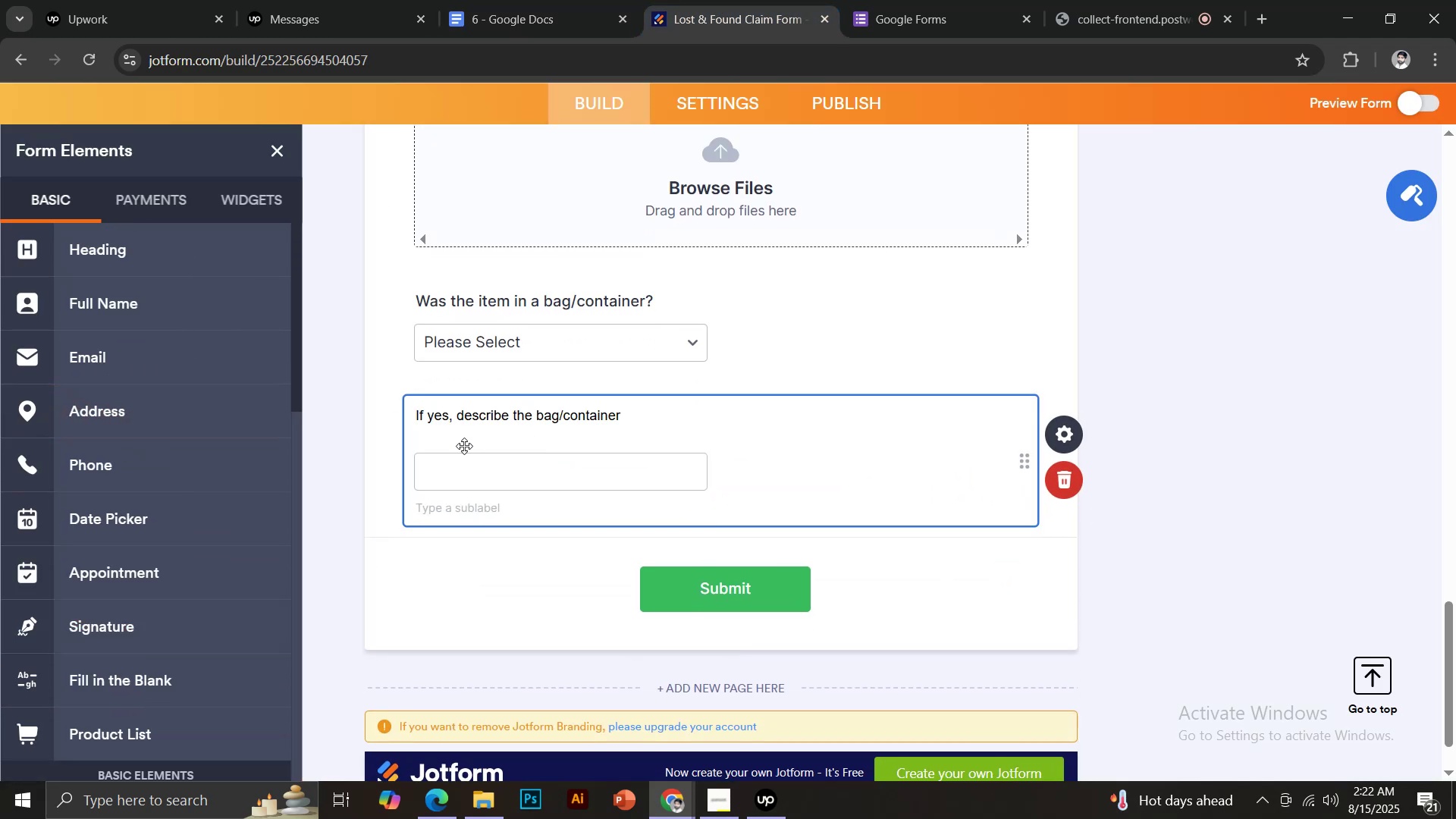 
key(Backspace)
 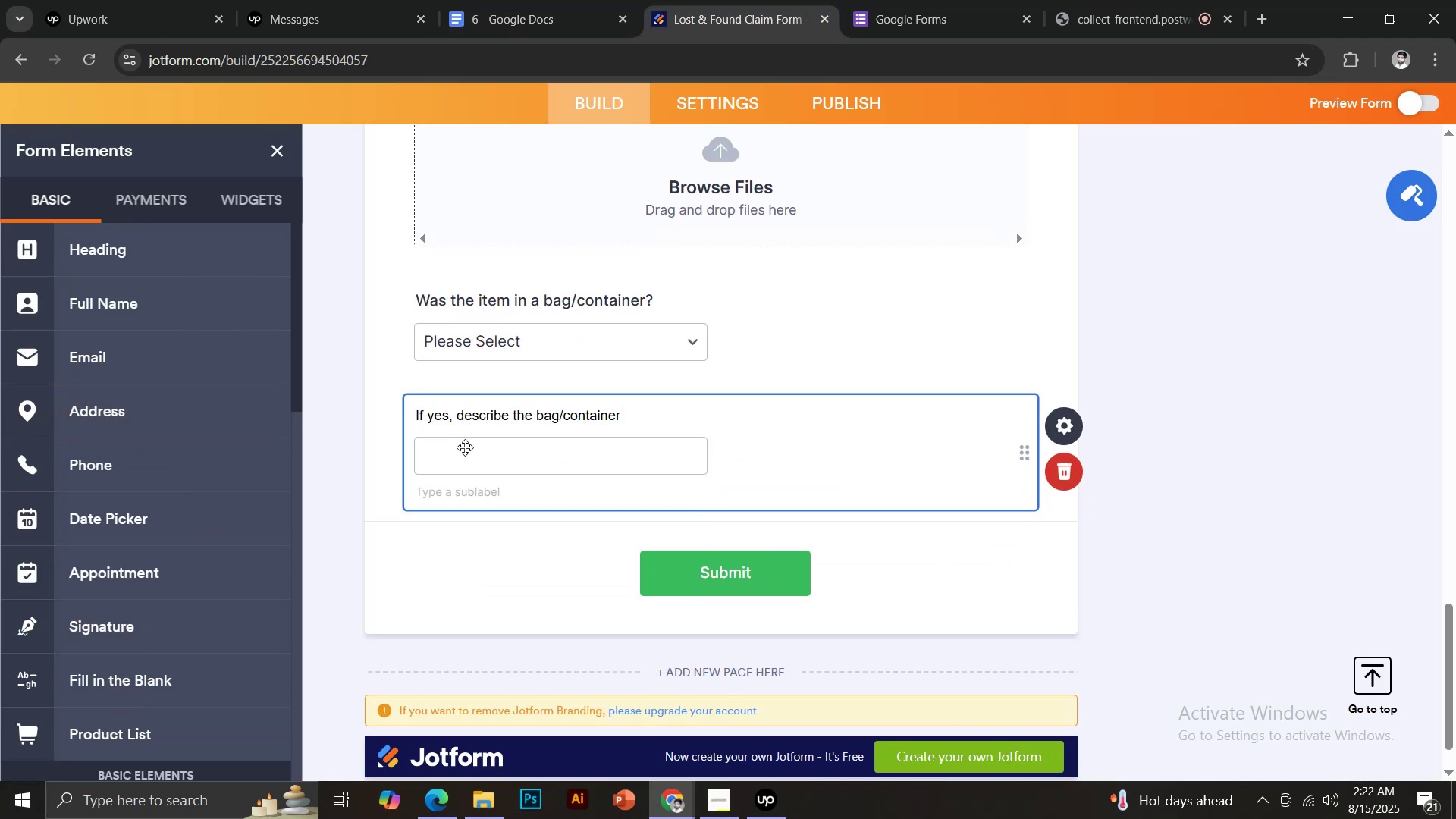 
left_click([568, 0])
 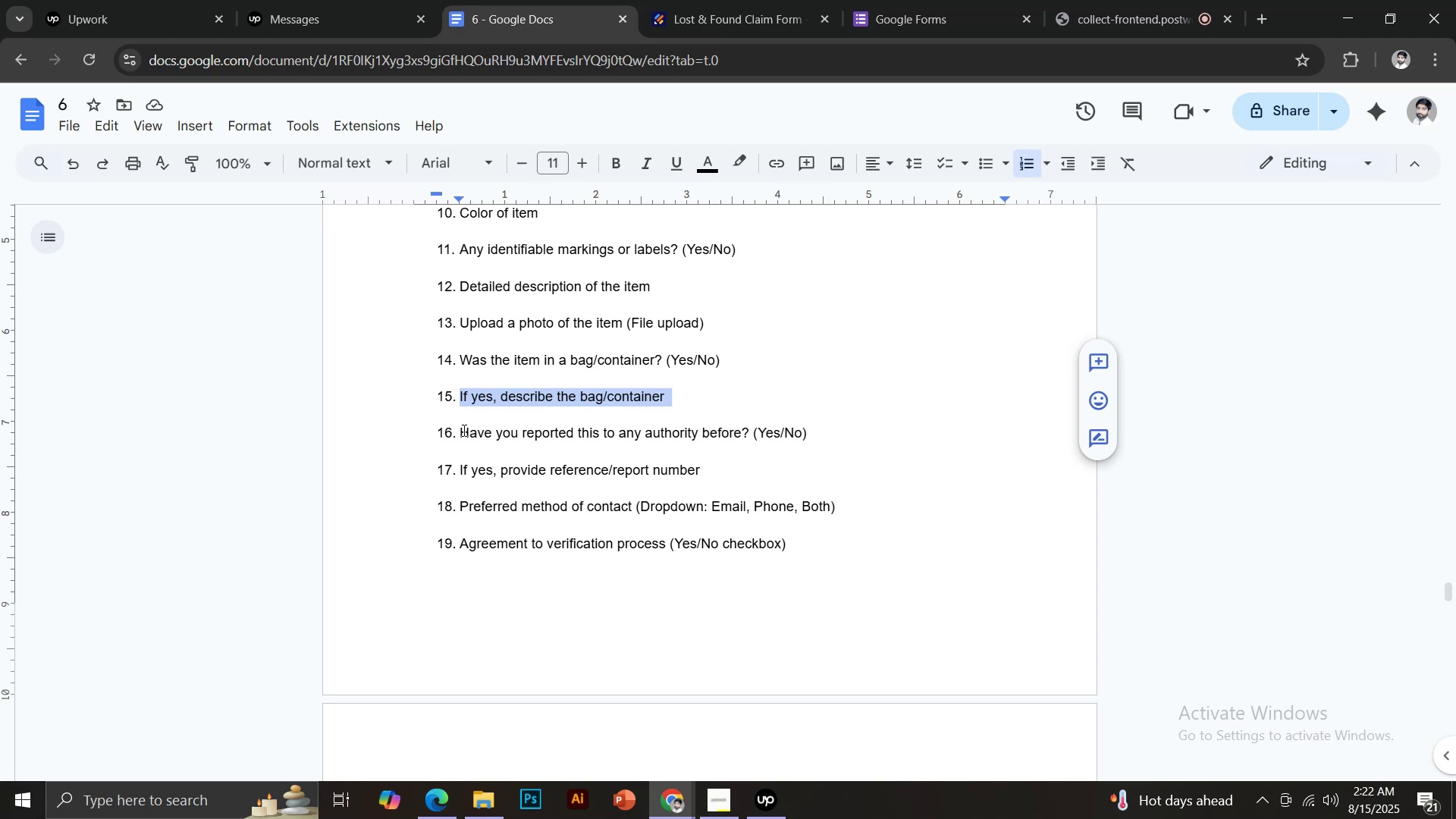 
left_click_drag(start_coordinate=[460, 429], to_coordinate=[750, 431])
 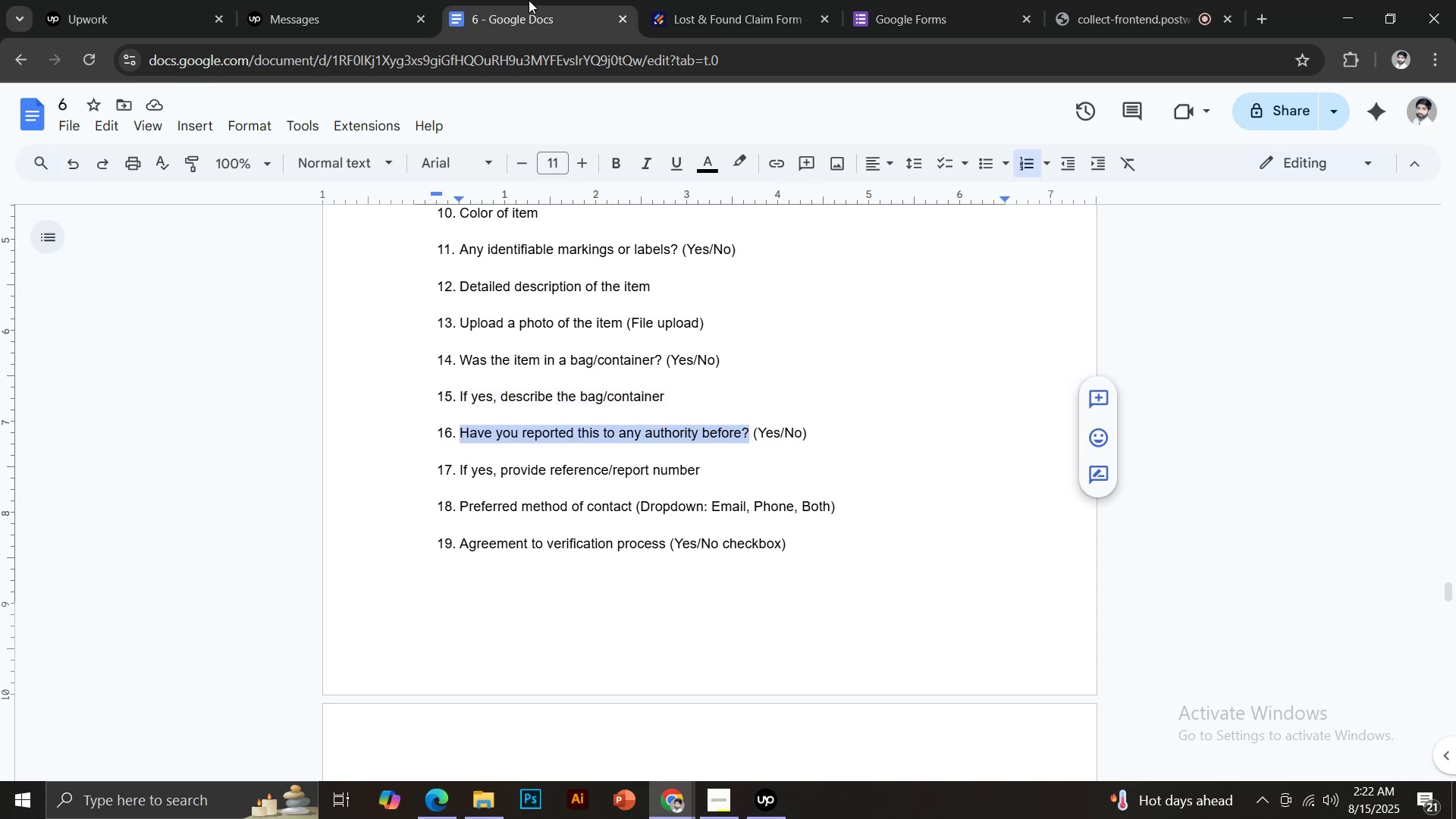 
key(Control+C)
 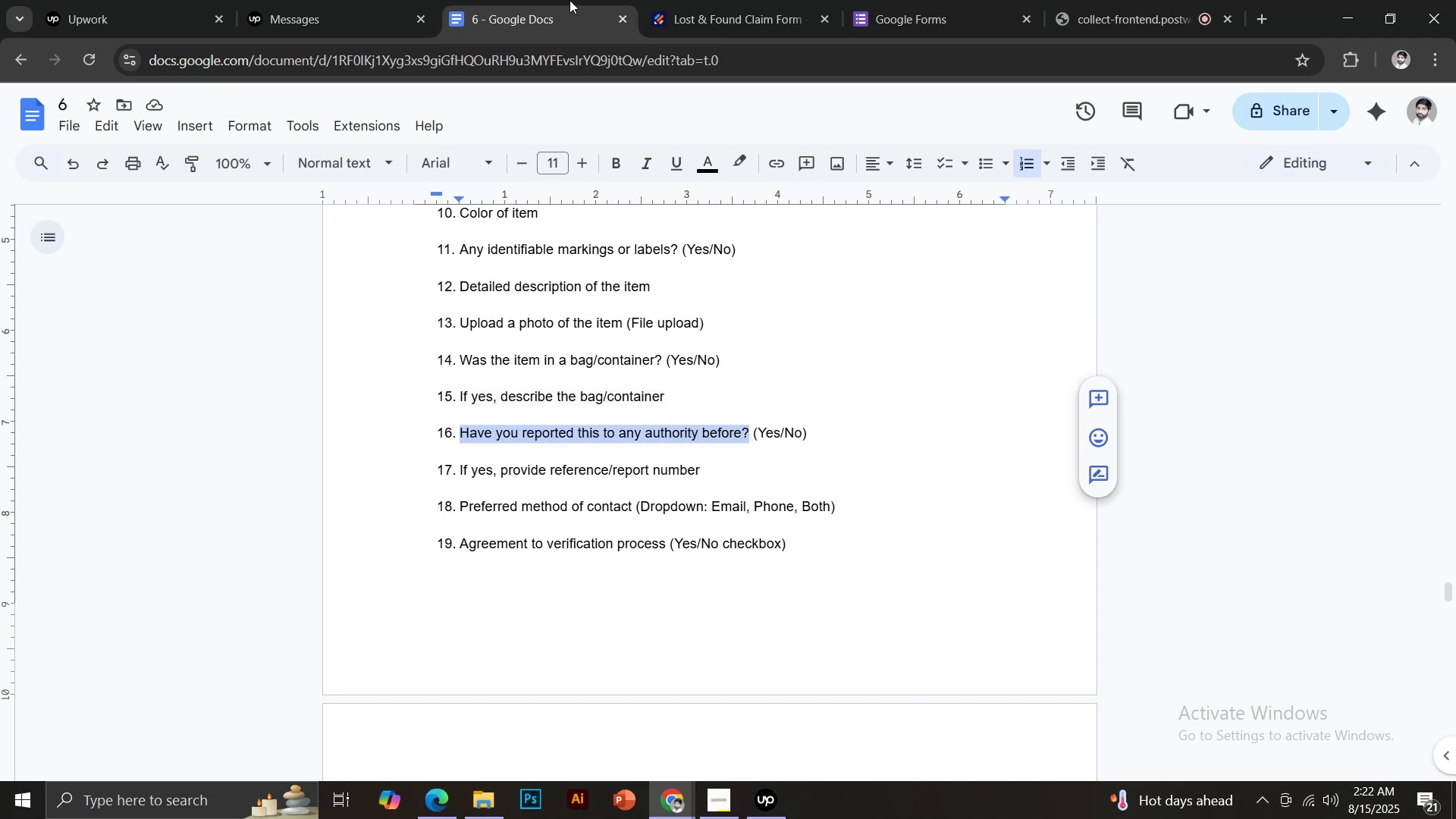 
left_click([701, 0])
 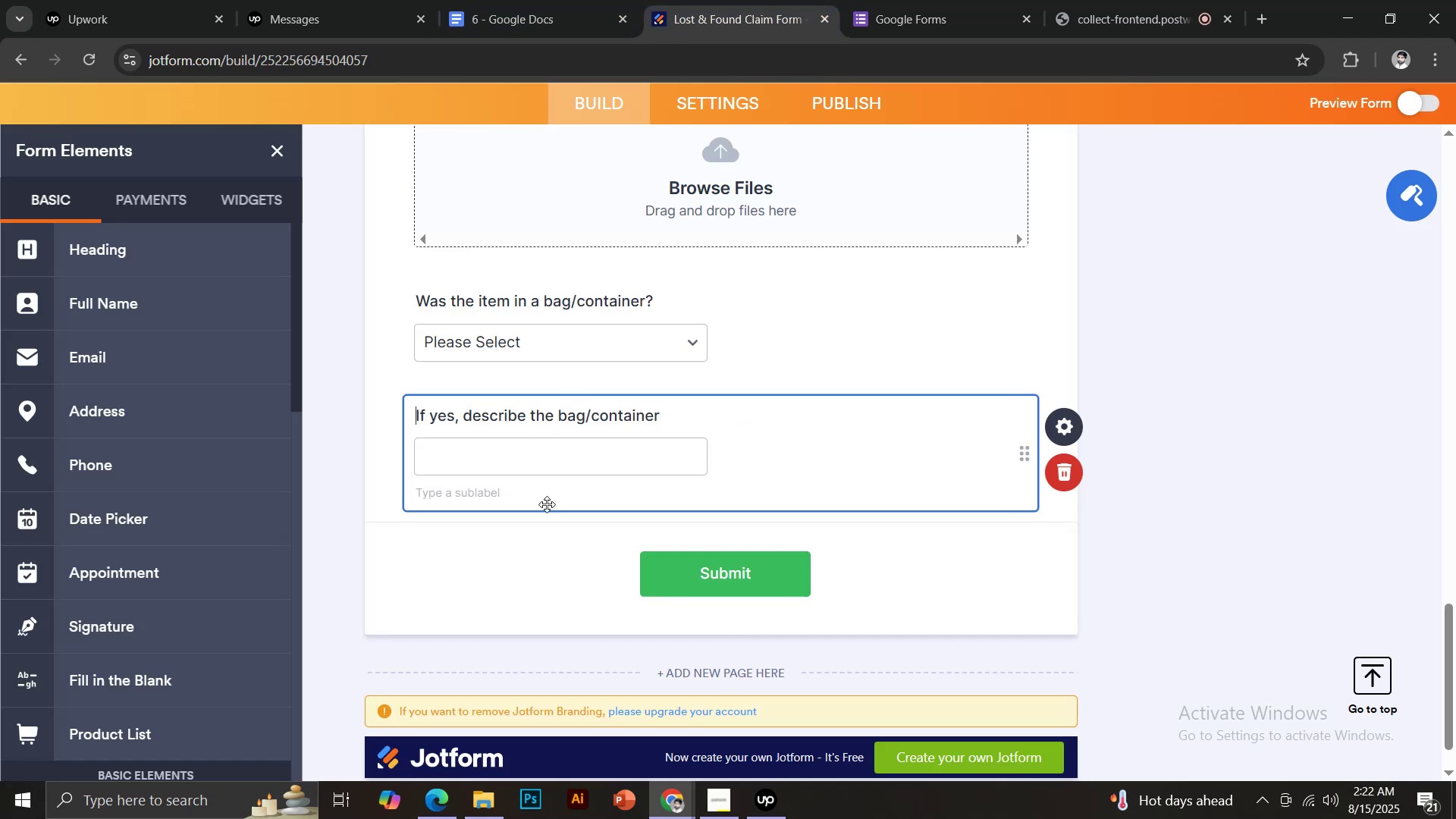 
key(Control+ControlLeft)
 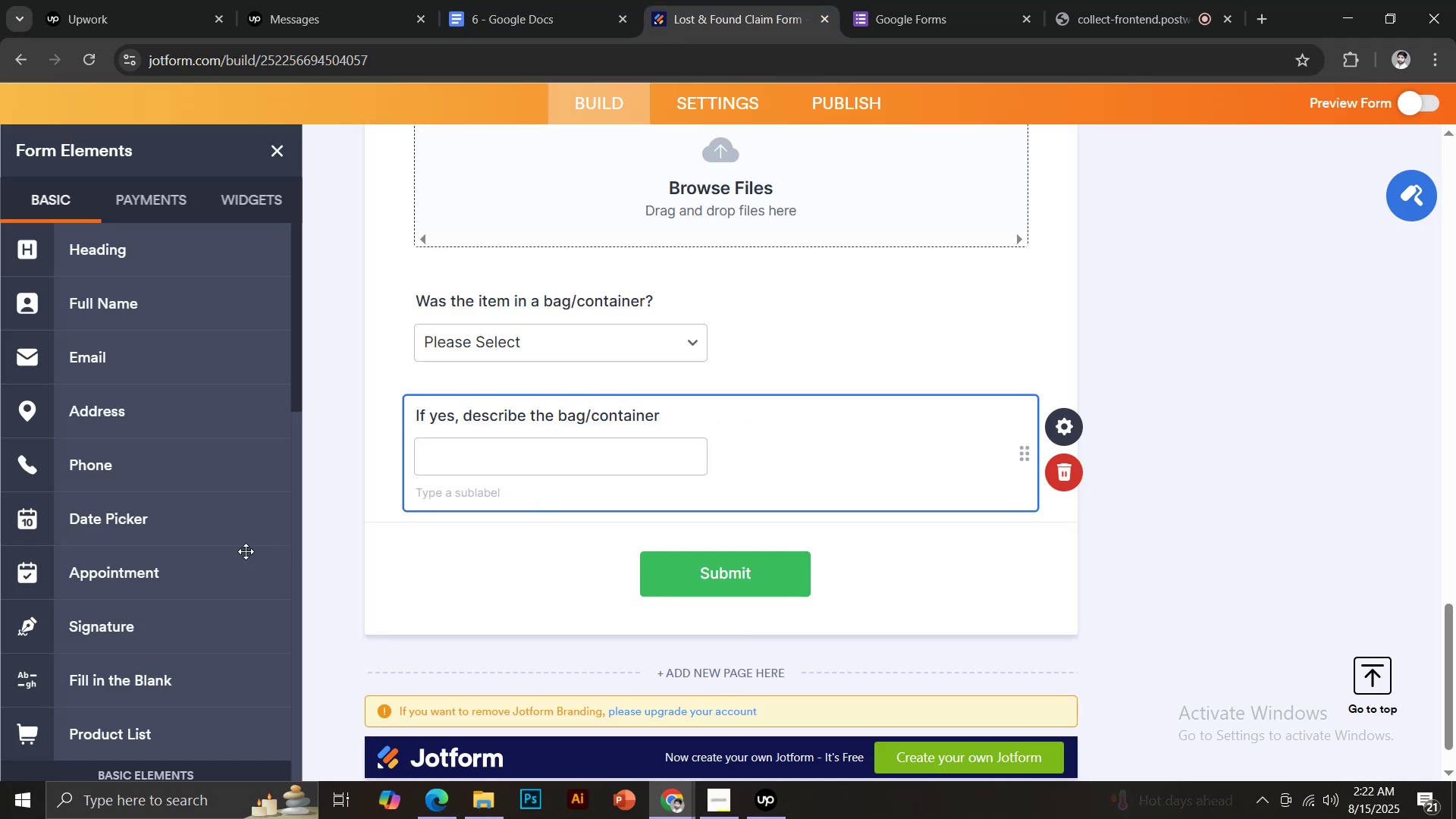 
scroll: coordinate [212, 558], scroll_direction: down, amount: 5.0
 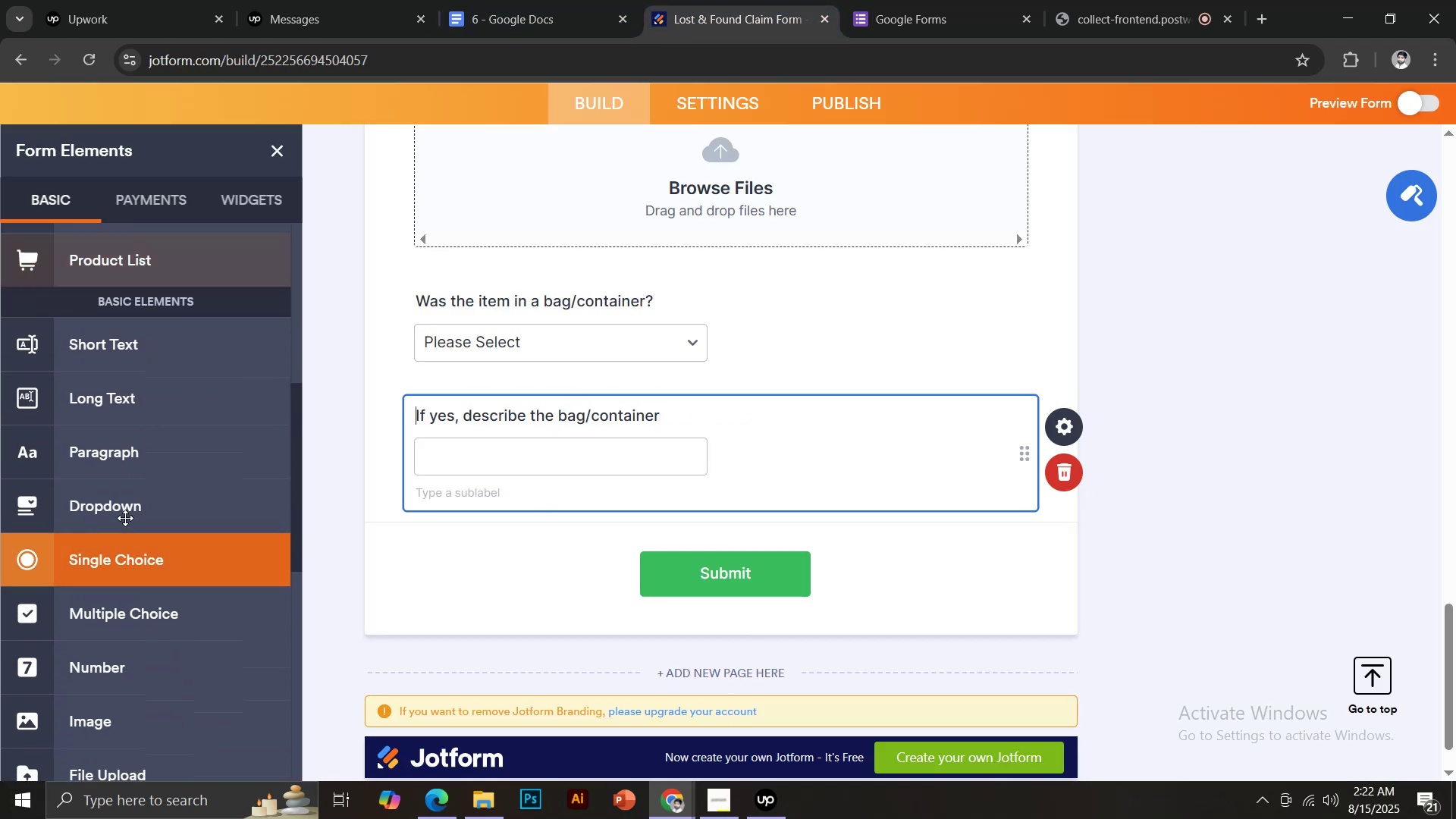 
left_click([119, 508])
 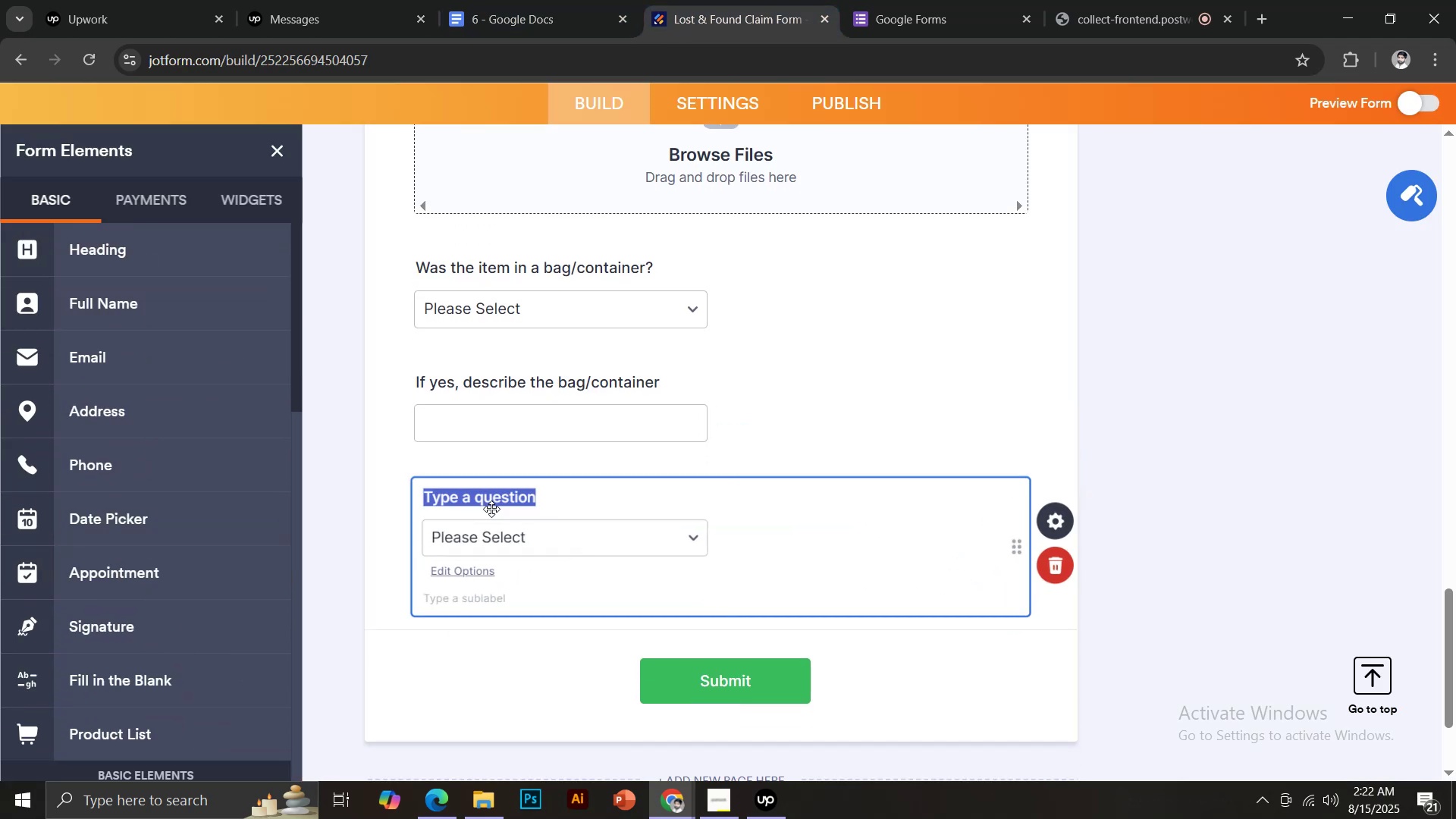 
key(Control+V)
 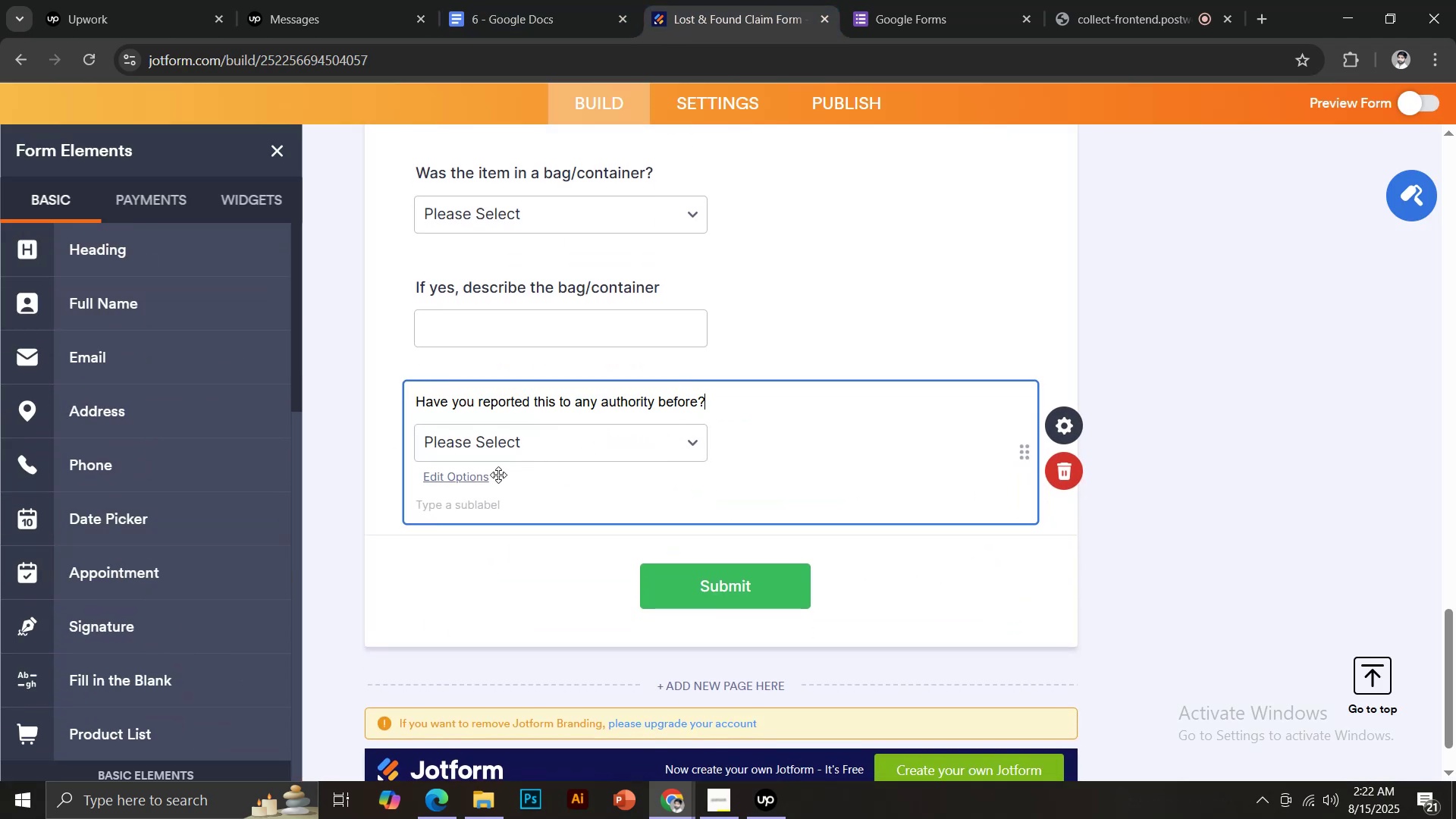 
left_click([475, 476])
 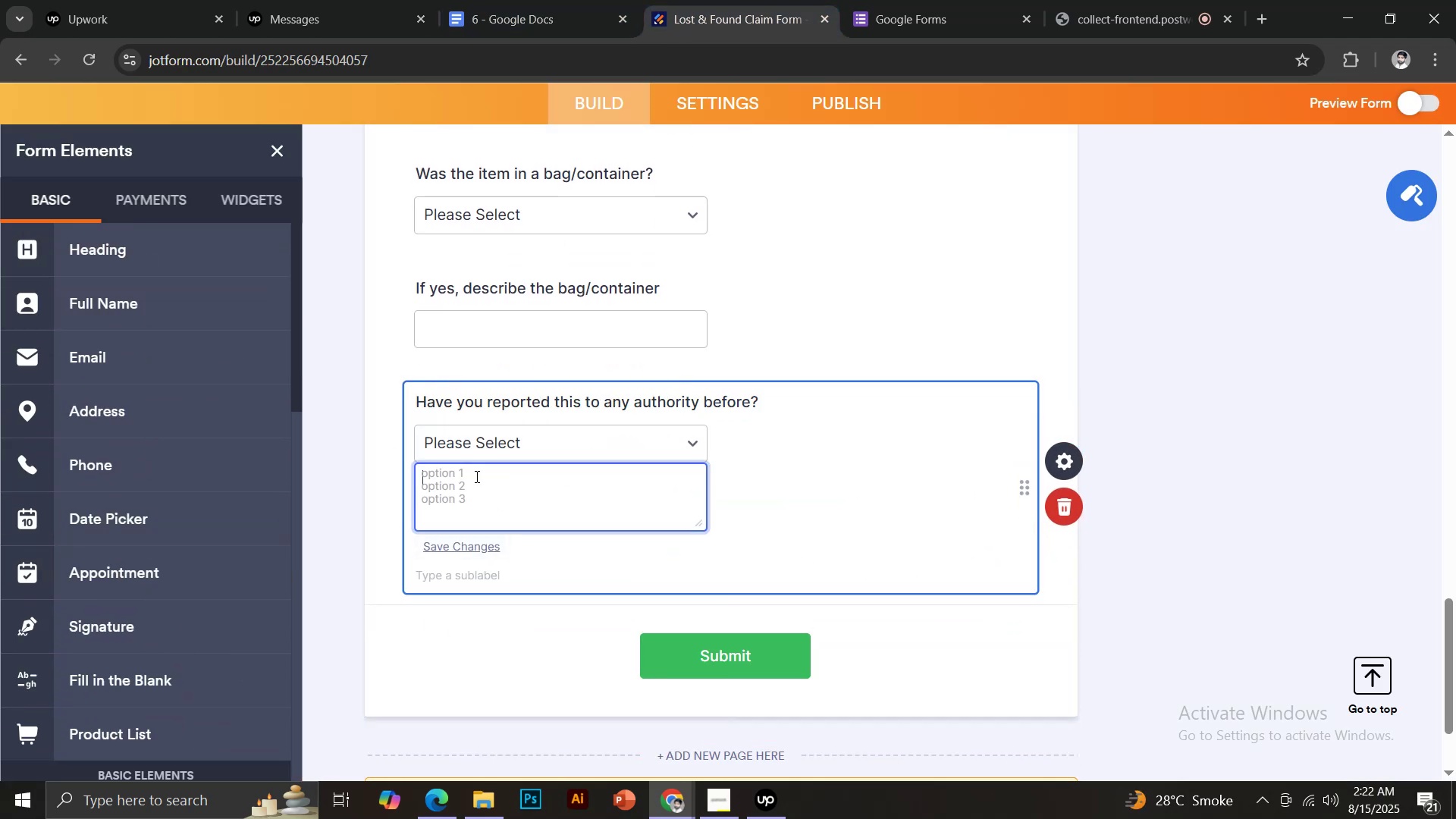 
type(yes)
 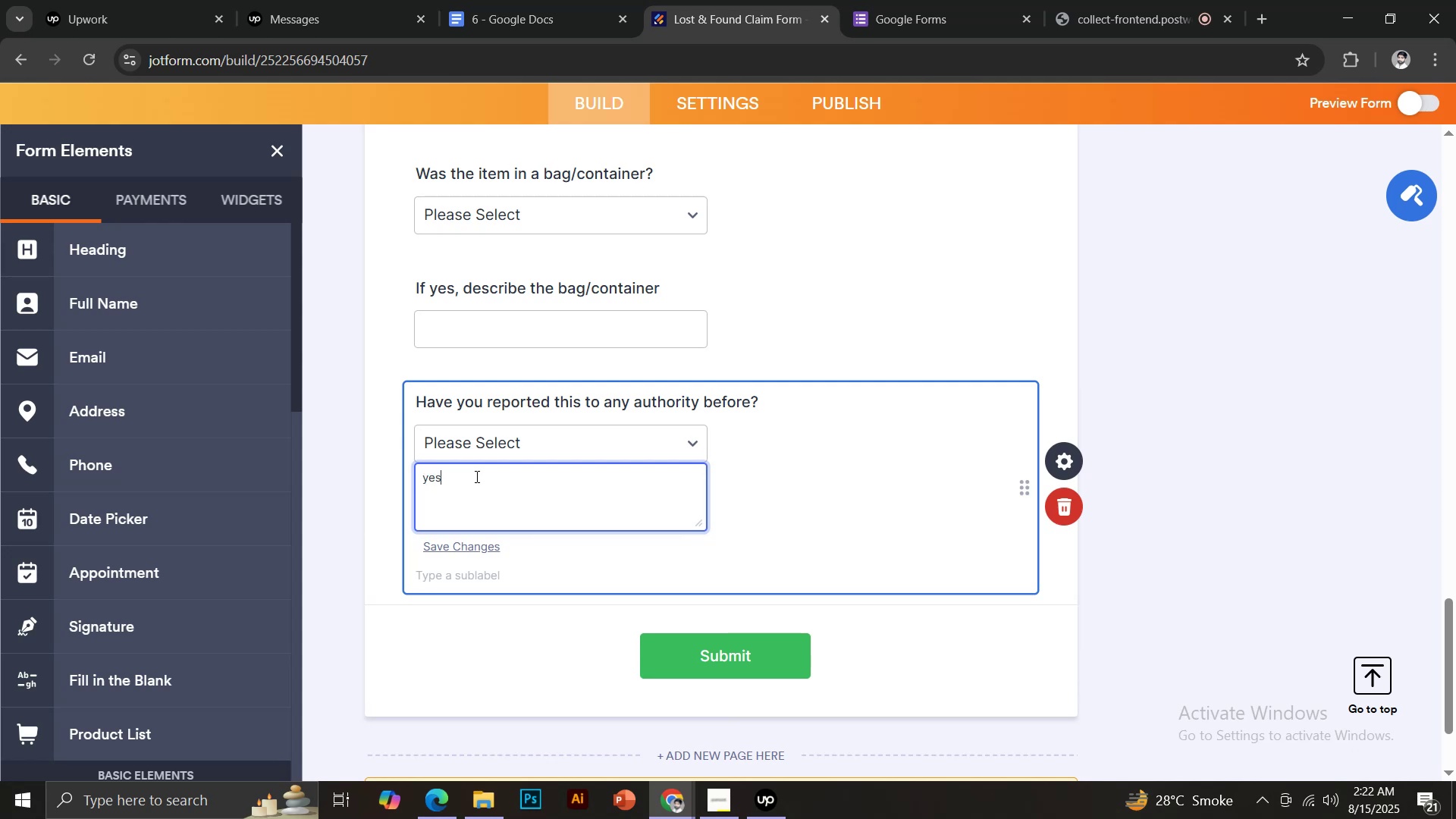 
key(Enter)
 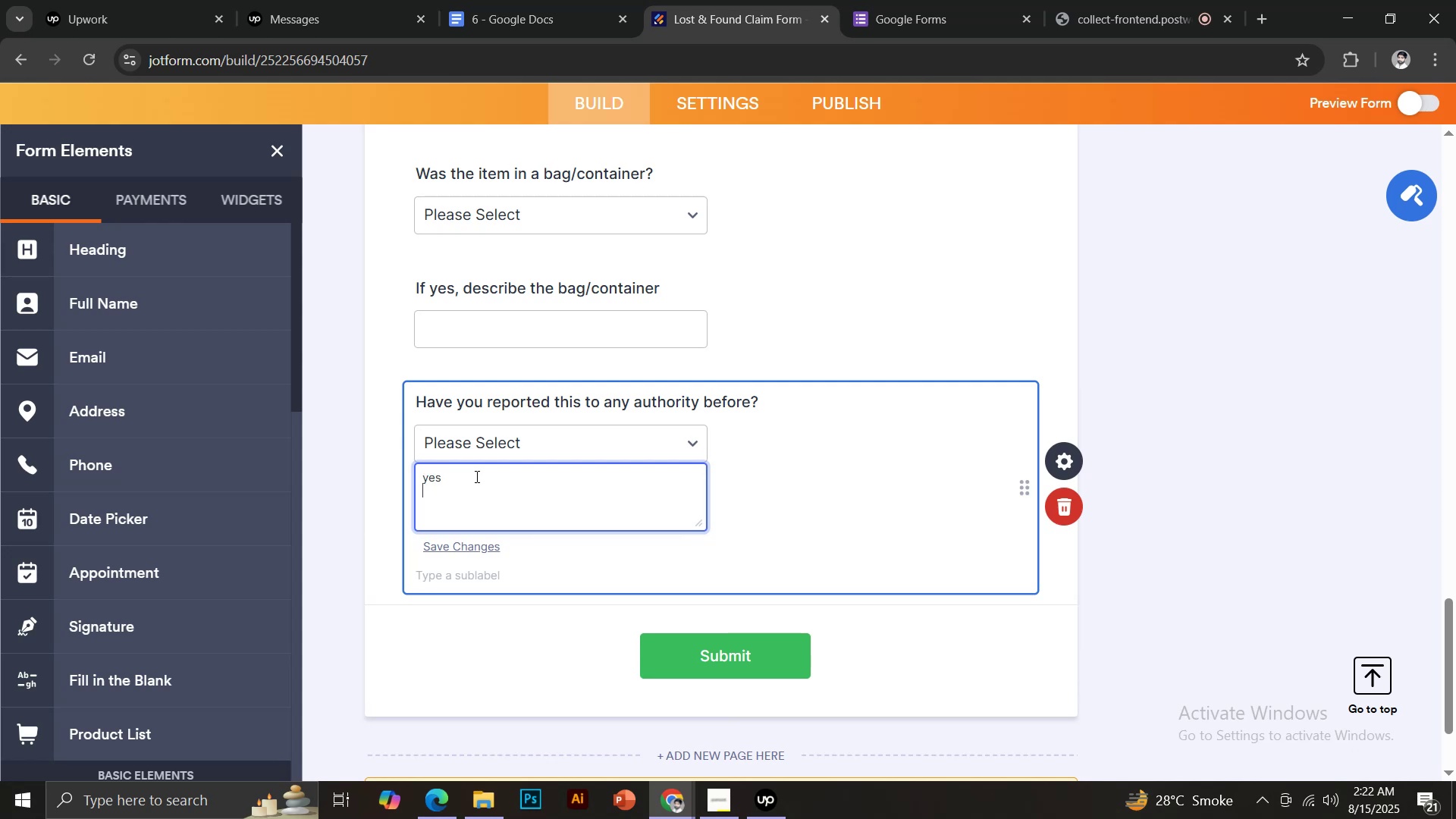 
type(no)
key(Backspace)
key(Backspace)
type(No)
 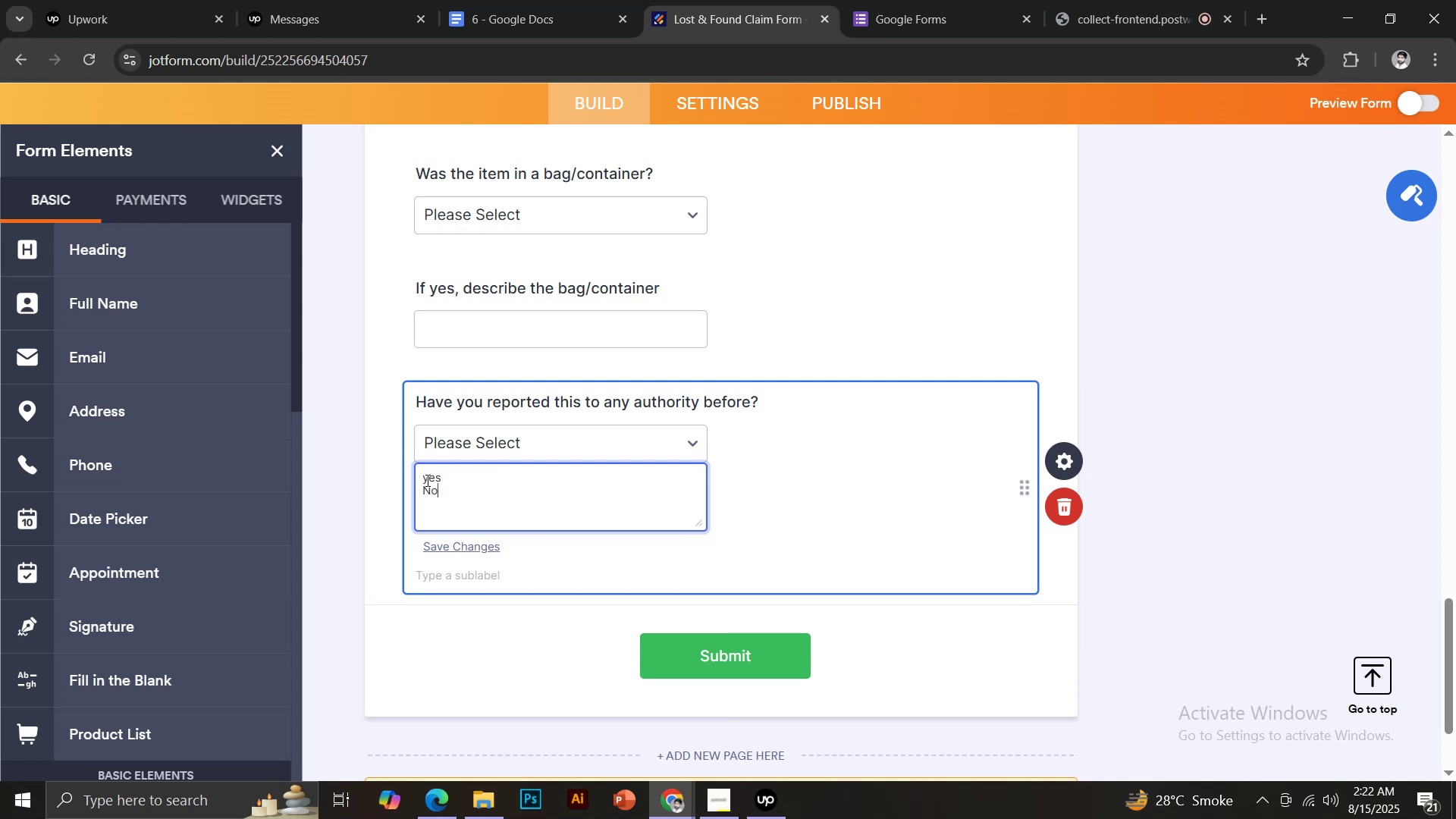 
left_click([427, 479])
 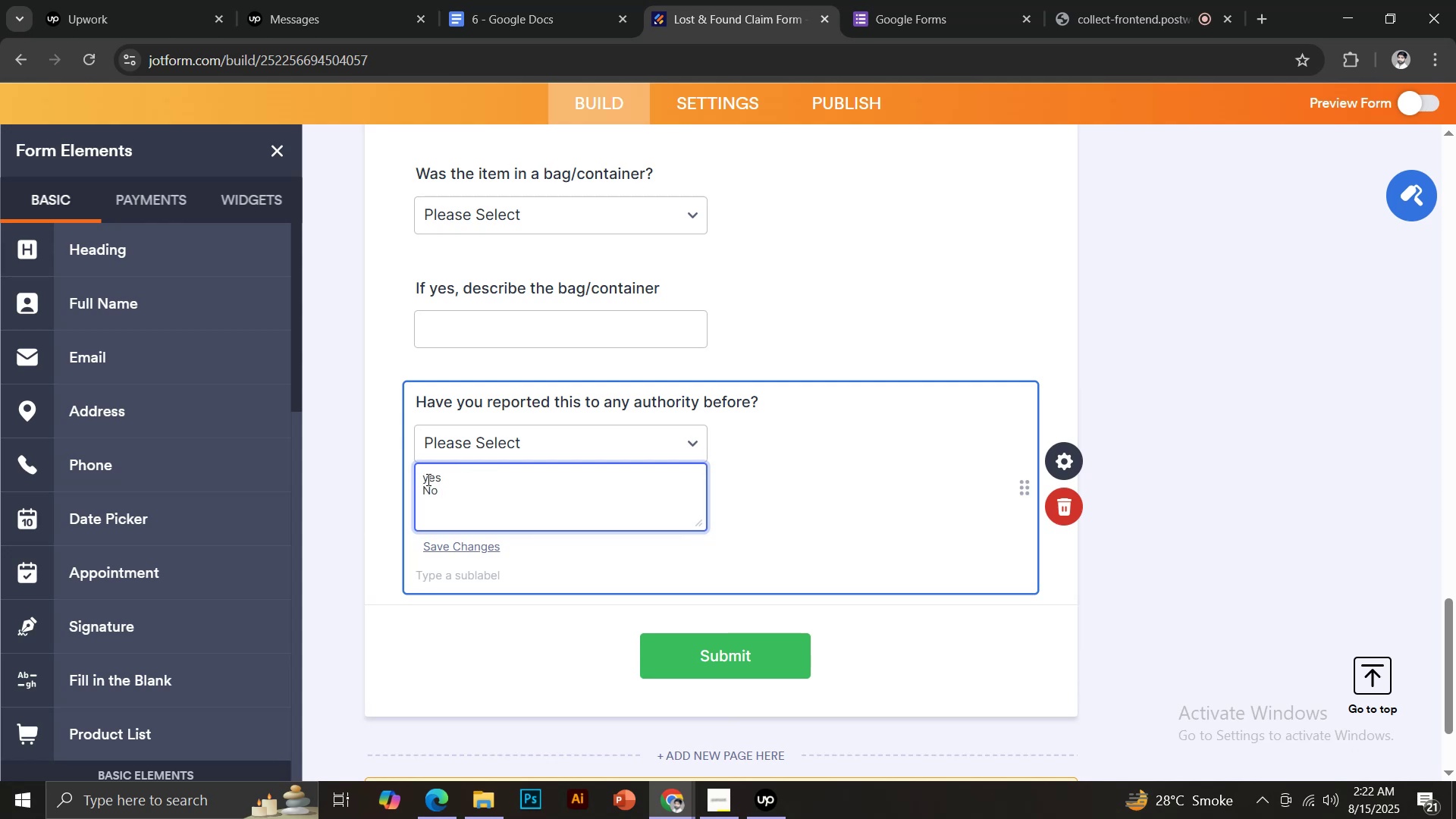 
key(Backspace)
 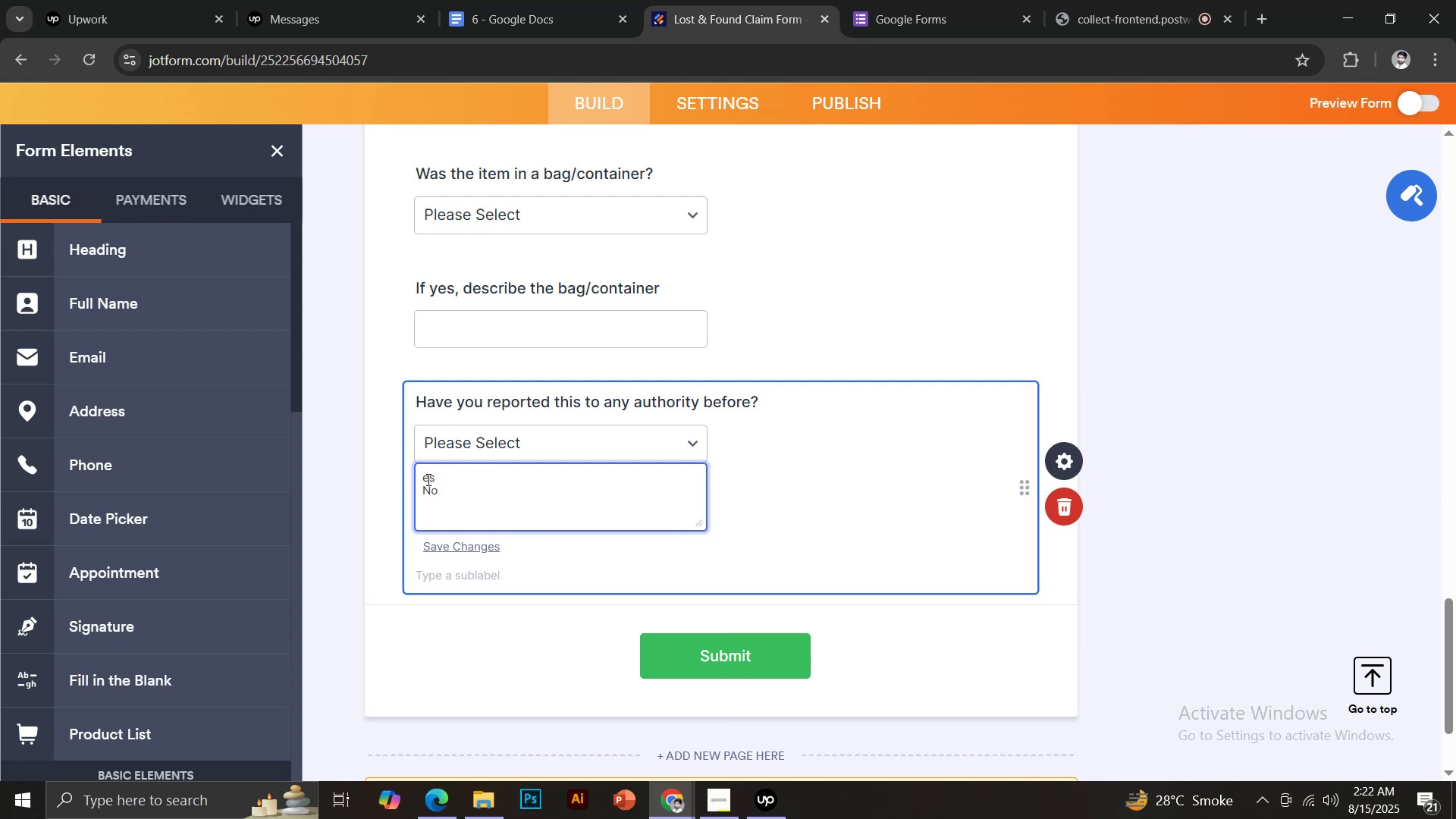 
key(CapsLock)
 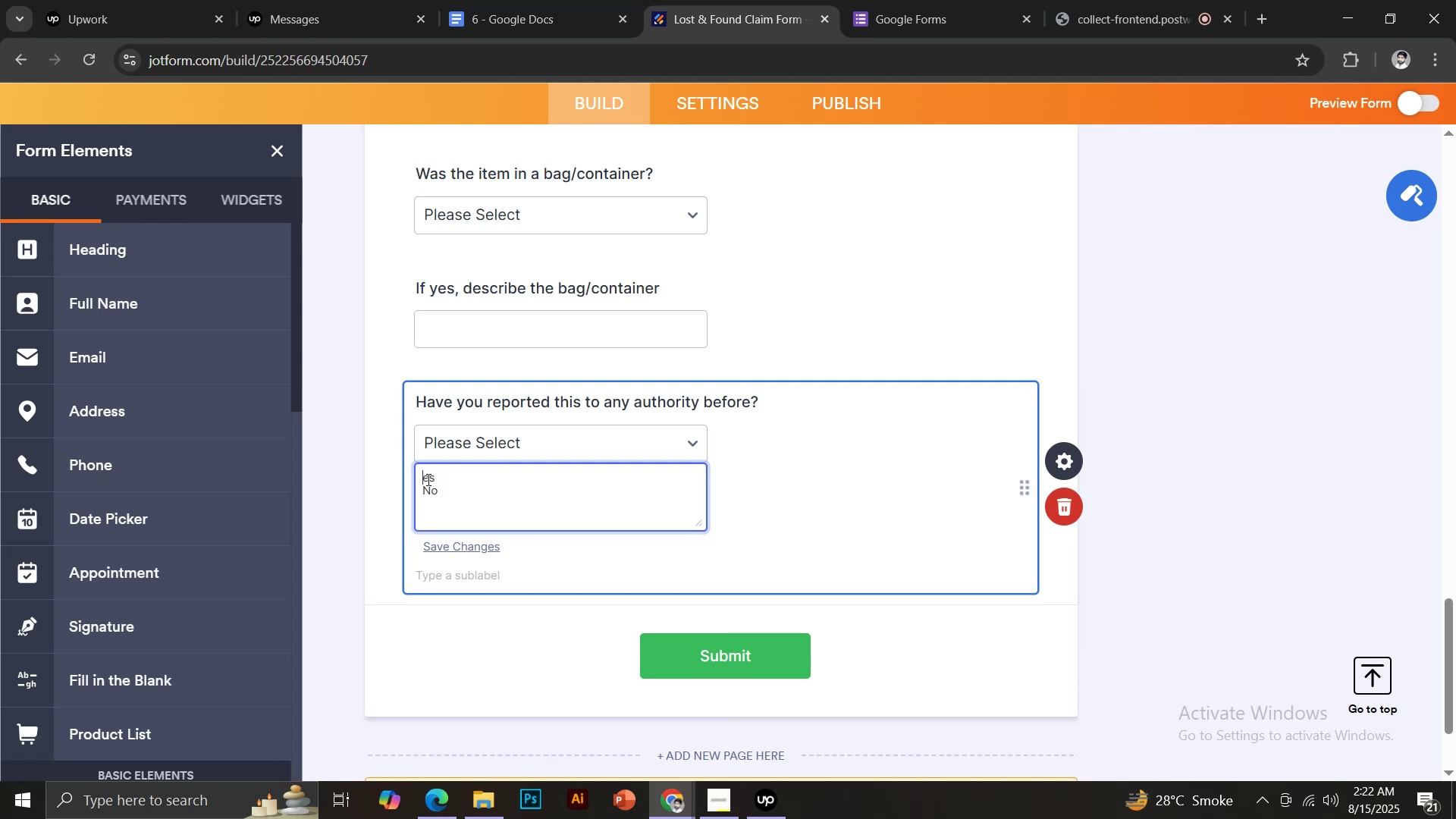 
key(Y)
 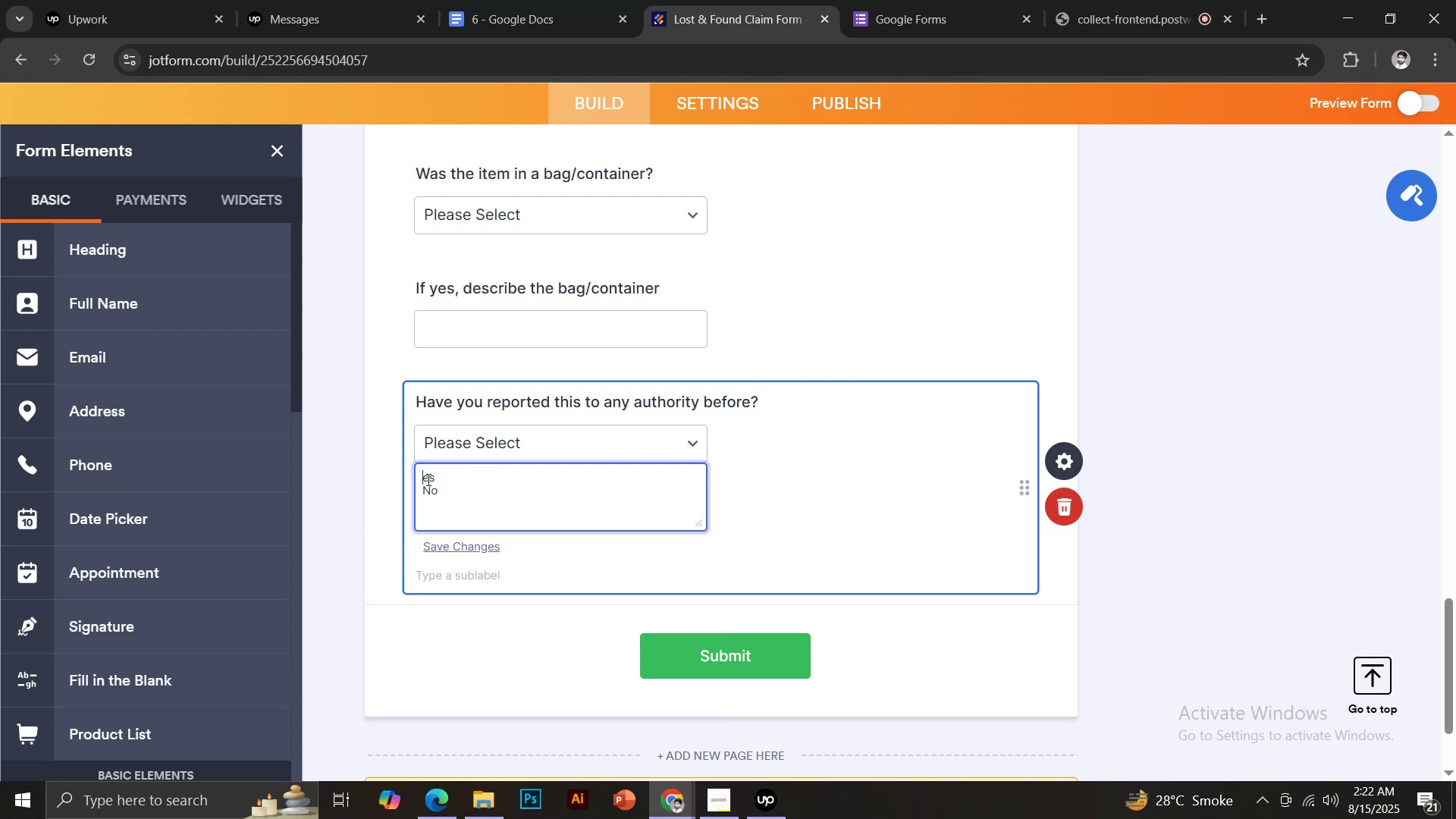 
key(CapsLock)
 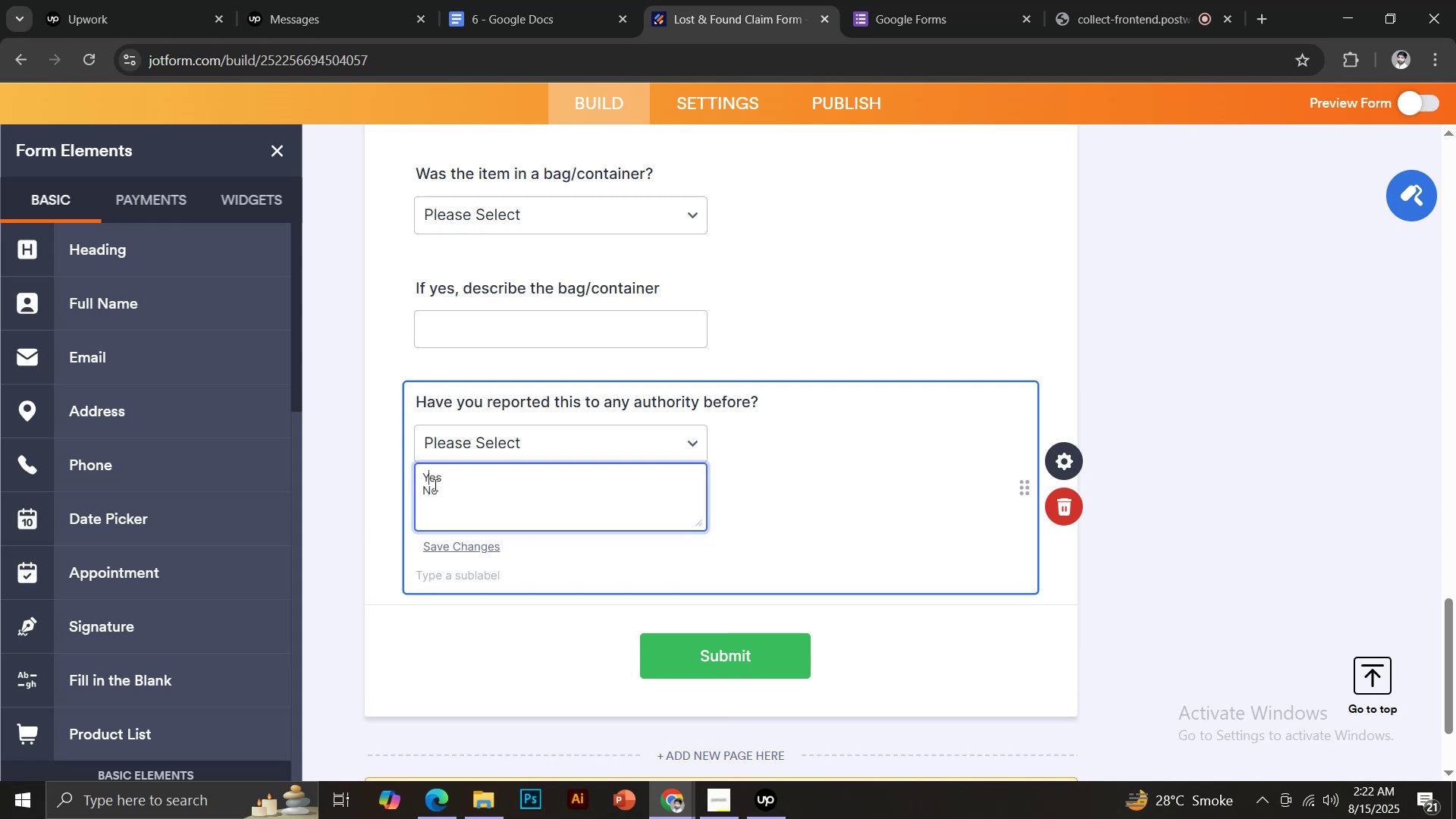 
left_click([445, 544])
 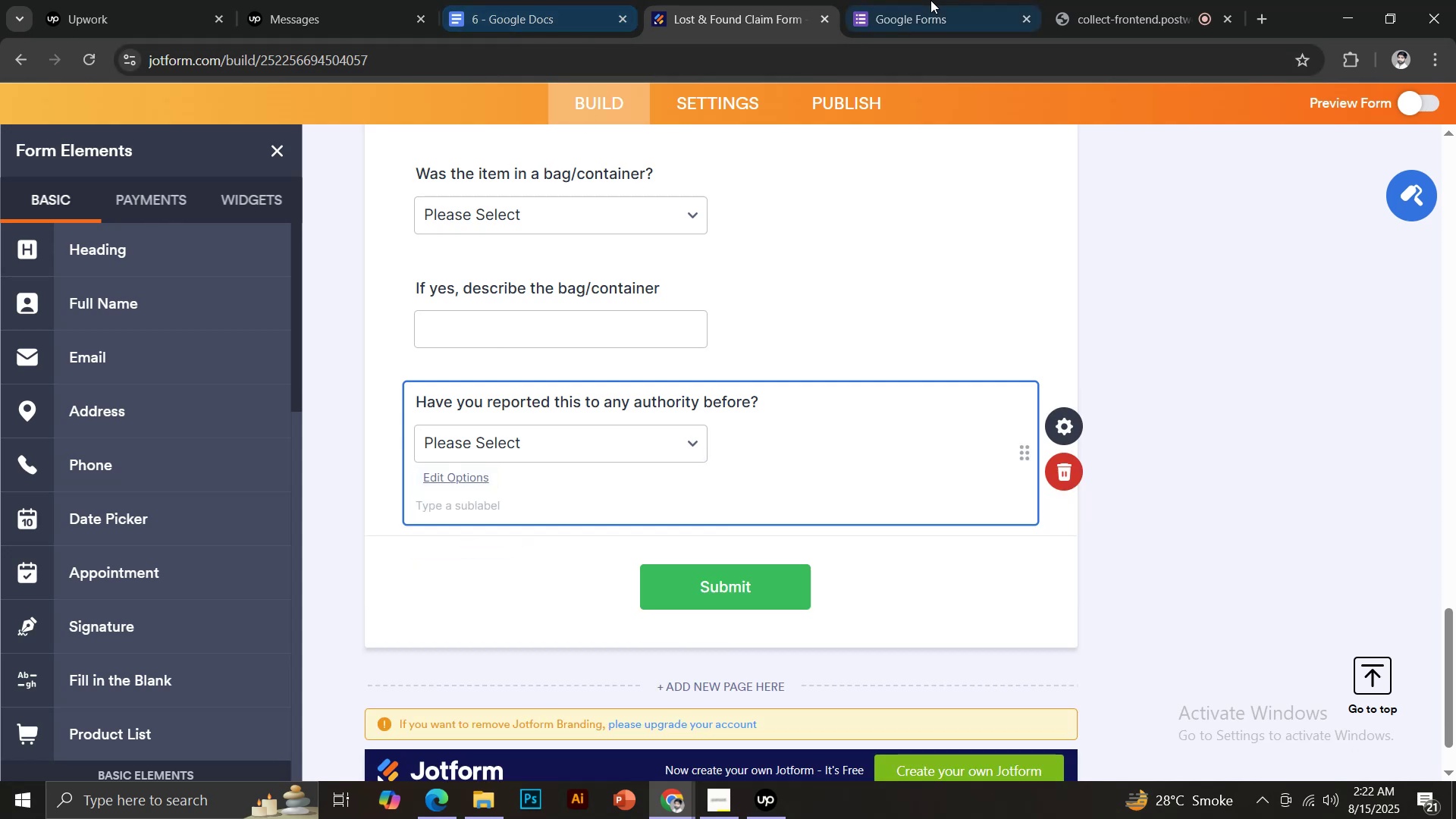 
left_click([496, 0])
 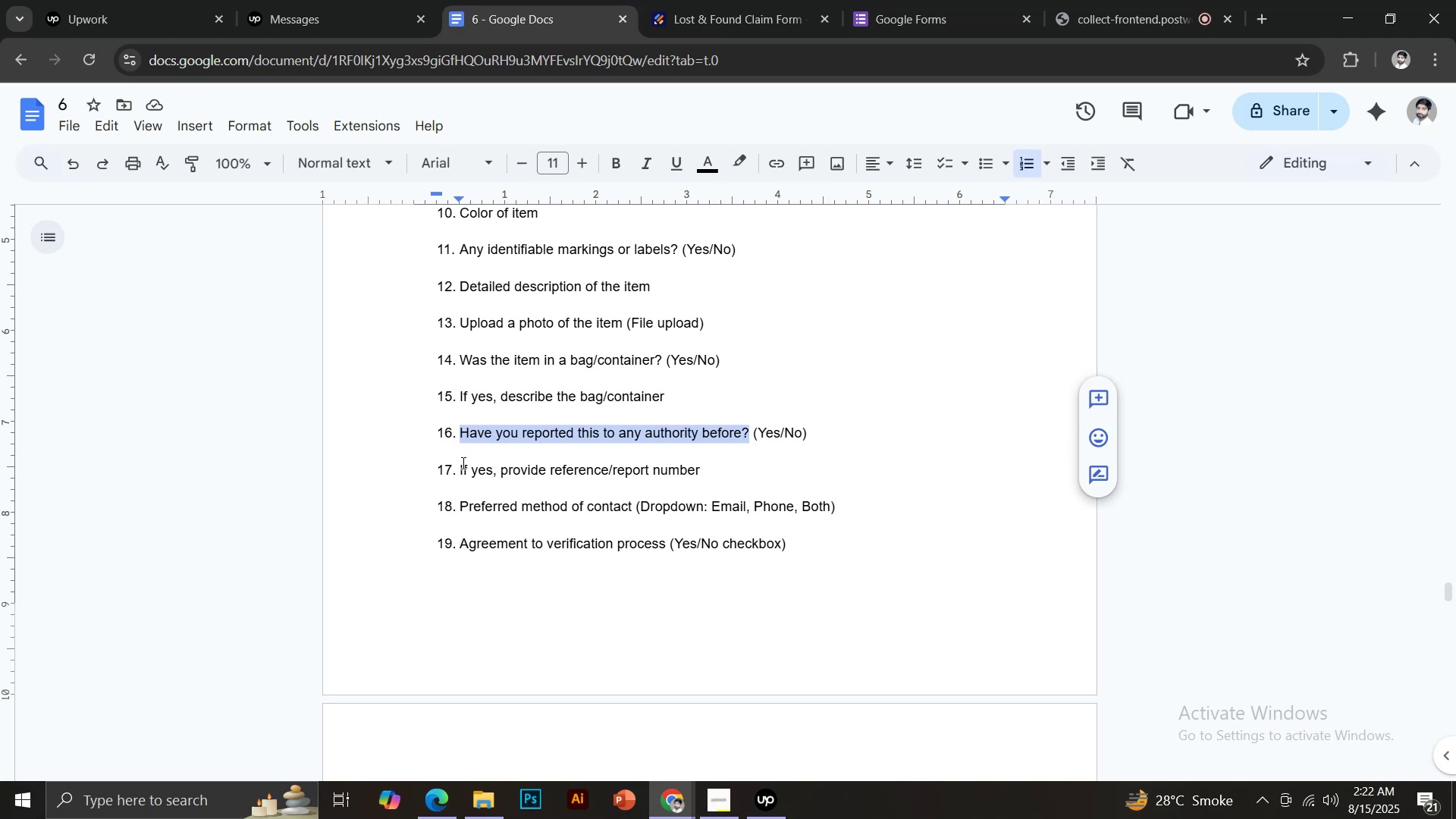 
left_click_drag(start_coordinate=[460, 464], to_coordinate=[712, 466])
 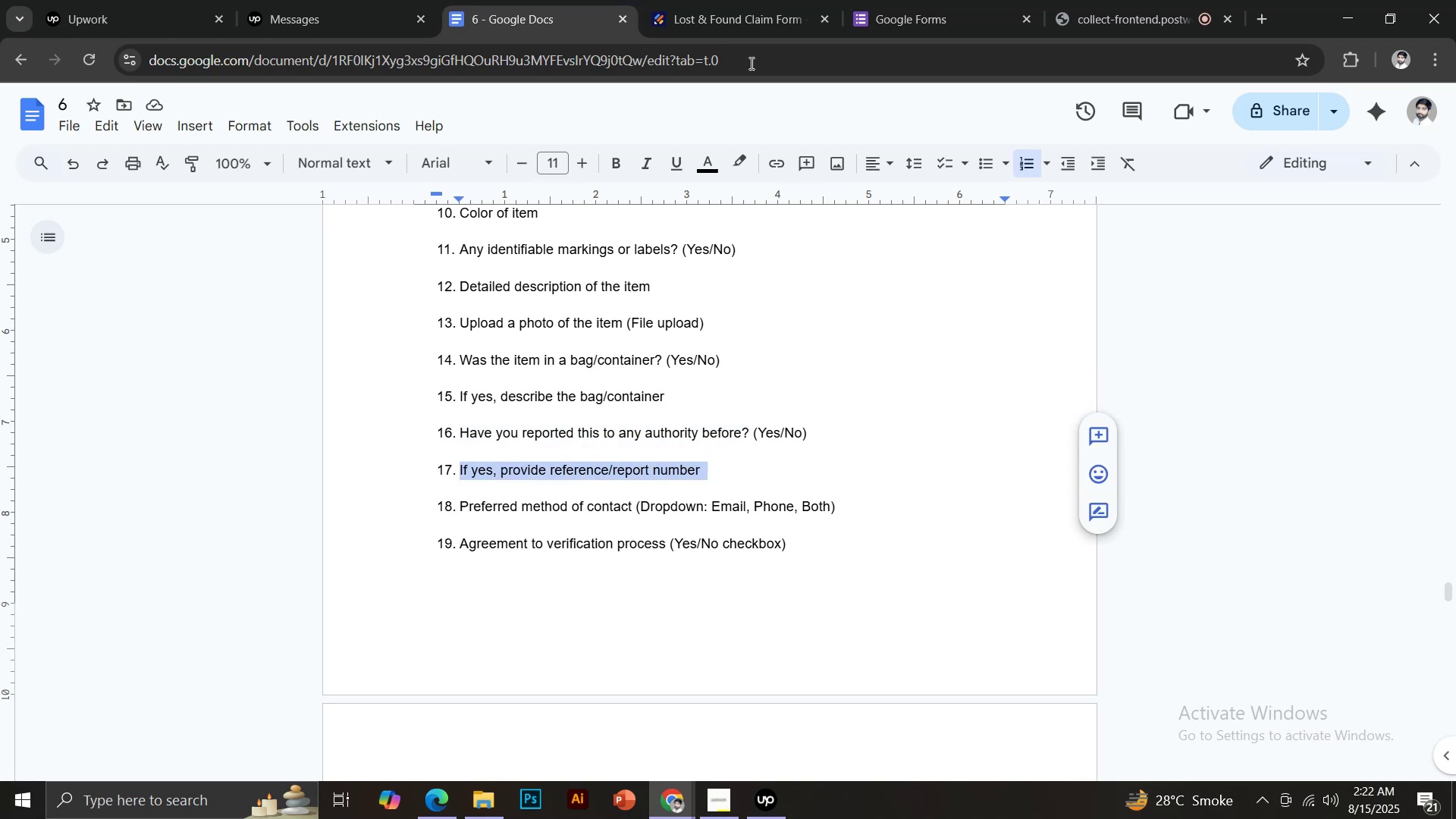 
key(Control+C)
 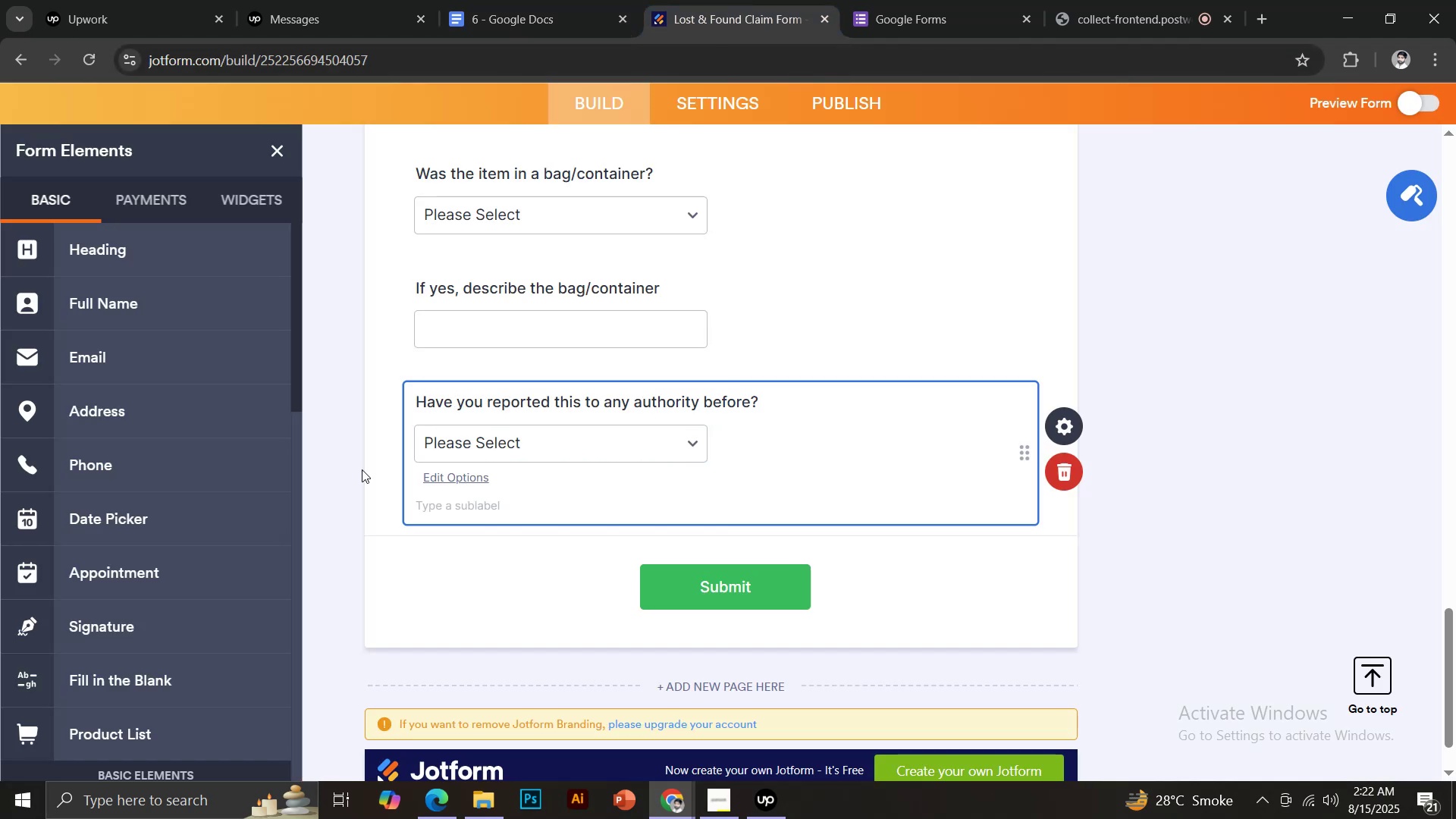 
scroll: coordinate [220, 534], scroll_direction: down, amount: 3.0
 